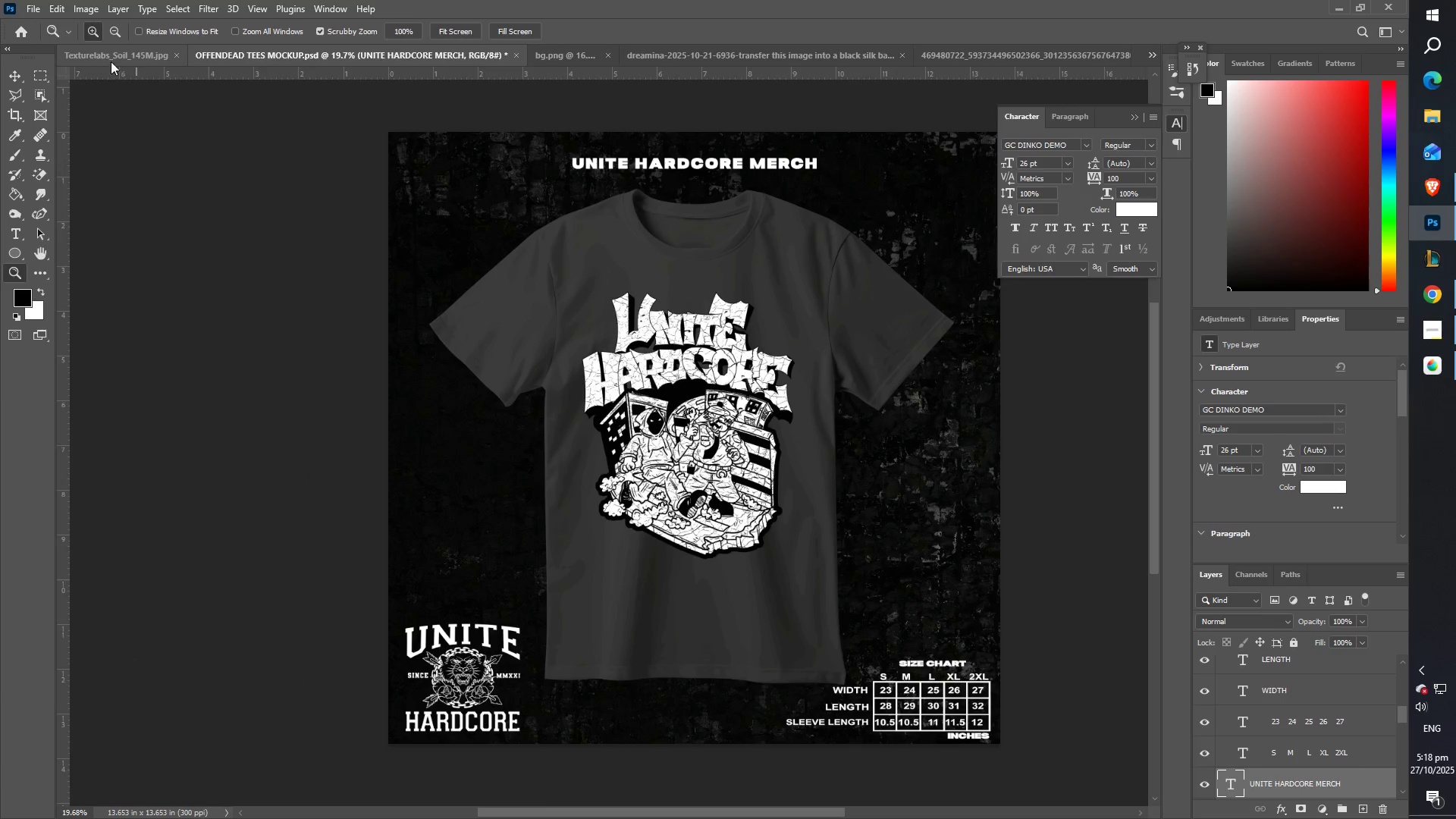 
left_click([36, 10])
 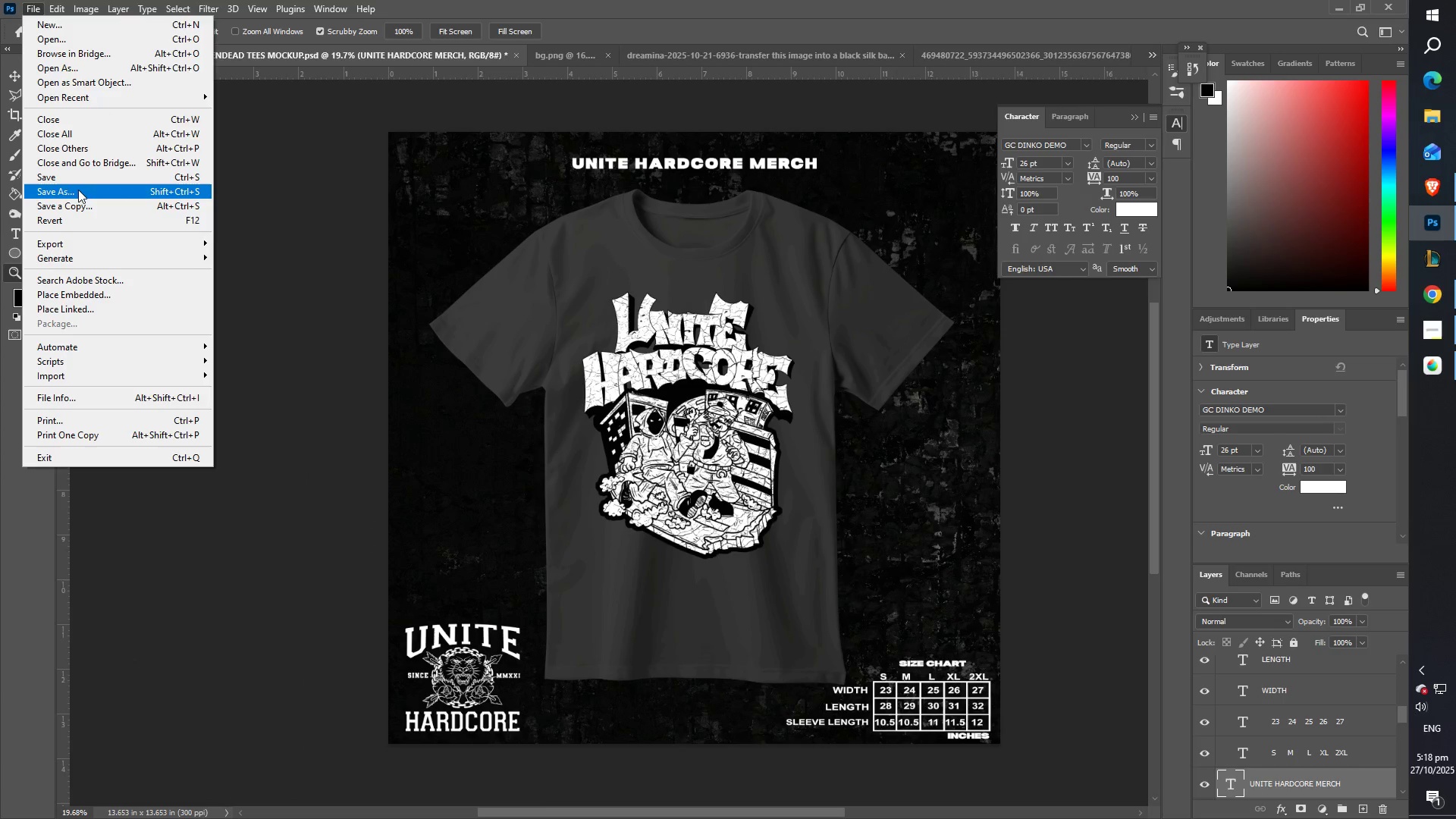 
left_click([80, 191])
 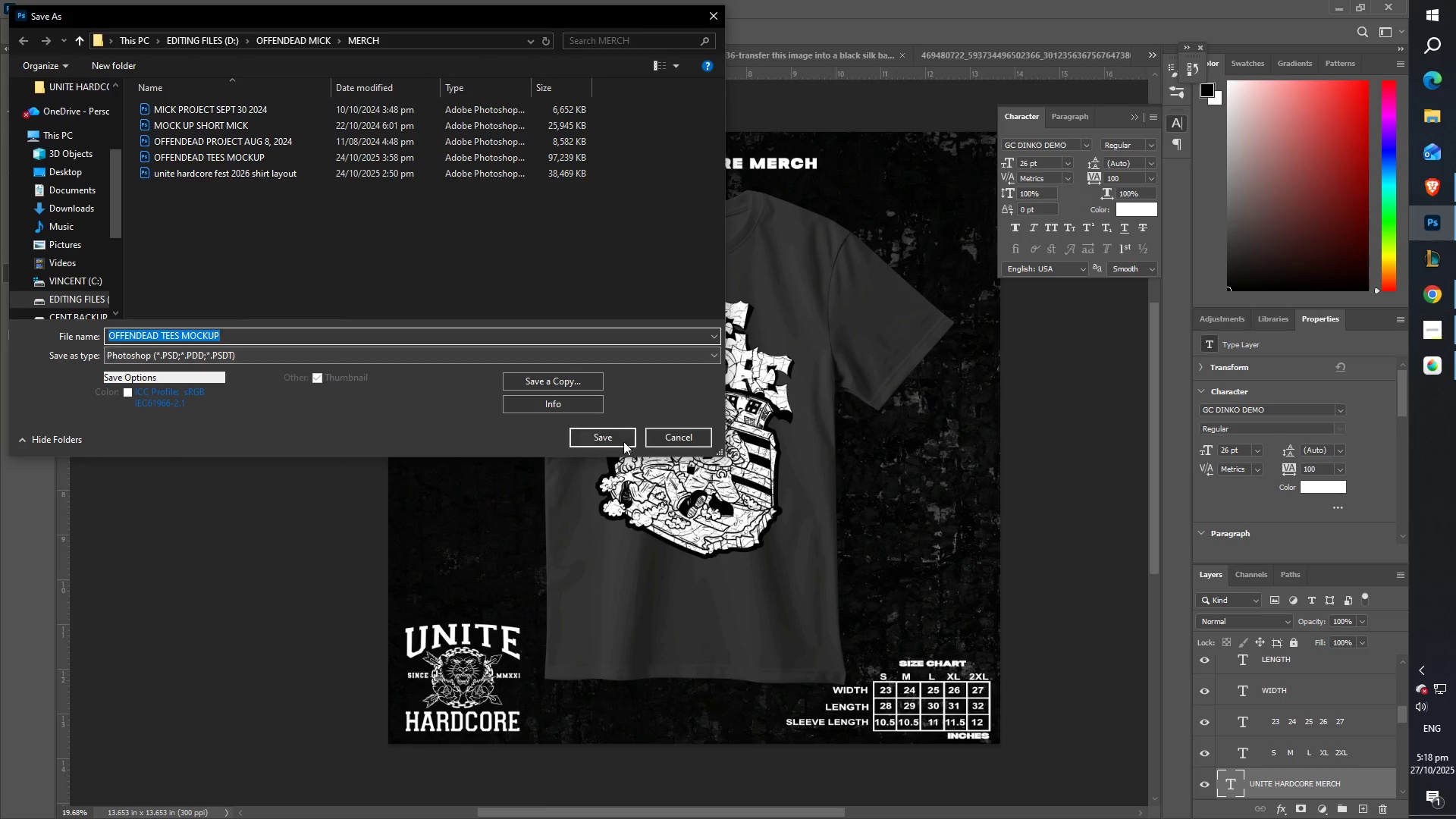 
left_click([679, 439])
 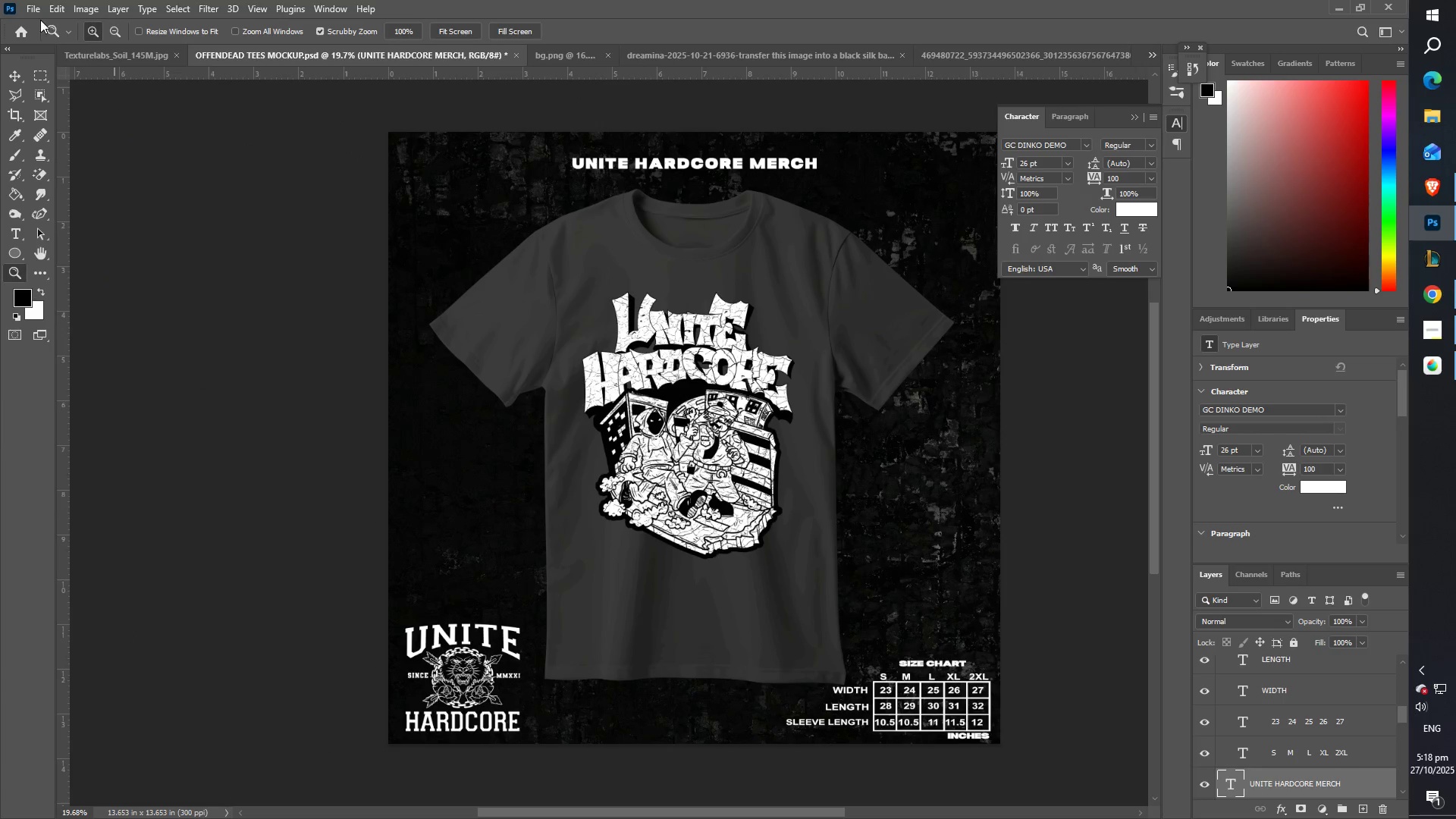 
left_click([33, 10])
 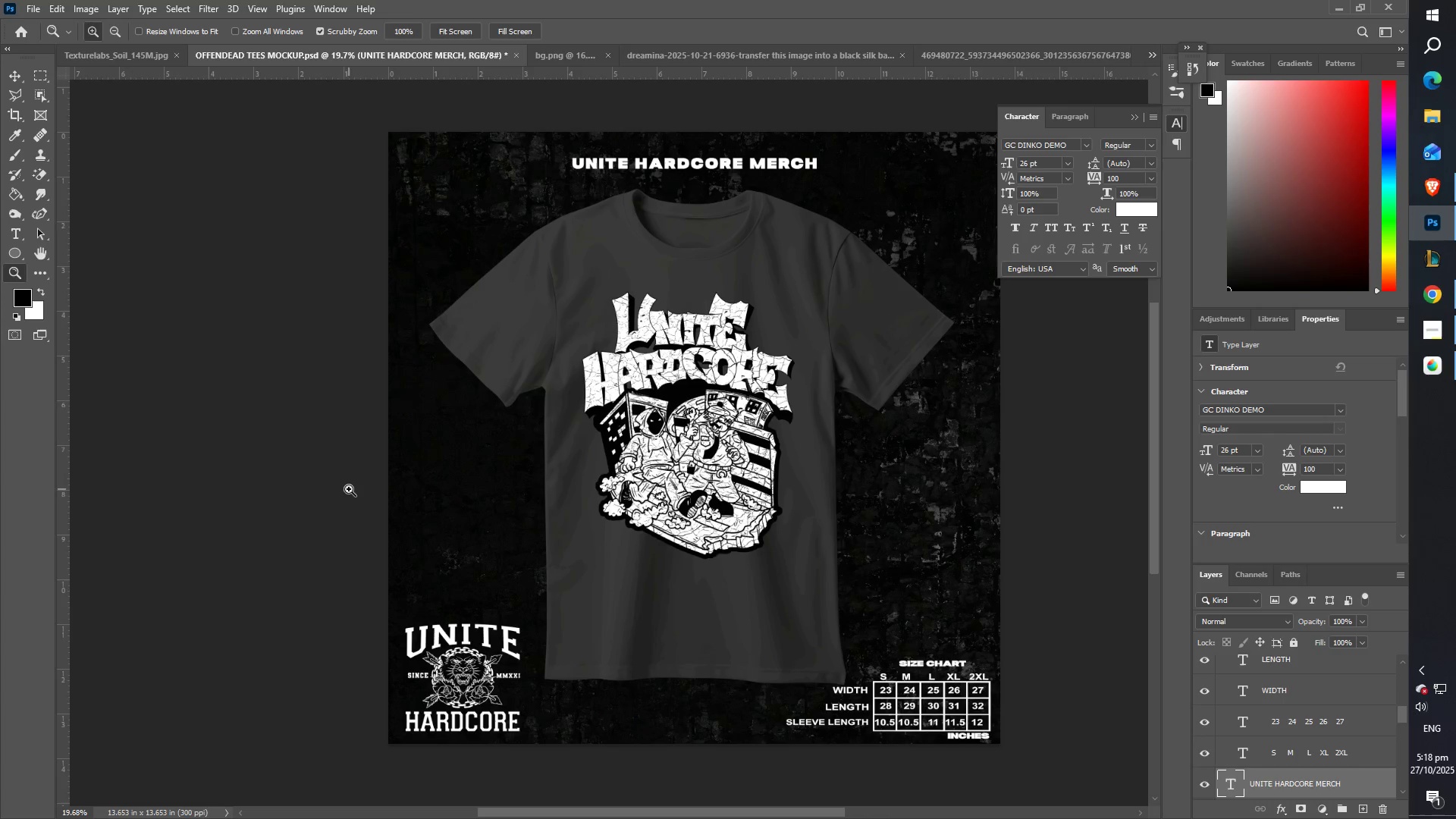 
left_click([35, 3])
 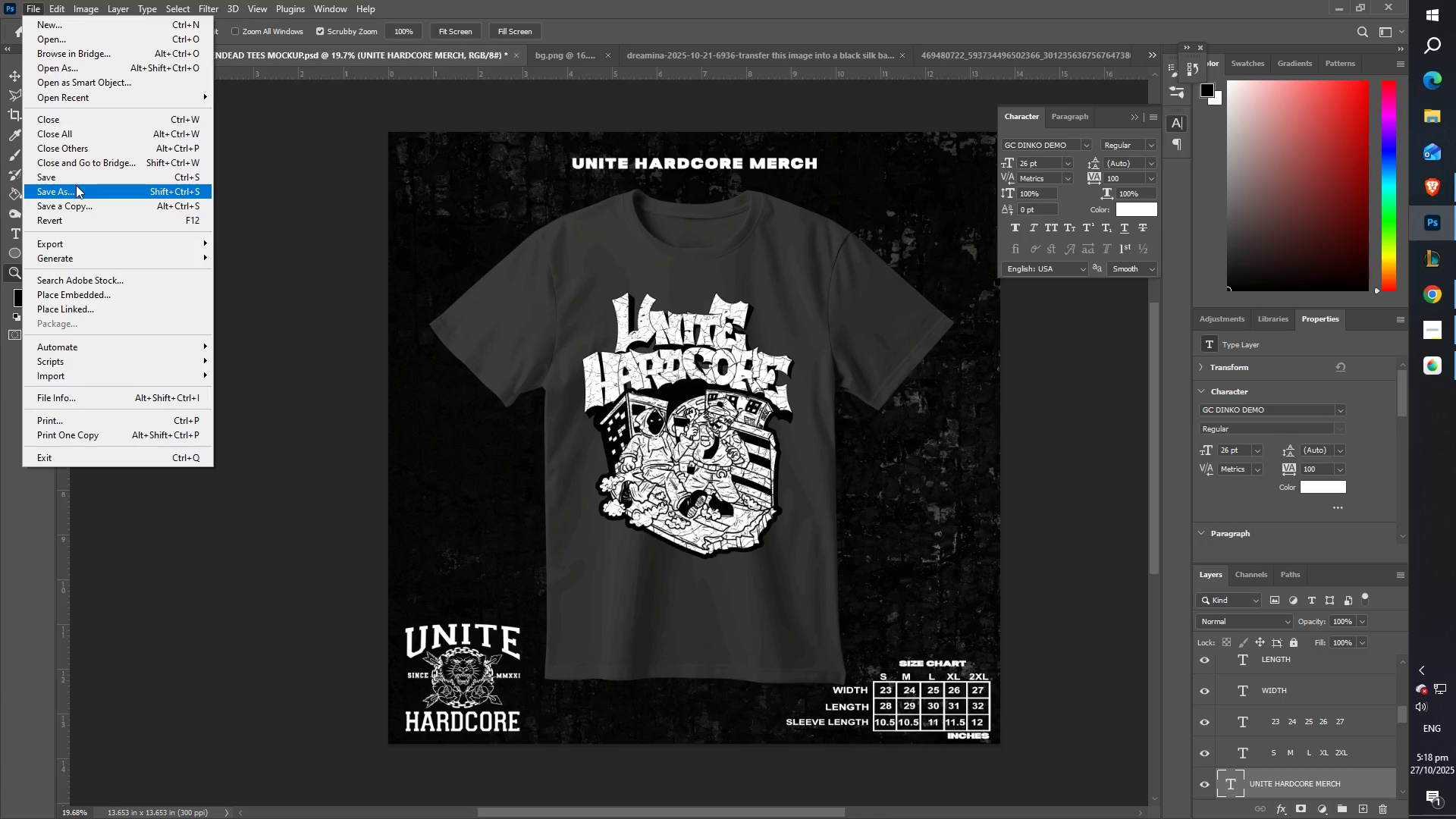 
left_click([80, 188])
 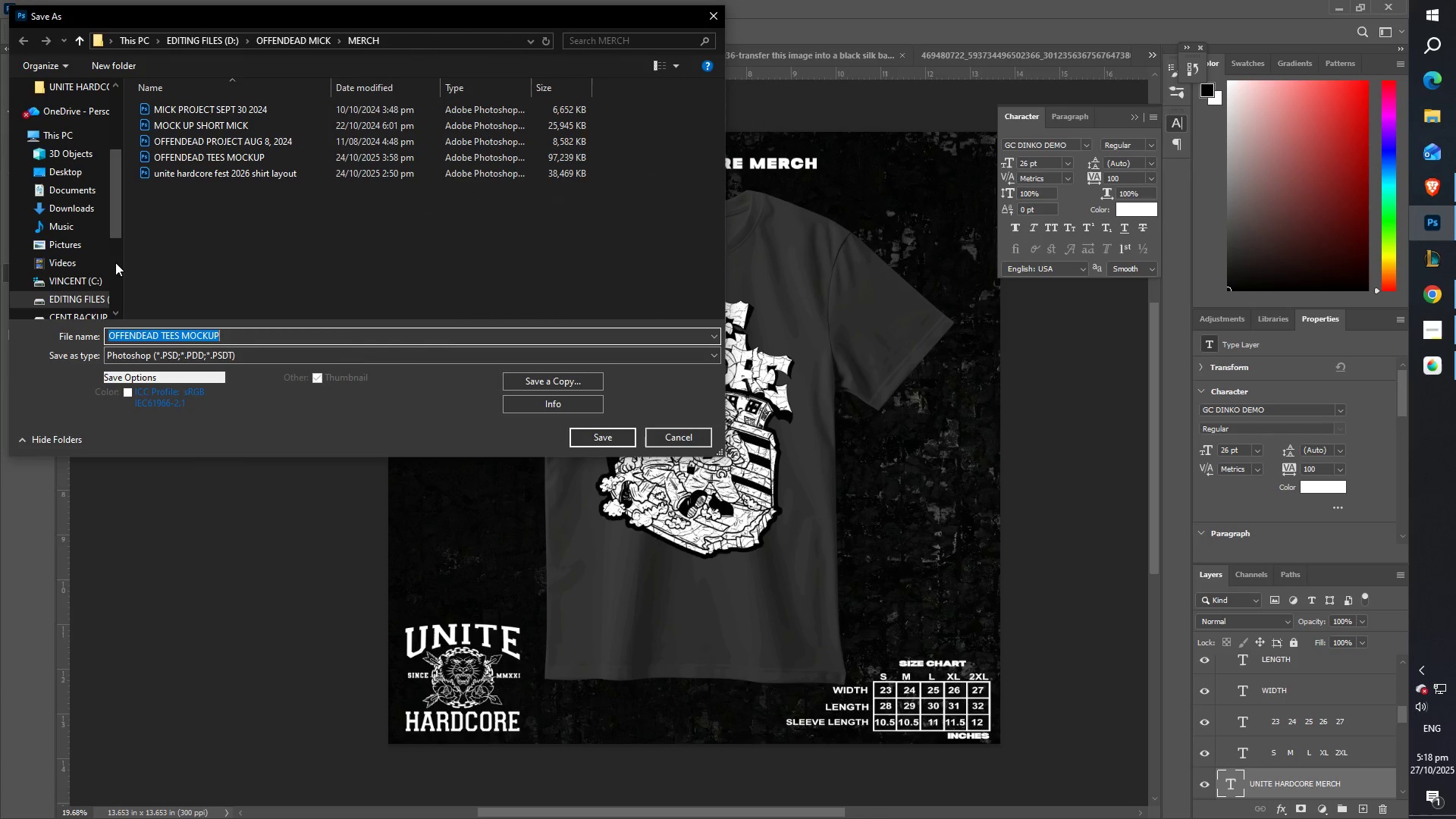 
left_click_drag(start_coordinate=[110, 234], to_coordinate=[115, 318])
 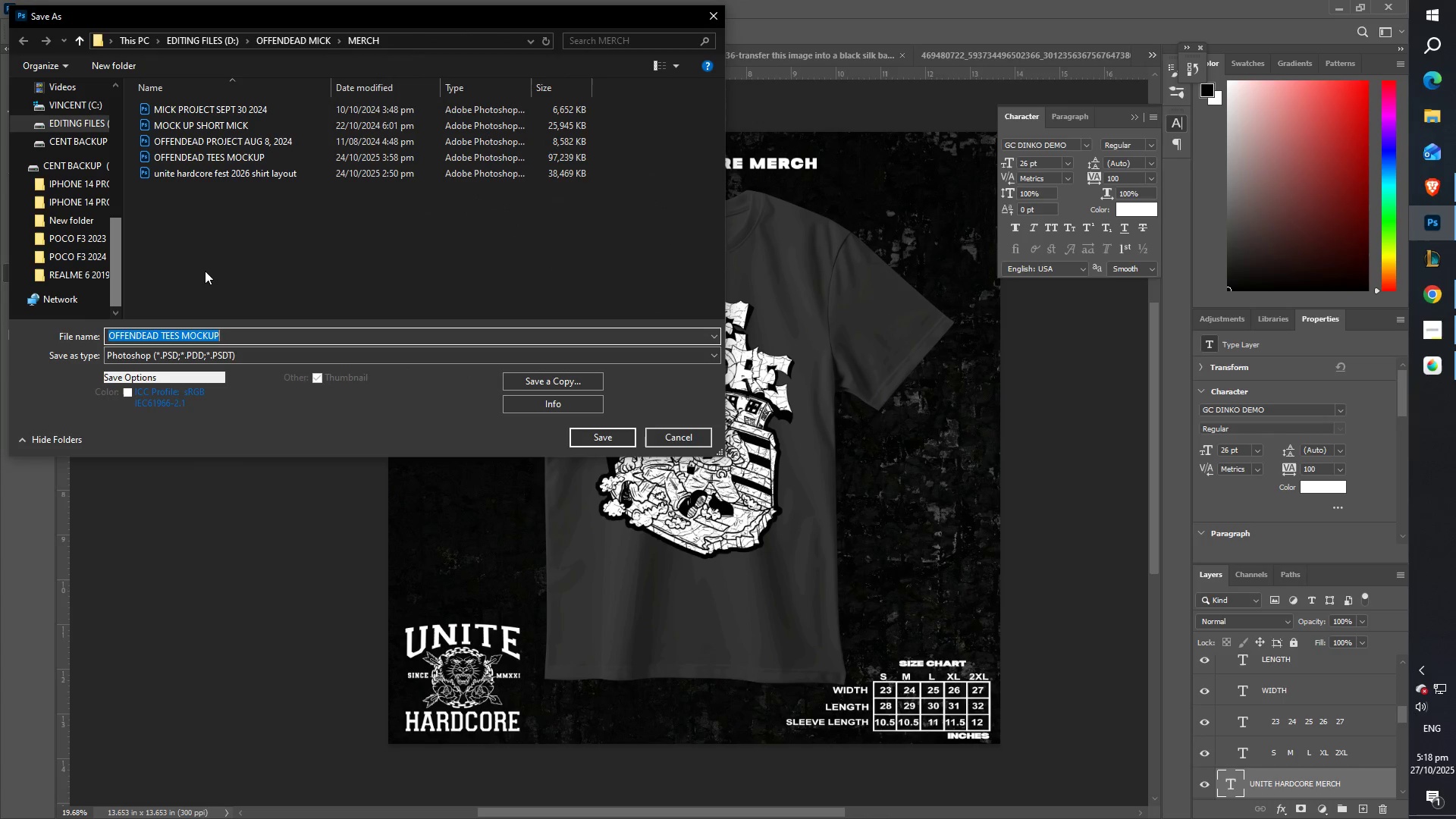 
left_click([205, 271])
 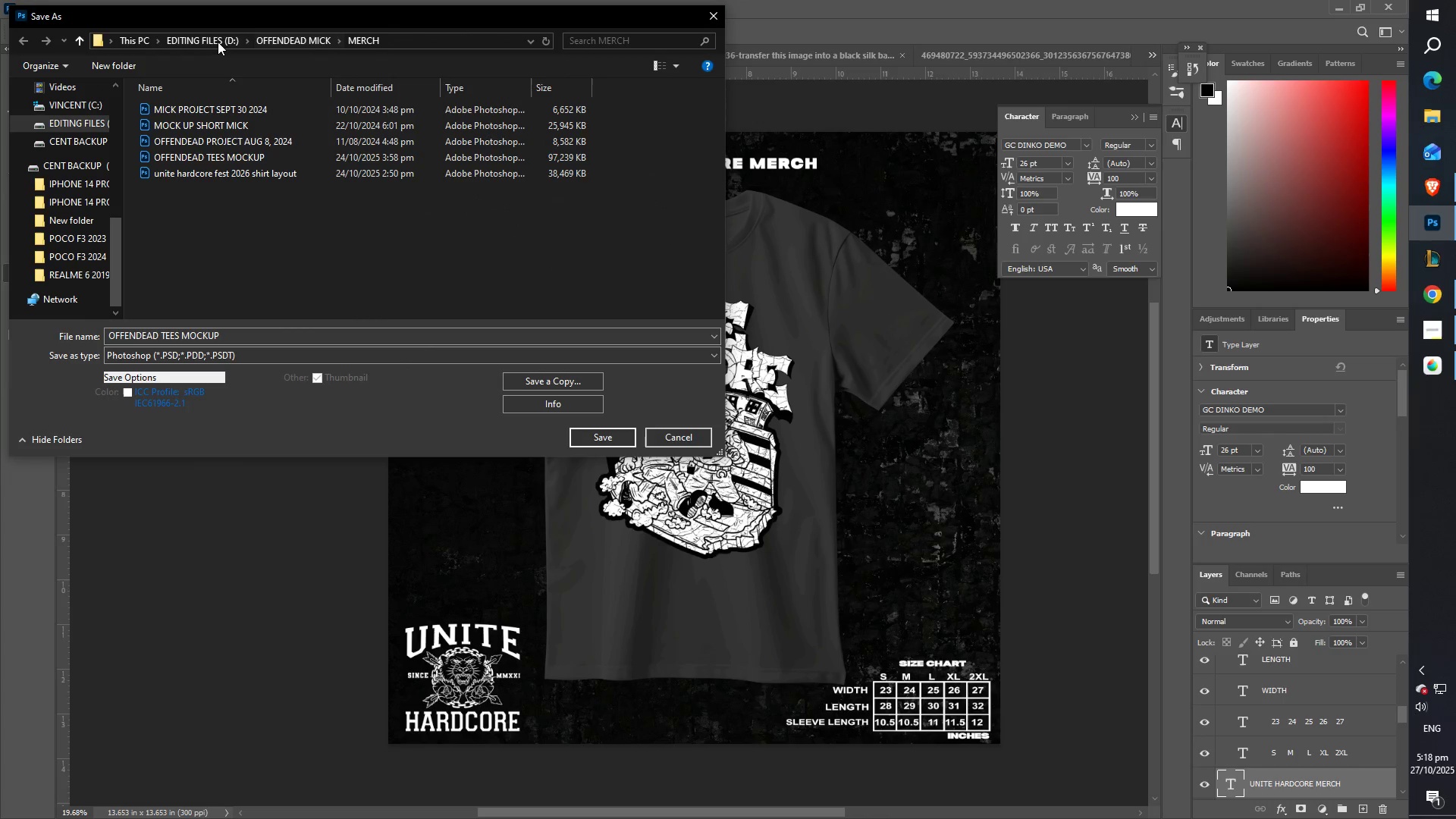 
left_click([208, 41])
 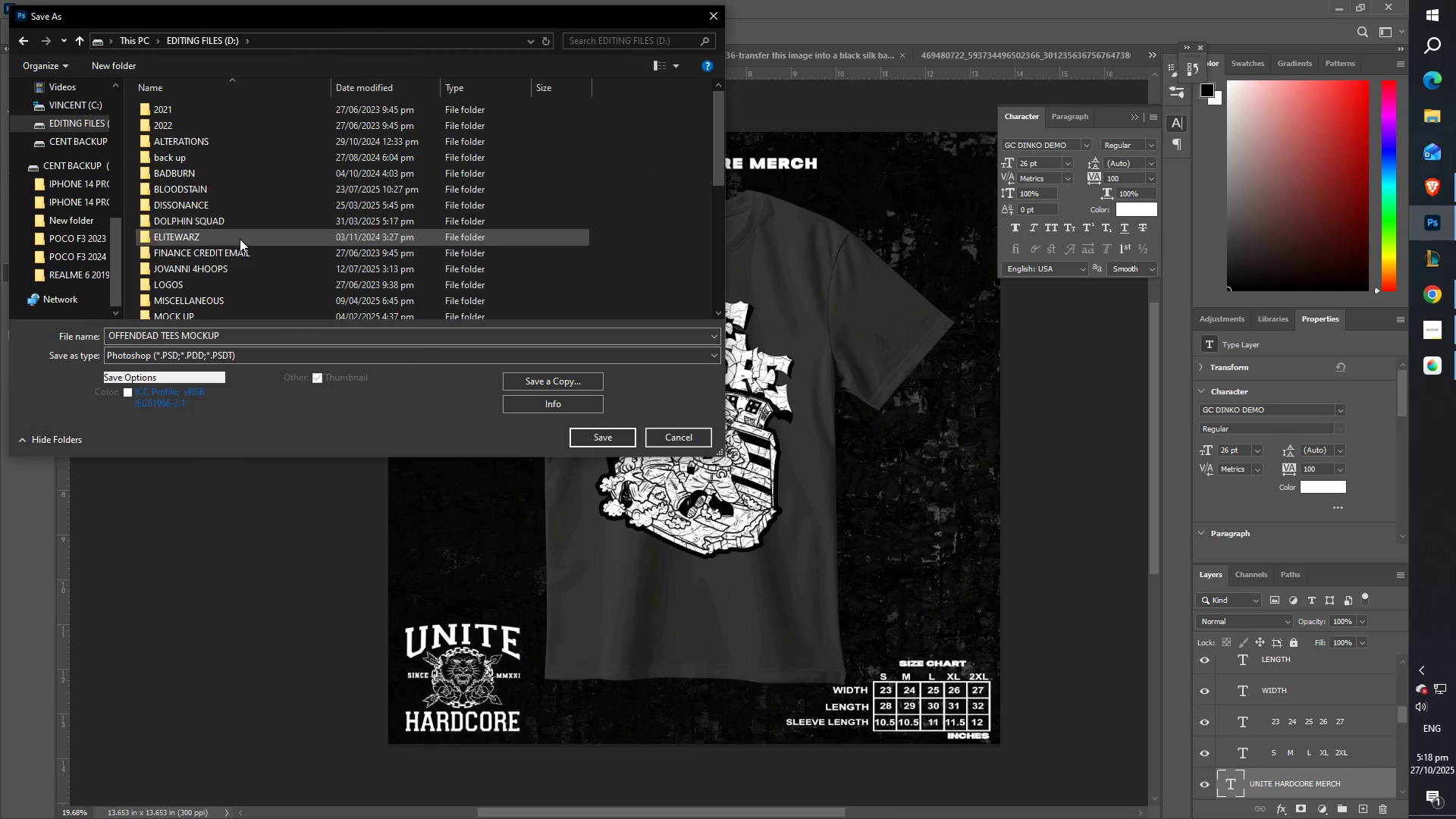 
scroll: coordinate [210, 202], scroll_direction: down, amount: 5.0
 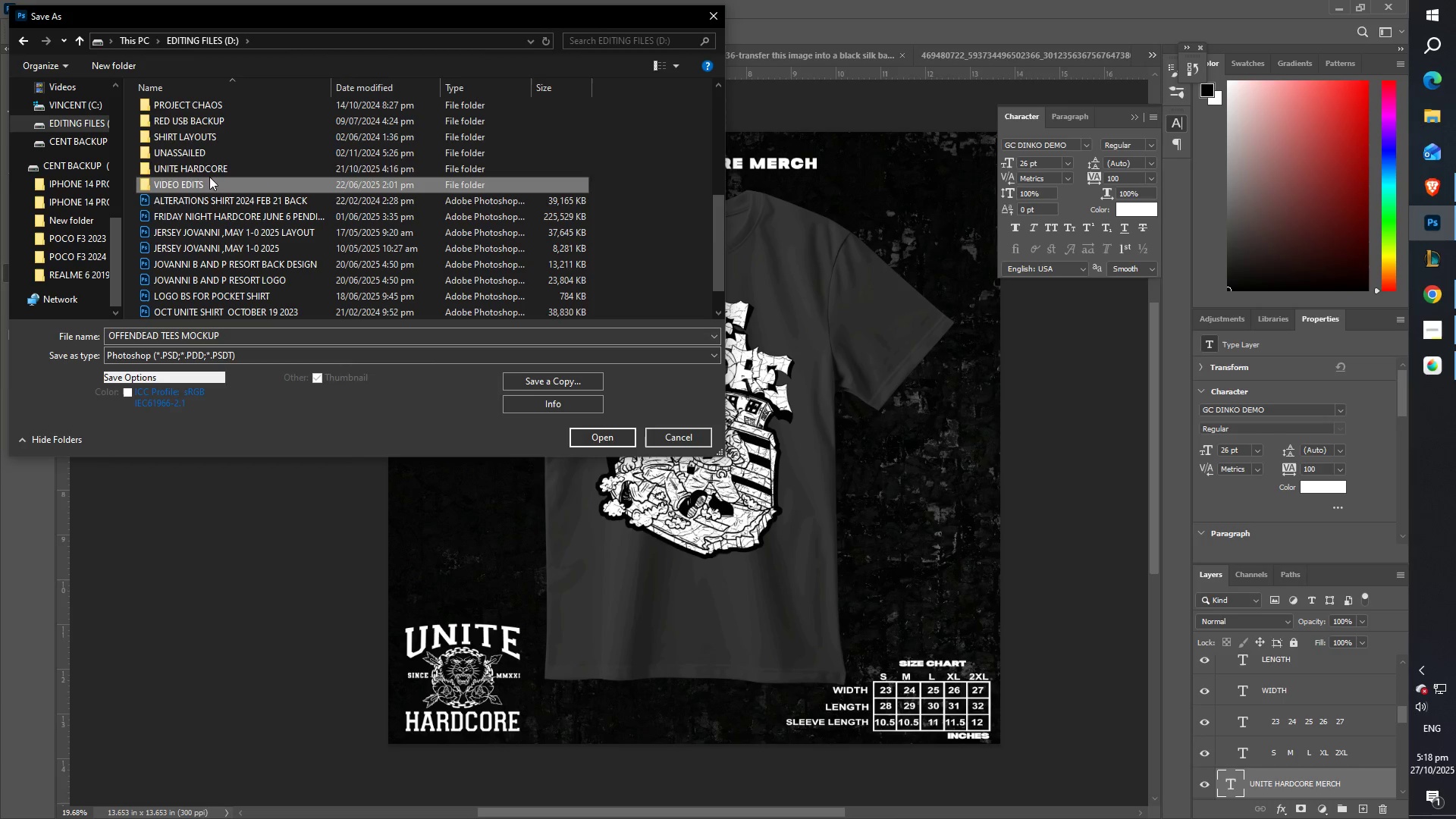 
double_click([211, 163])
 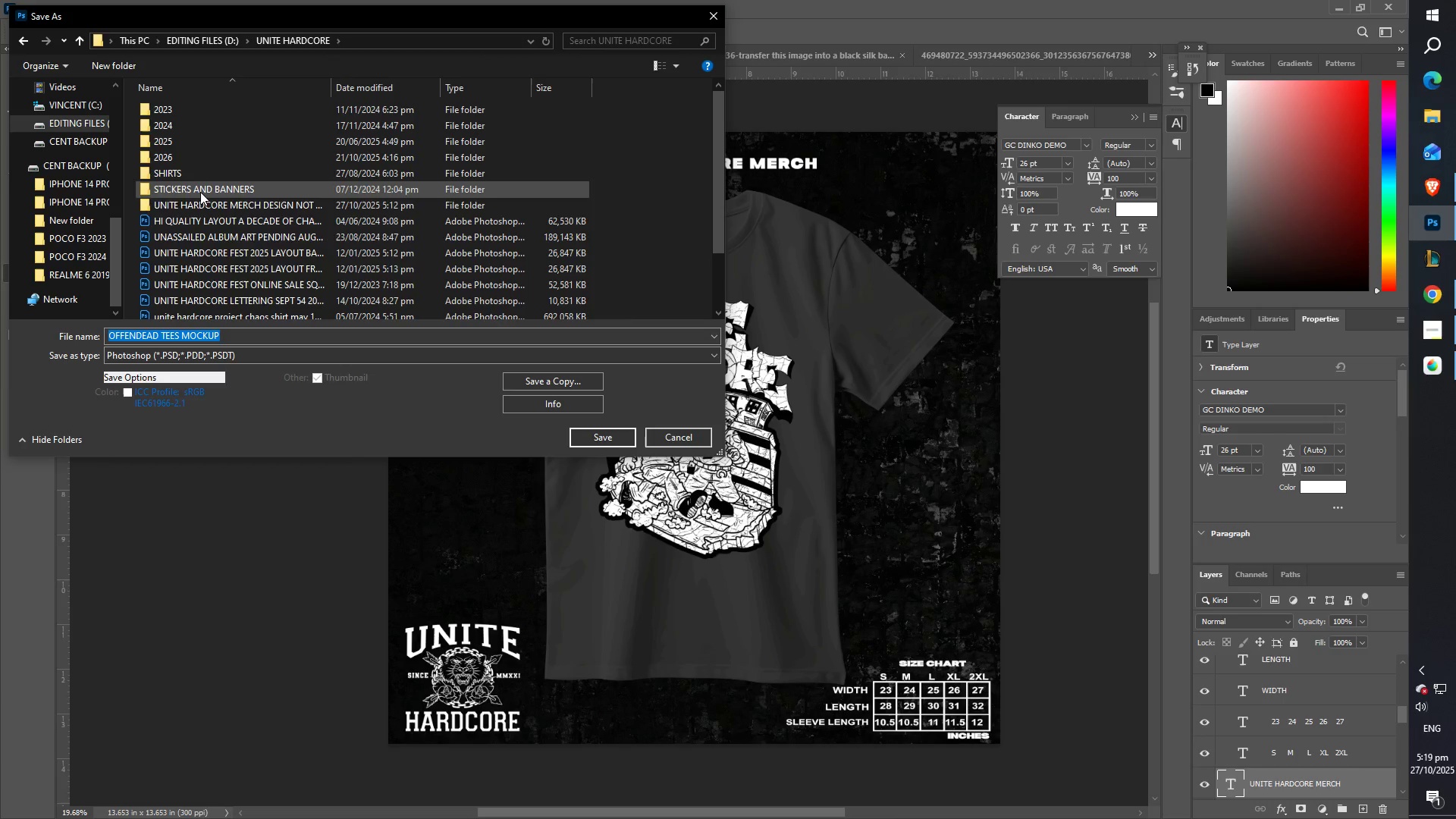 
double_click([202, 203])
 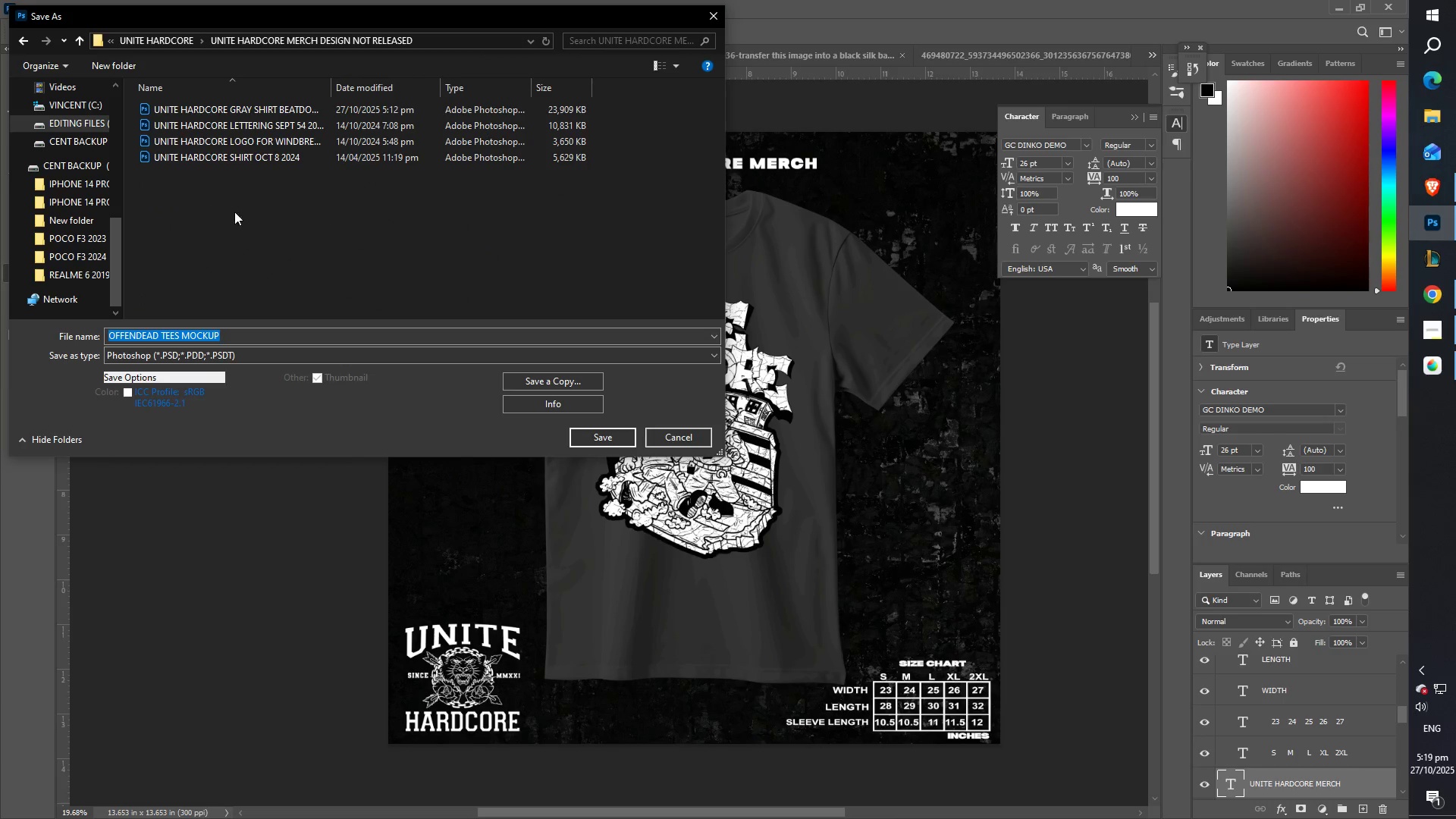 
triple_click([243, 216])
 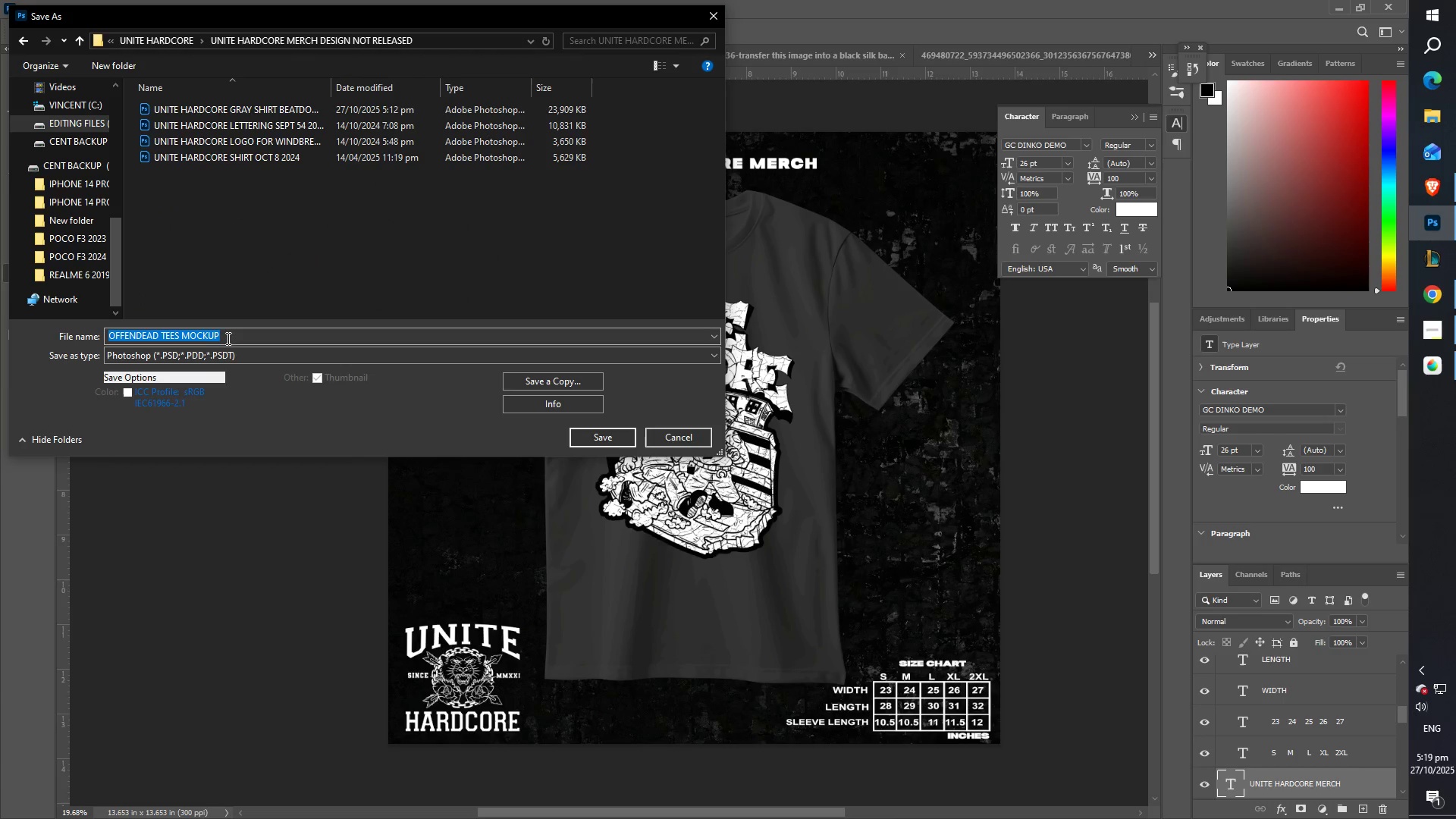 
left_click([235, 340])
 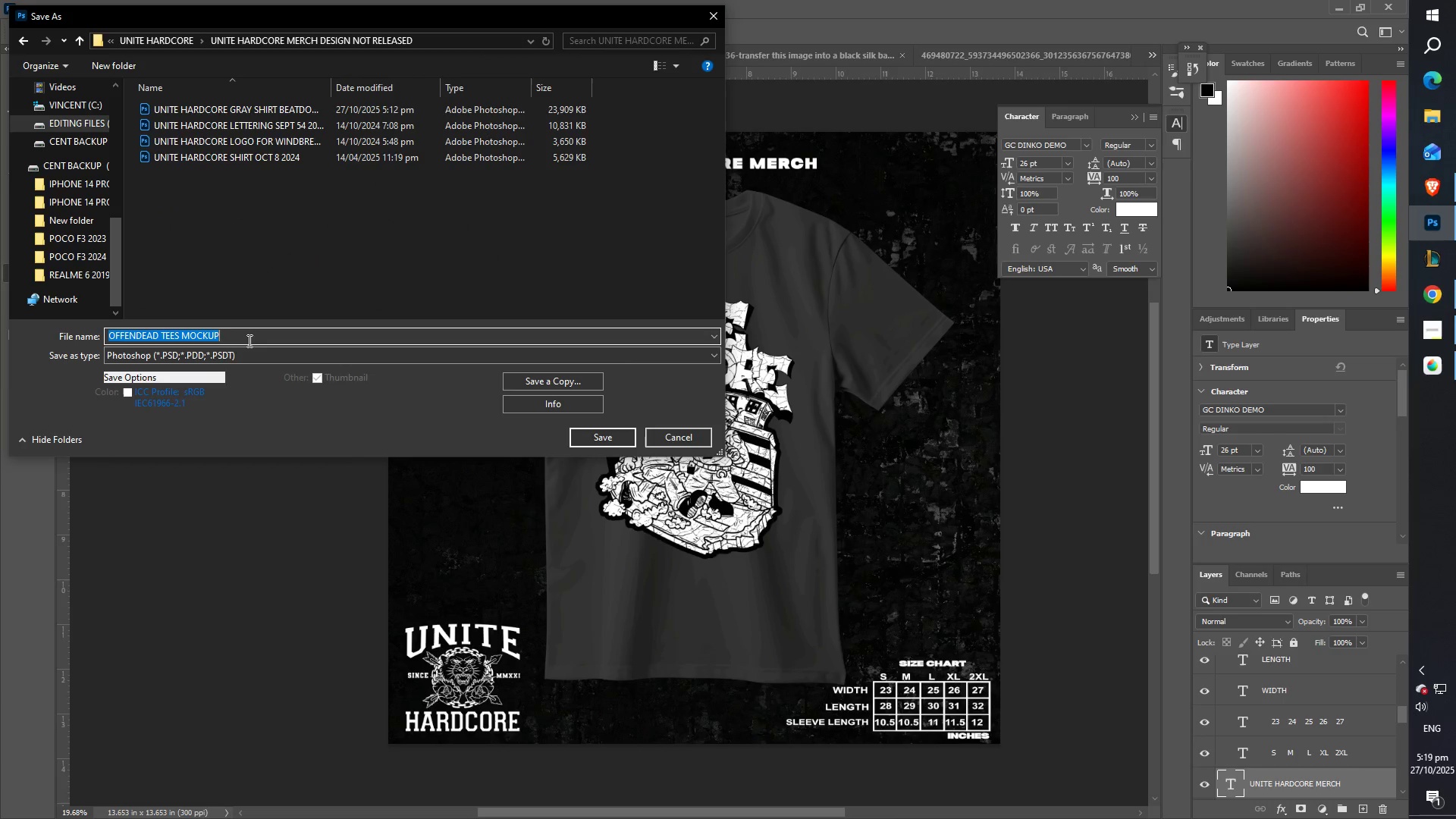 
left_click_drag(start_coordinate=[248, 340], to_coordinate=[89, 325])
 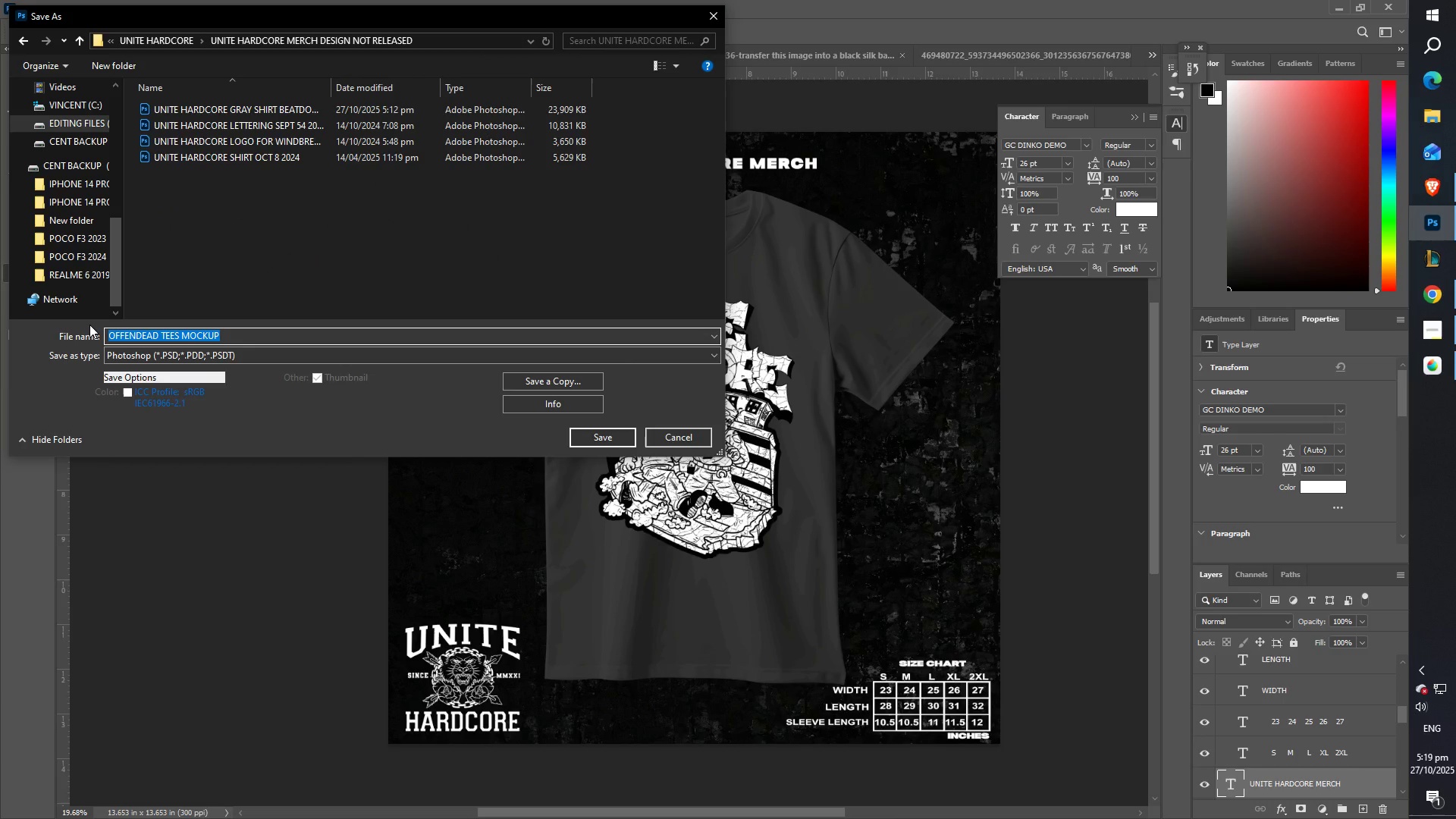 
type(unite hardcreo)
key(Backspace)
key(Backspace)
key(Backspace)
type(ore gray mockuyp)
key(Backspace)
key(Backspace)
type(p oct 2025)
 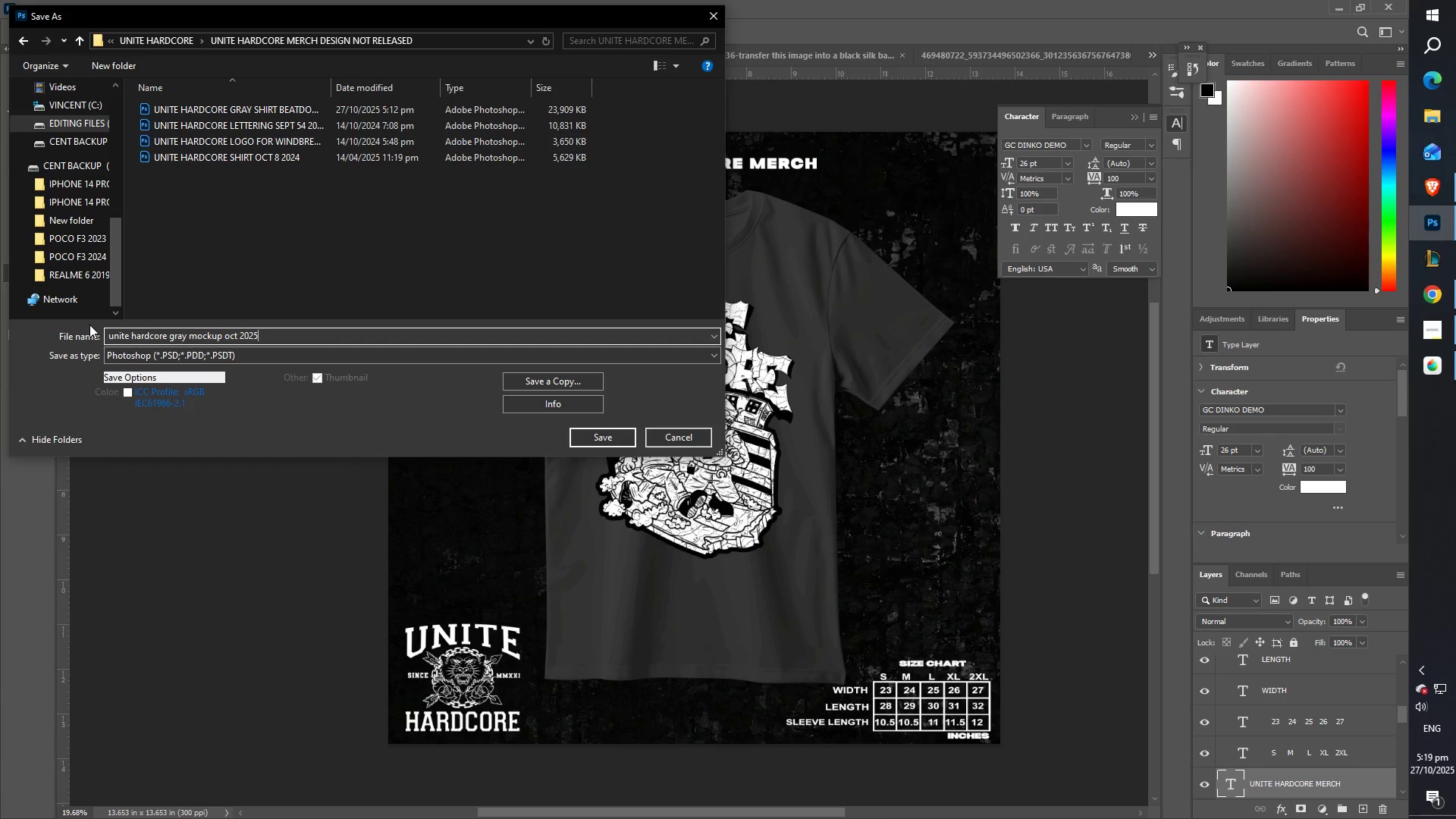 
hold_key(key=Enter, duration=1.02)
 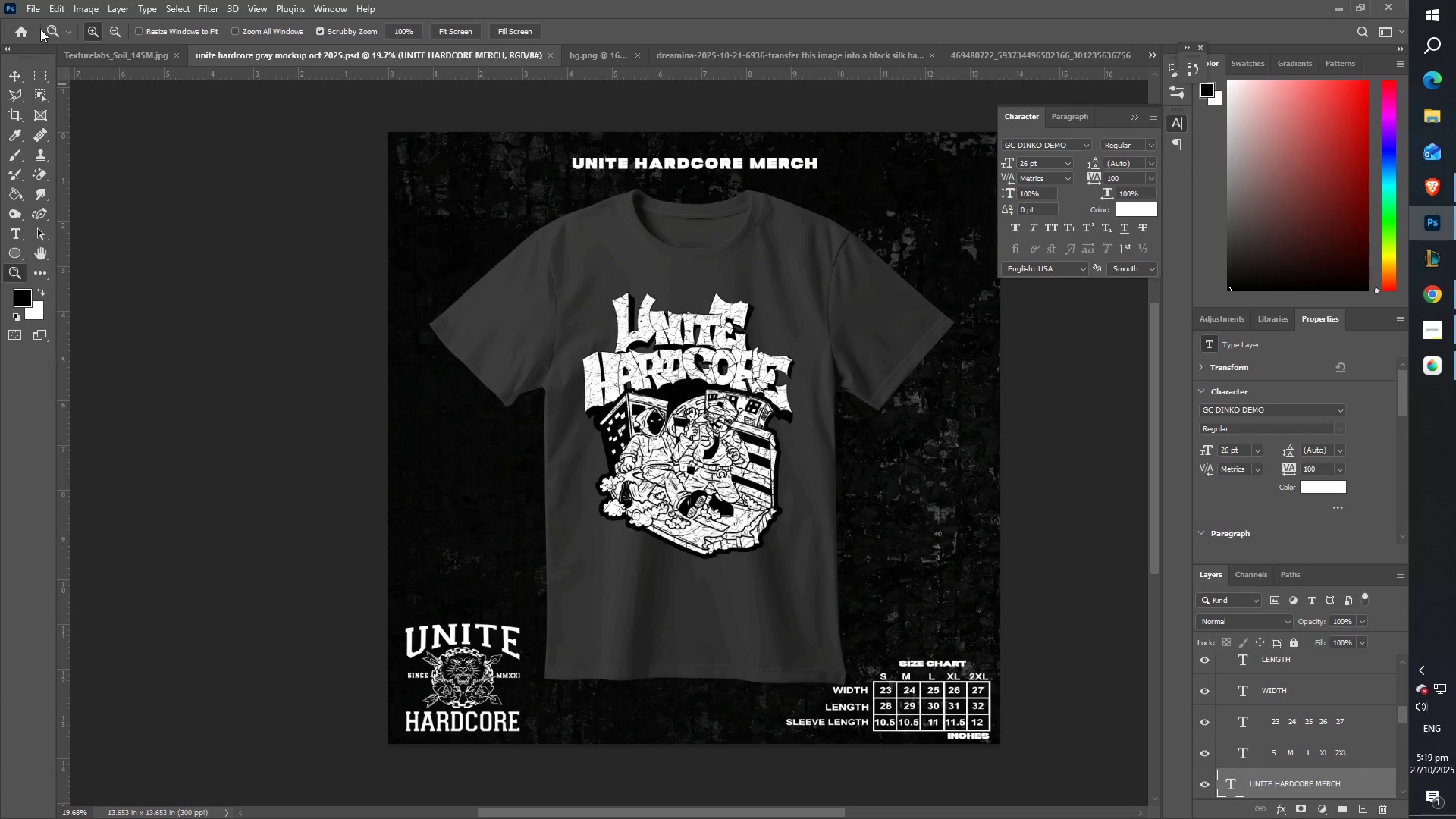 
left_click([24, 14])
 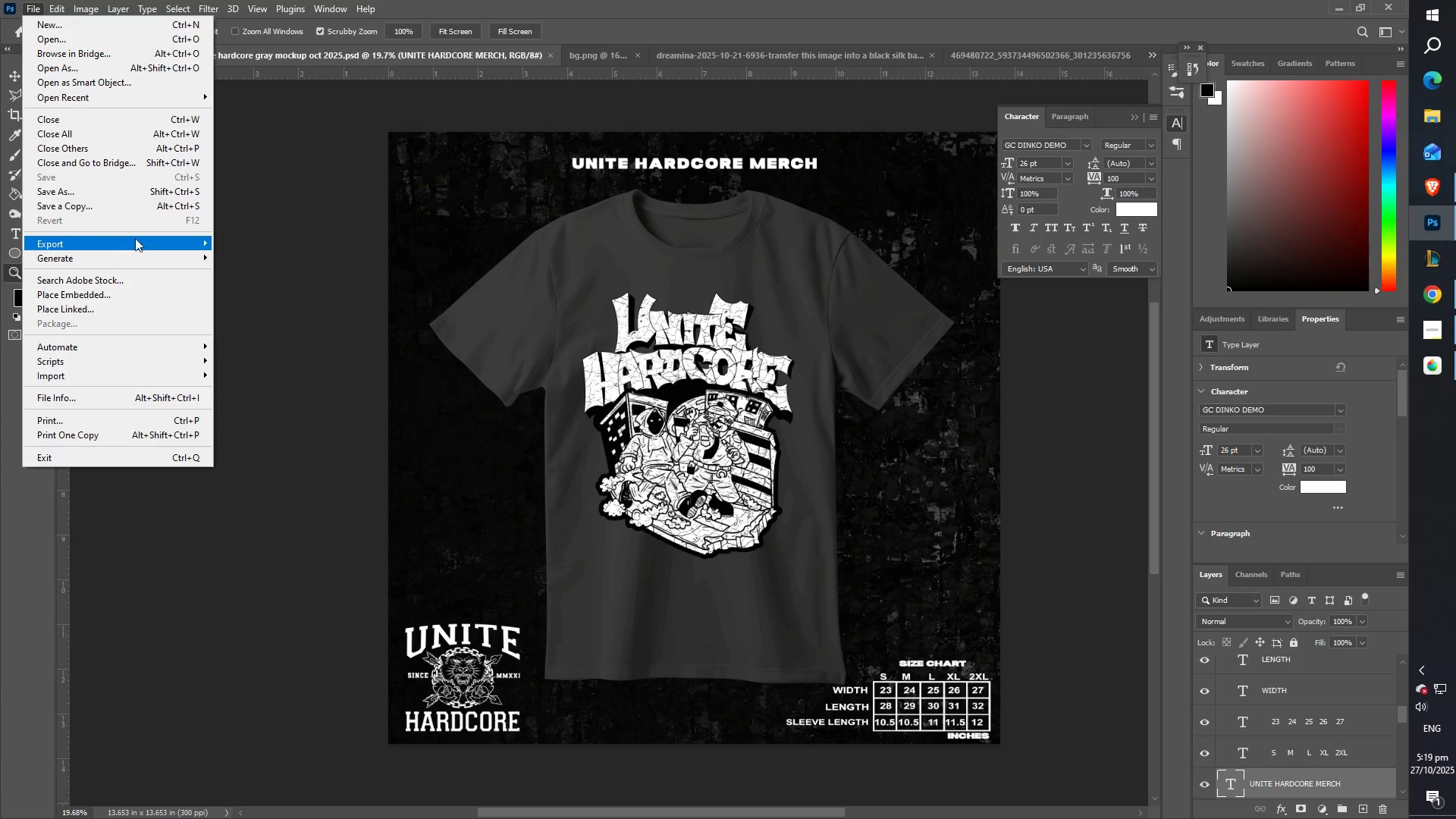 
mouse_move([171, 245])
 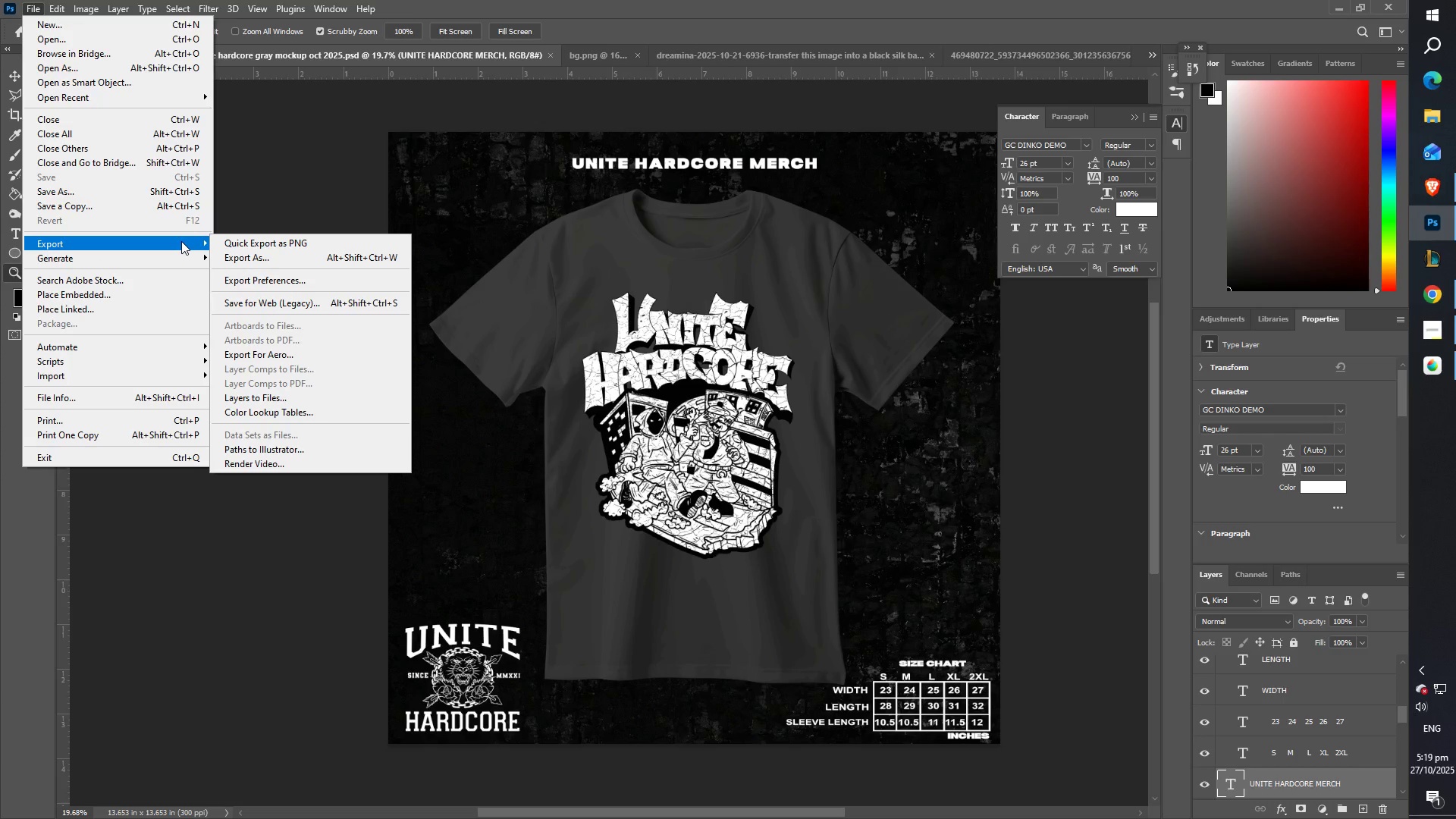 
mouse_move([203, 255])
 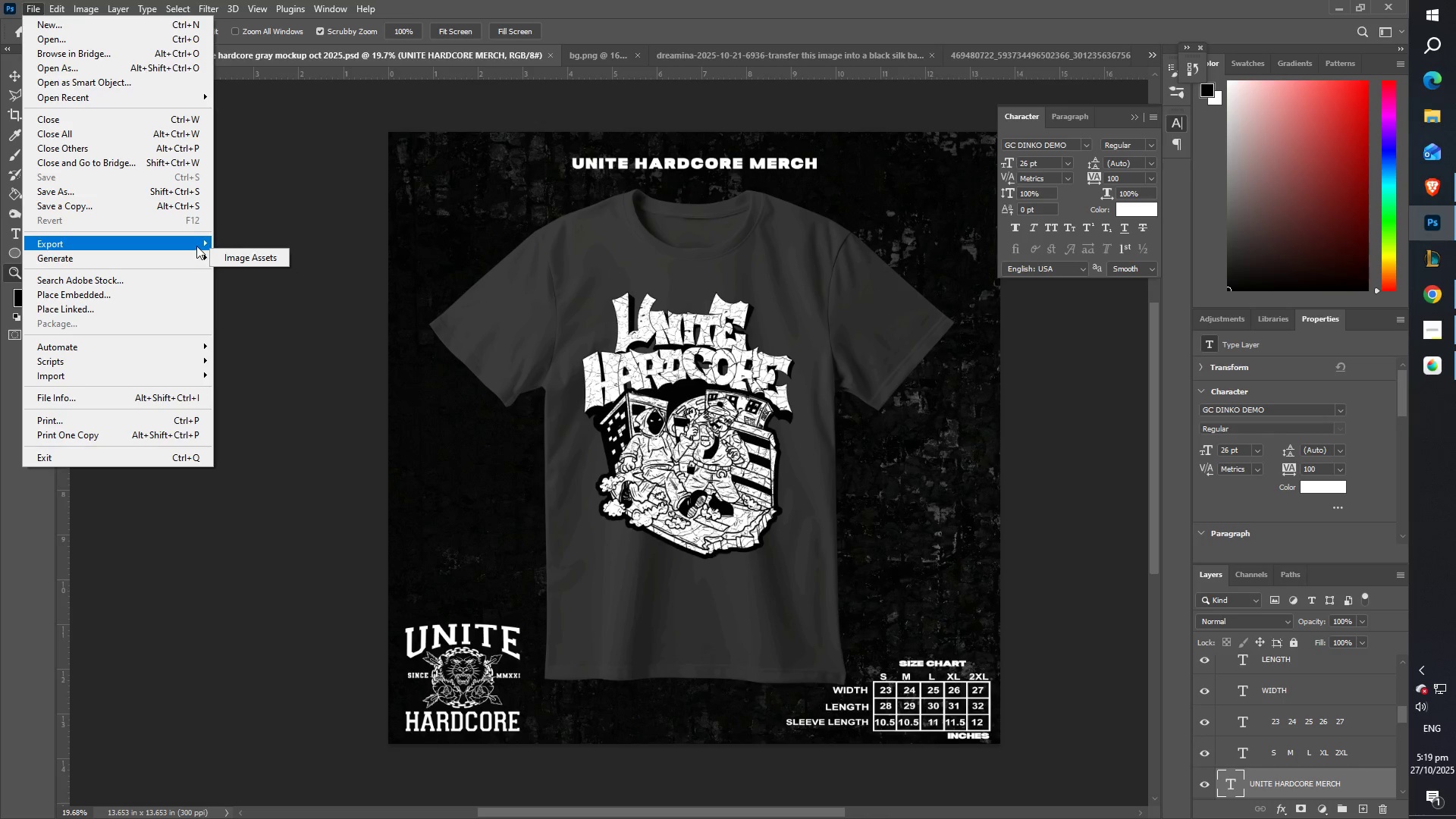 
left_click([196, 246])
 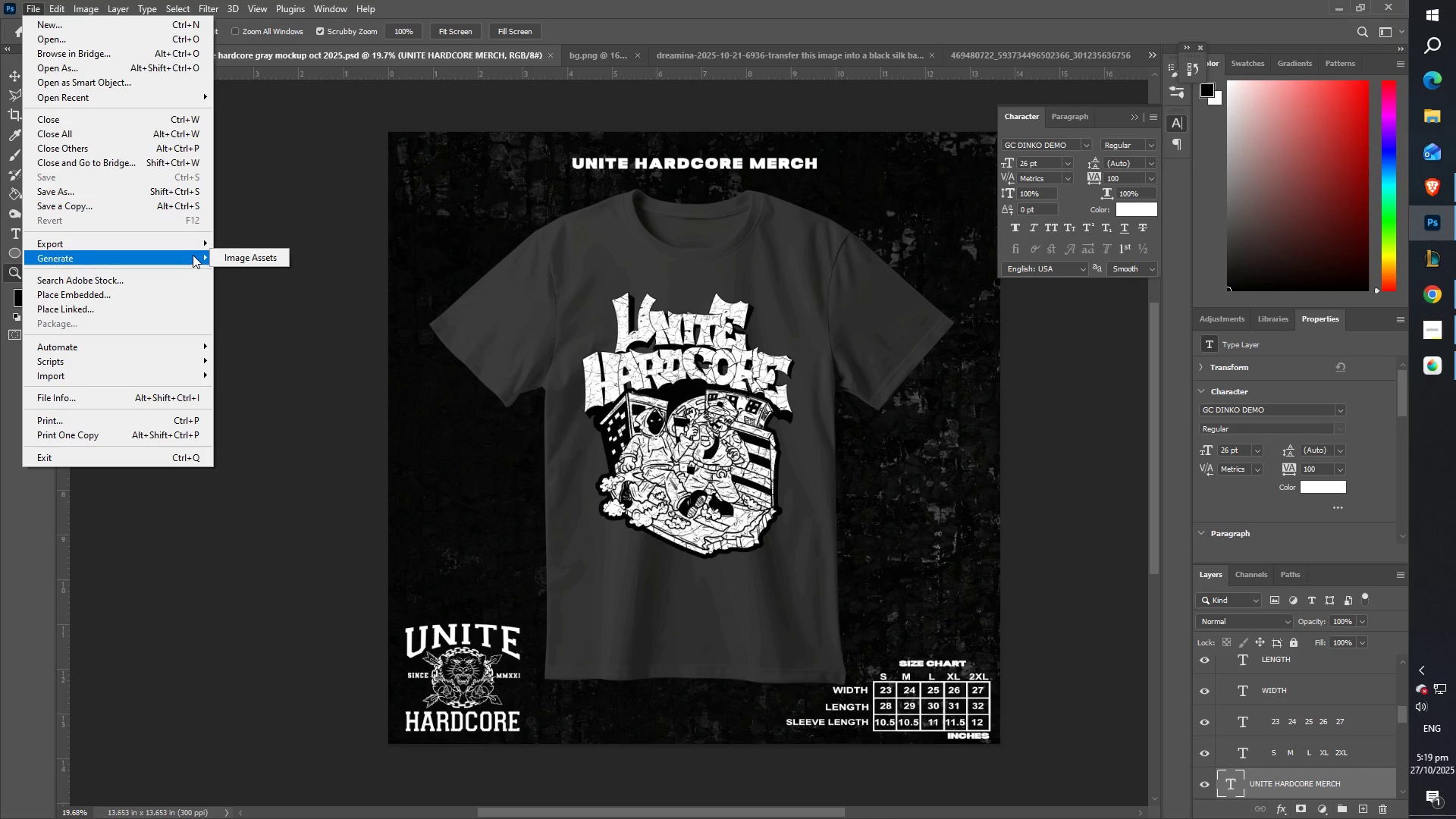 
wait(14.69)
 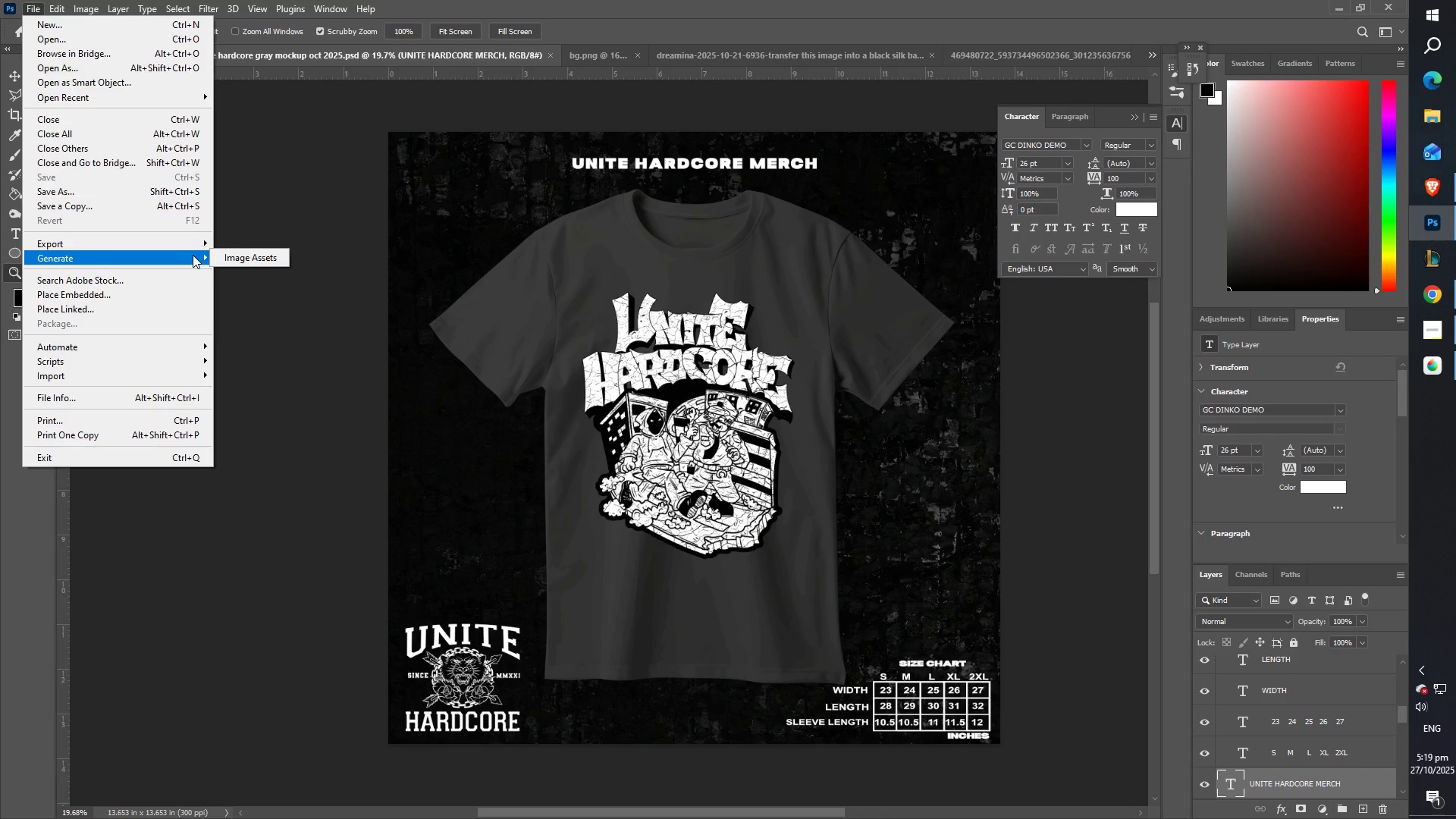 
left_click([624, 293])
 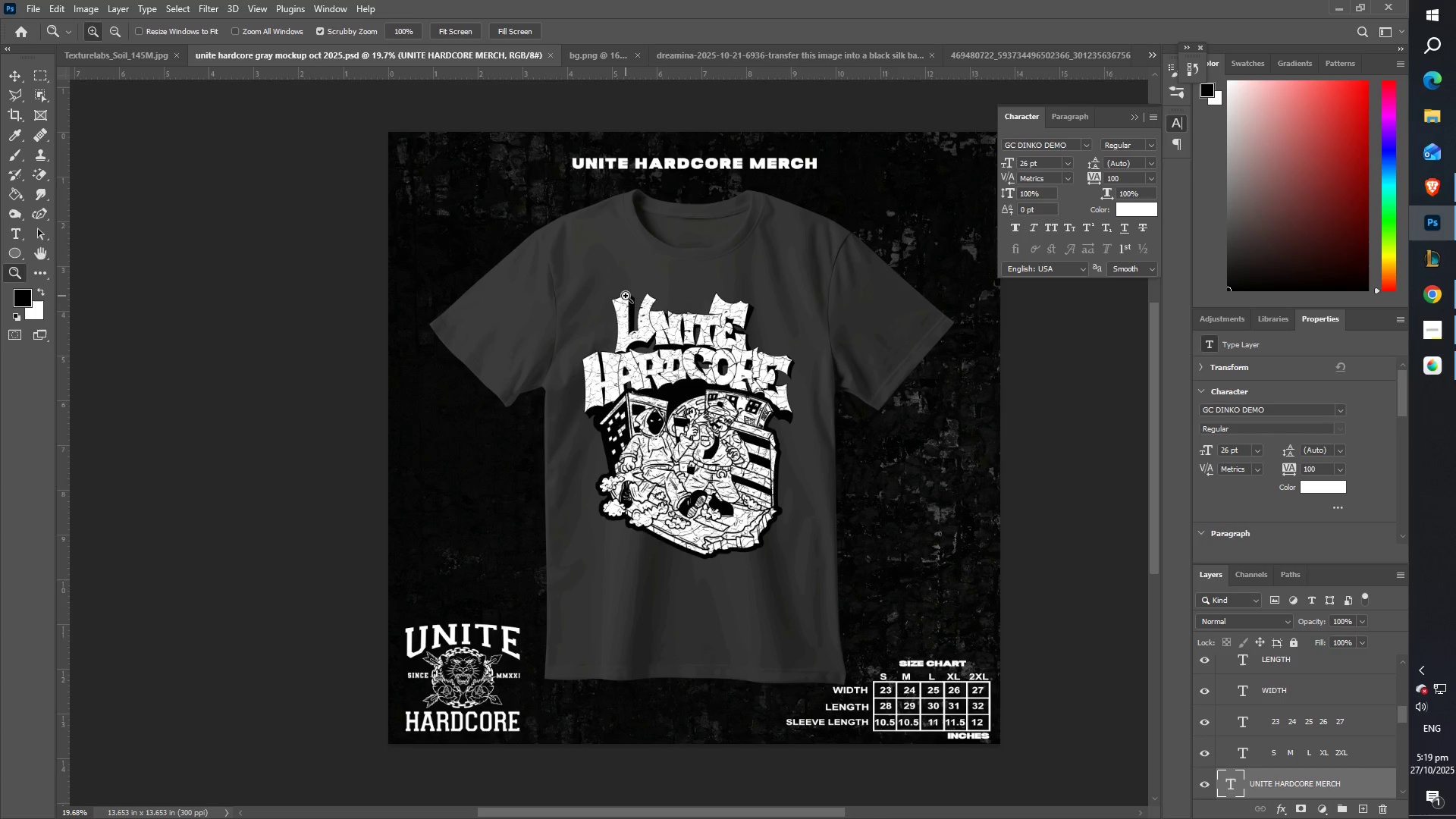 
left_click_drag(start_coordinate=[632, 295], to_coordinate=[623, 292])
 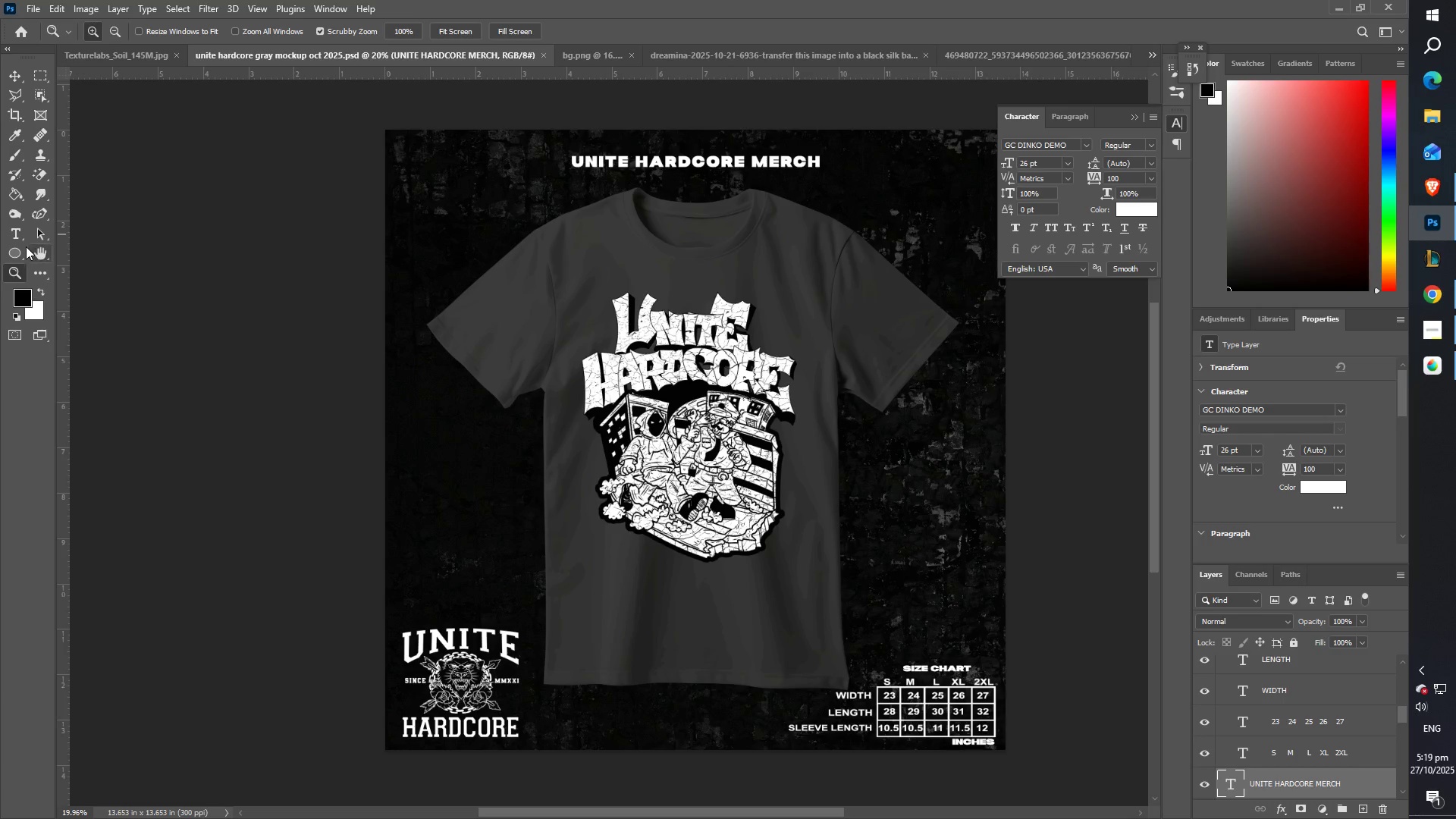 
left_click([20, 248])
 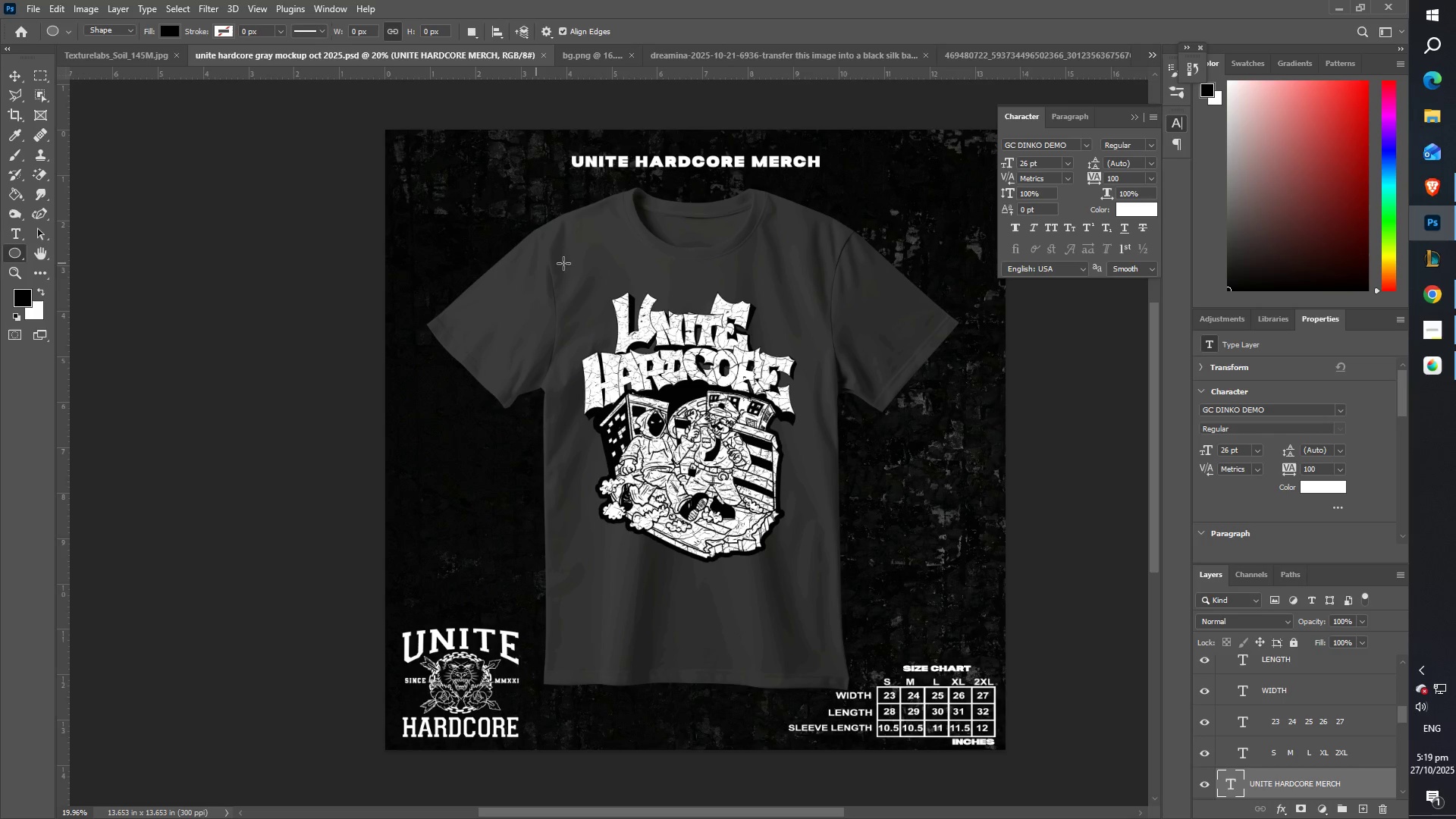 
left_click_drag(start_coordinate=[604, 272], to_coordinate=[798, 566])
 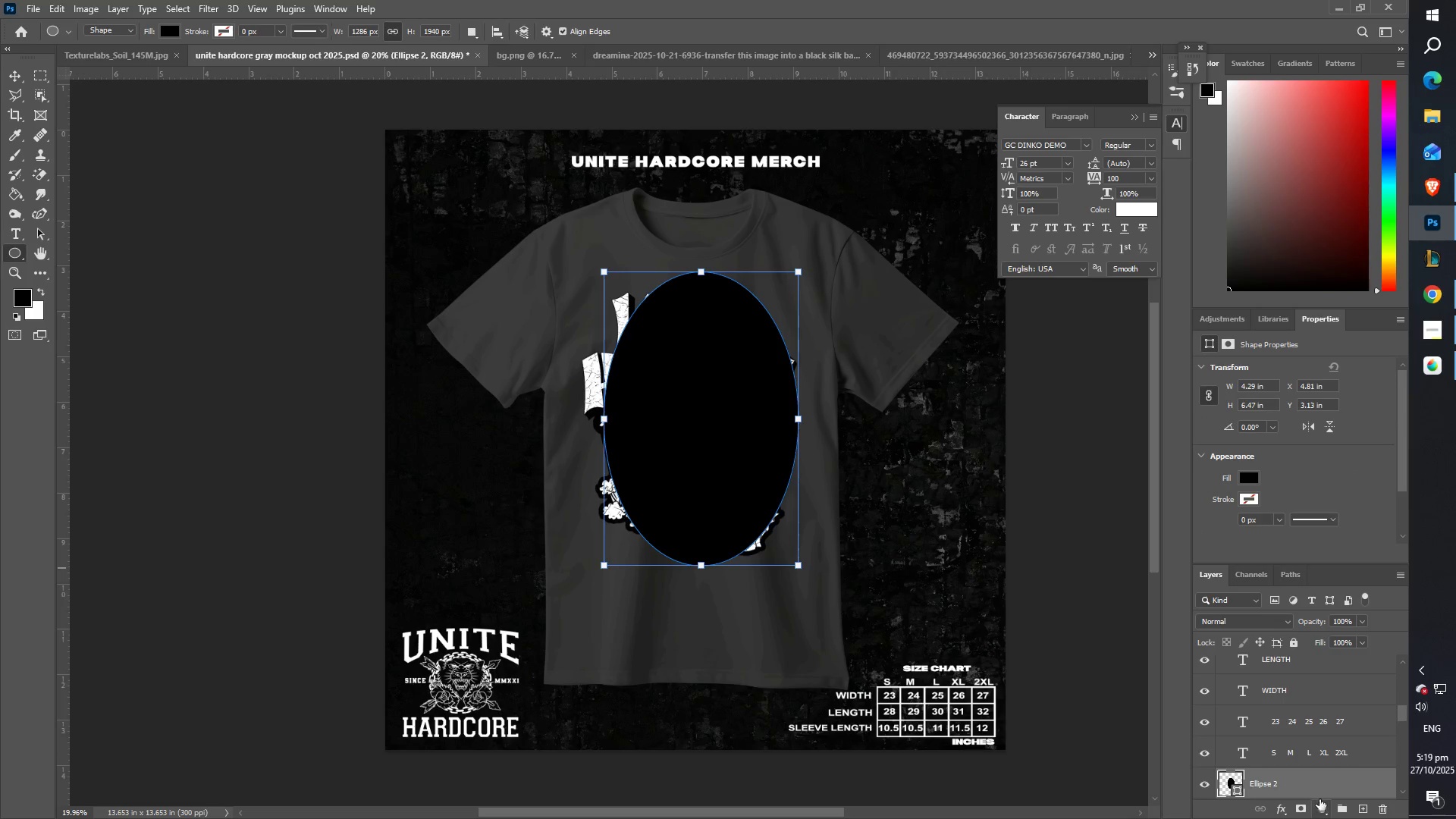 
left_click_drag(start_coordinate=[1311, 788], to_coordinate=[1302, 713])
 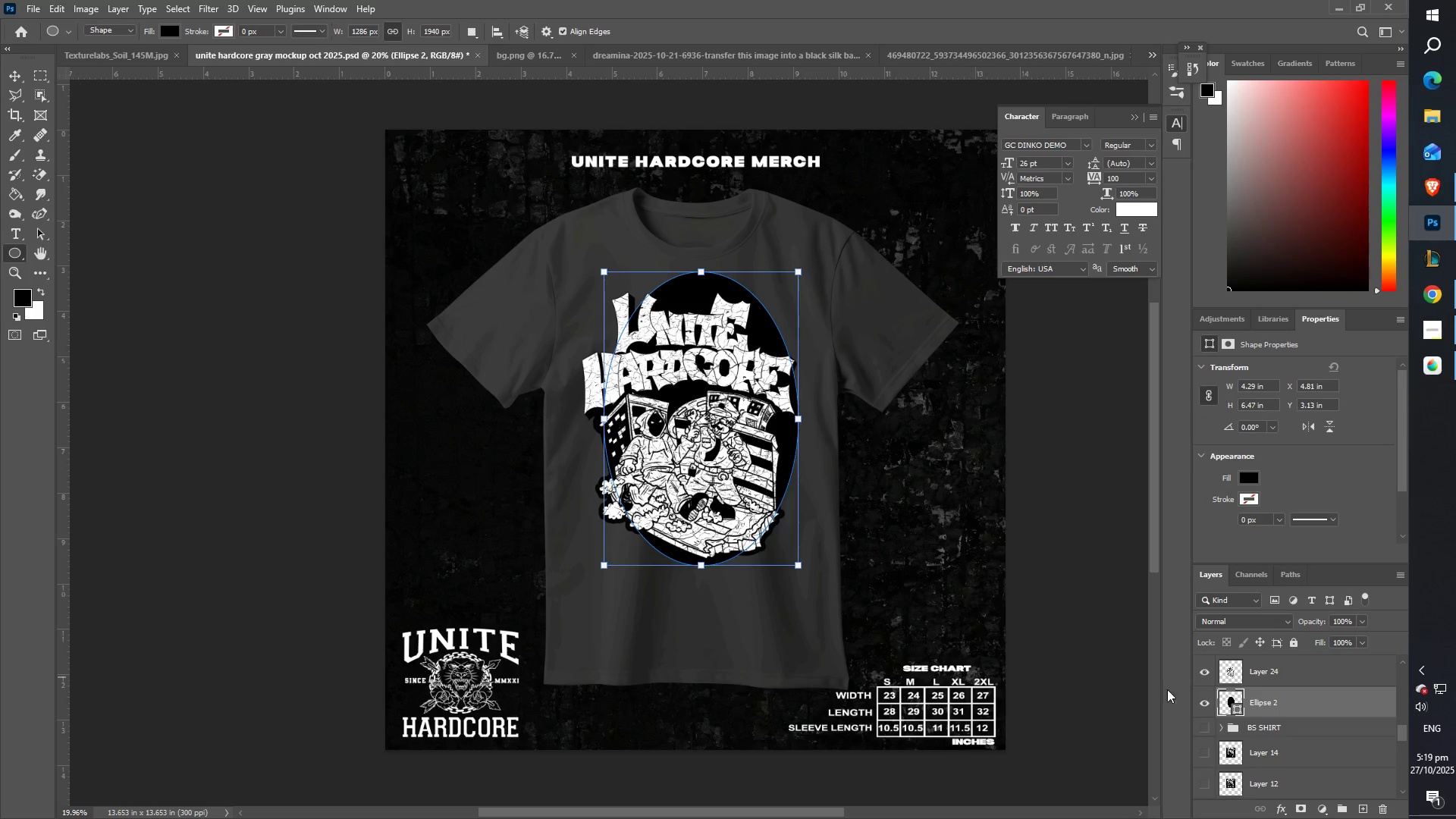 
left_click_drag(start_coordinate=[1288, 708], to_coordinate=[1279, 740])
 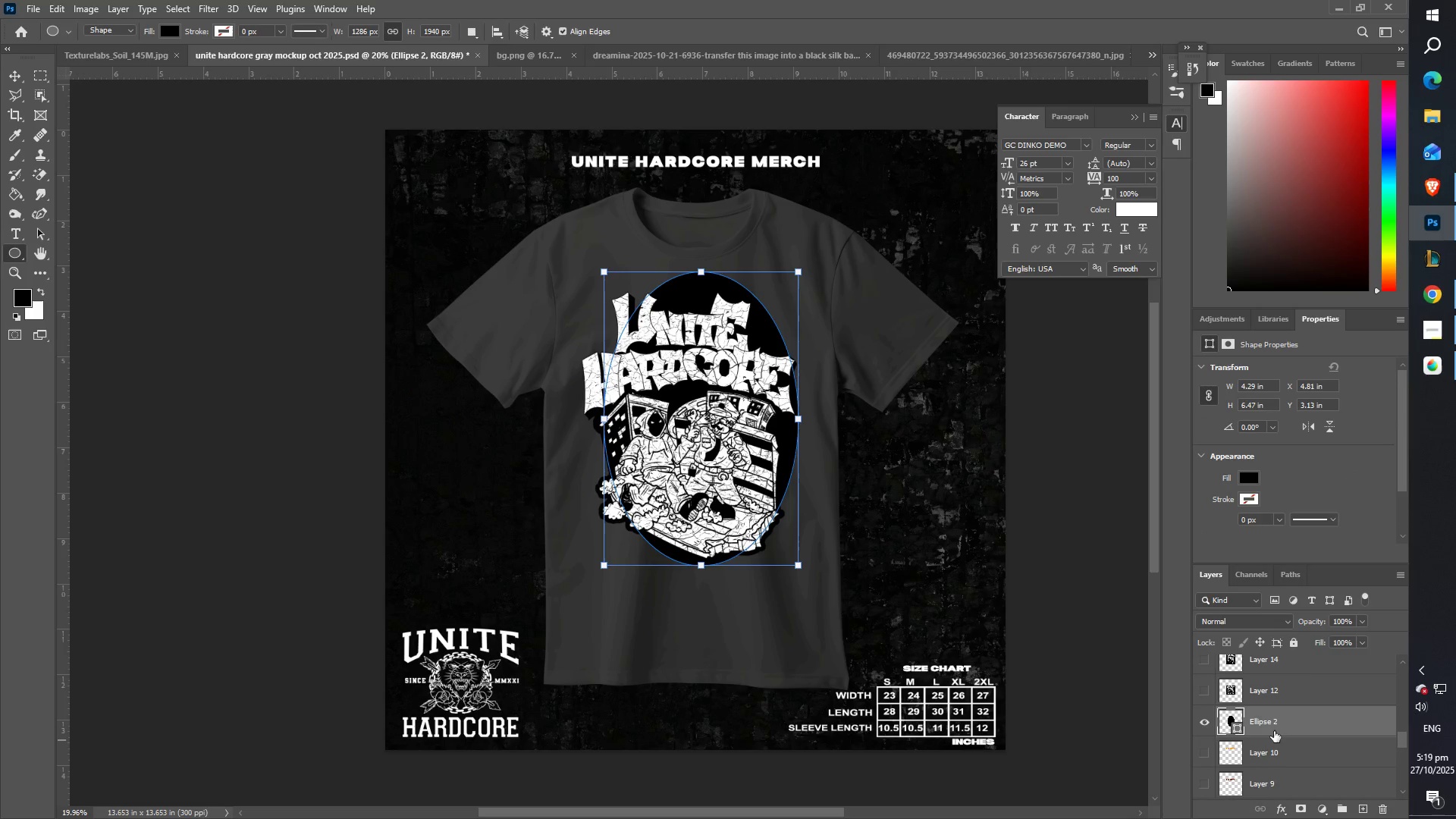 
left_click_drag(start_coordinate=[1273, 719], to_coordinate=[1272, 676])
 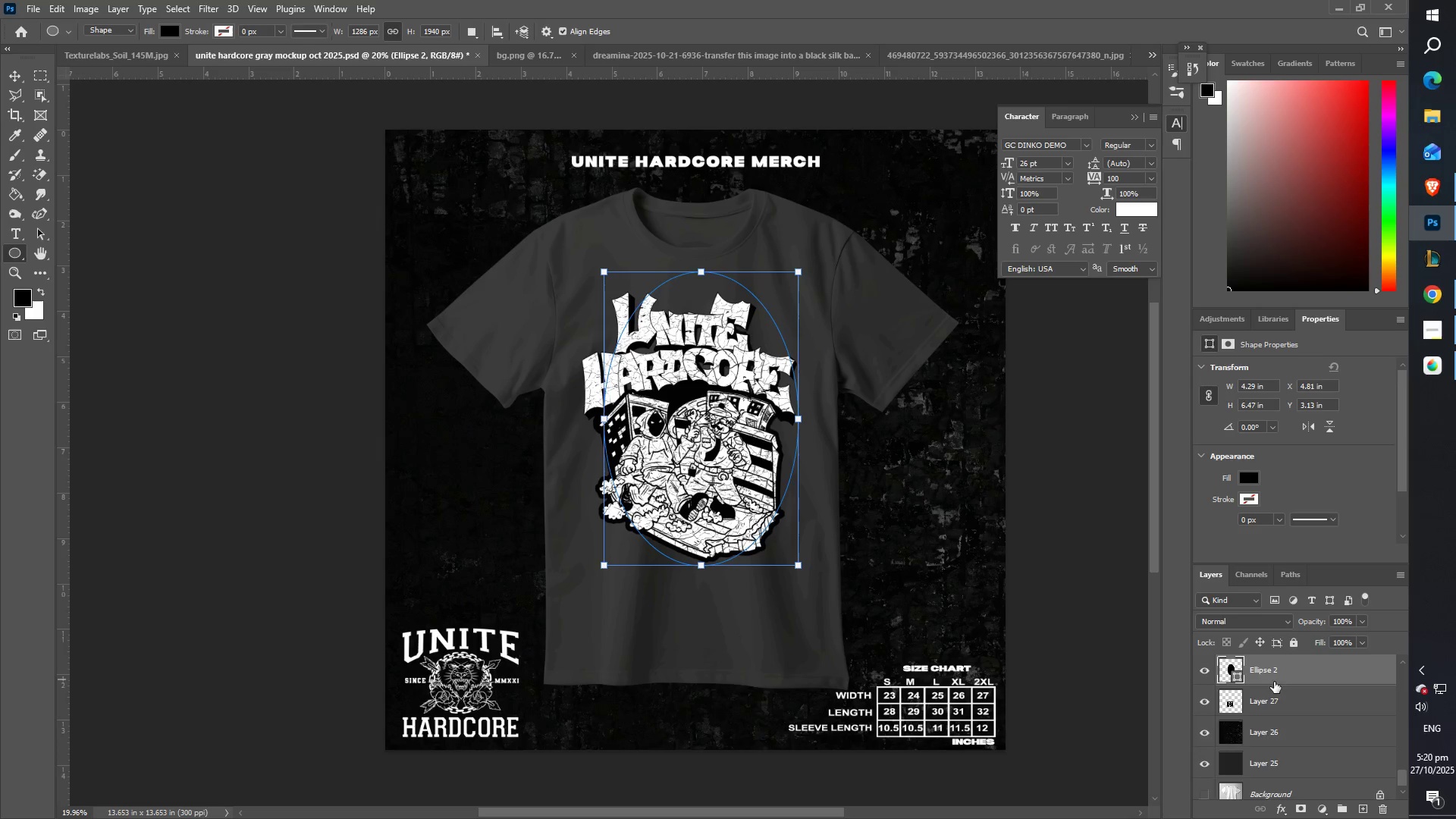 
scroll: coordinate [1276, 684], scroll_direction: up, amount: 1.0
 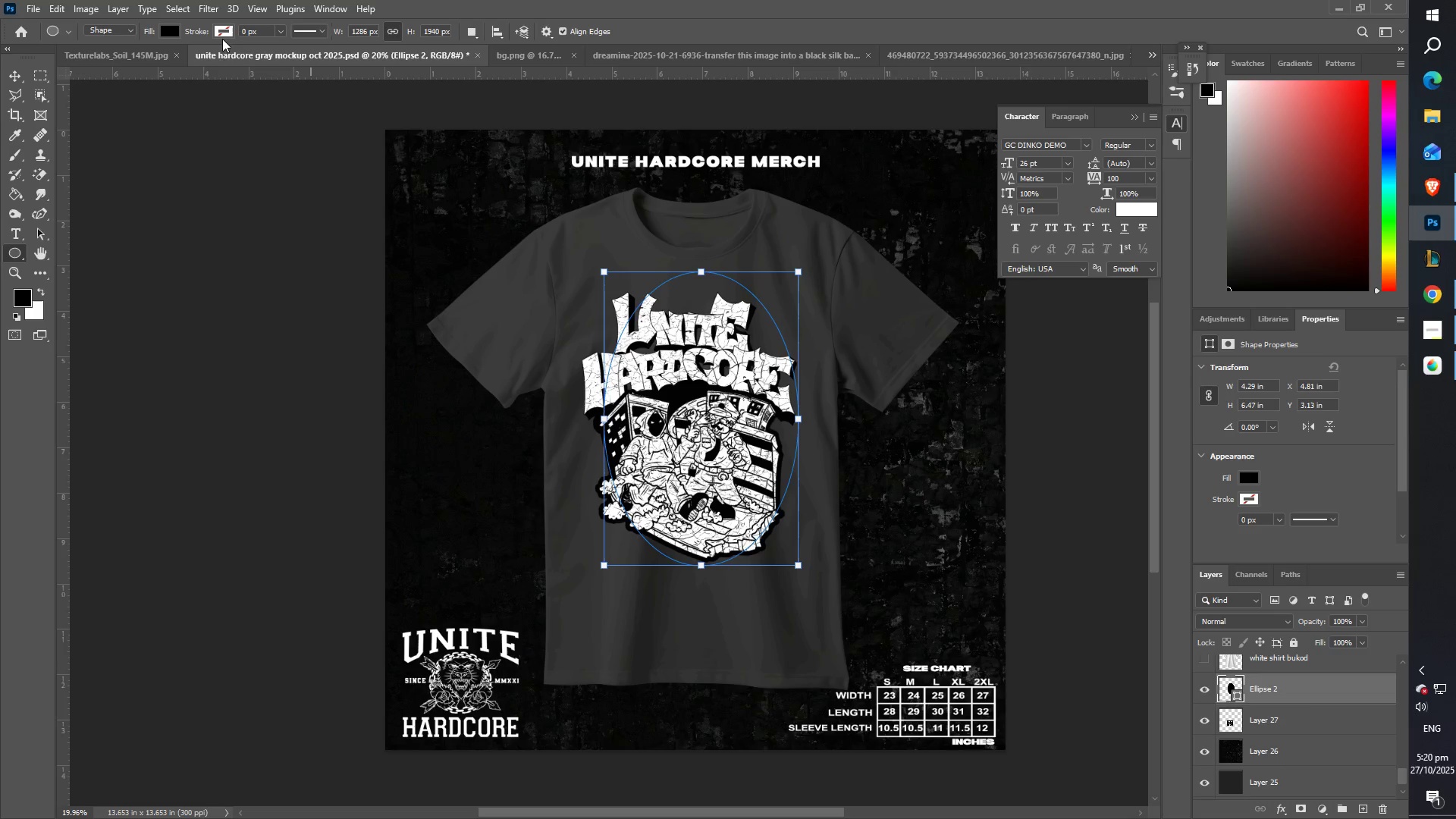 
left_click([165, 30])
 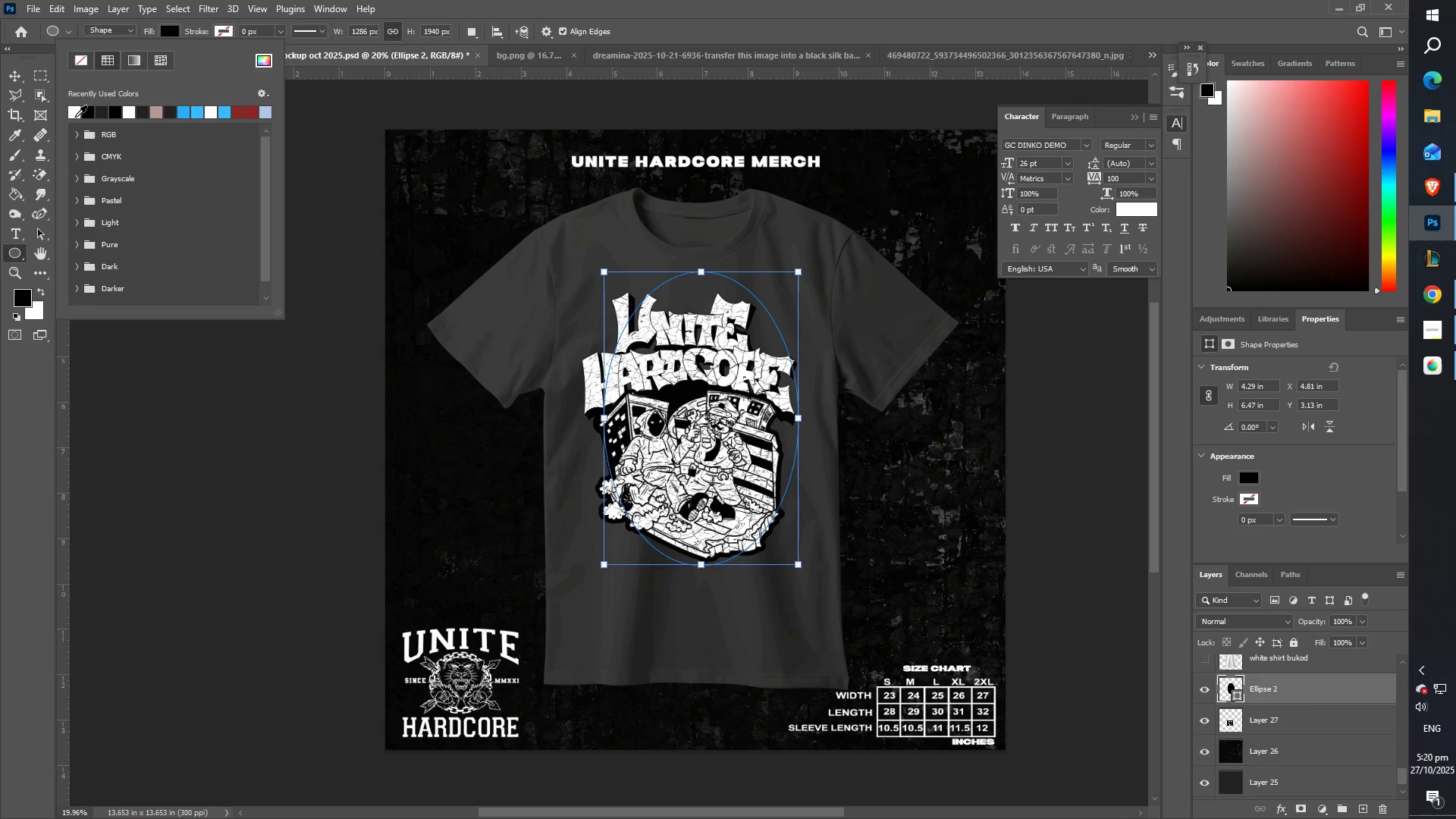 
left_click([75, 117])
 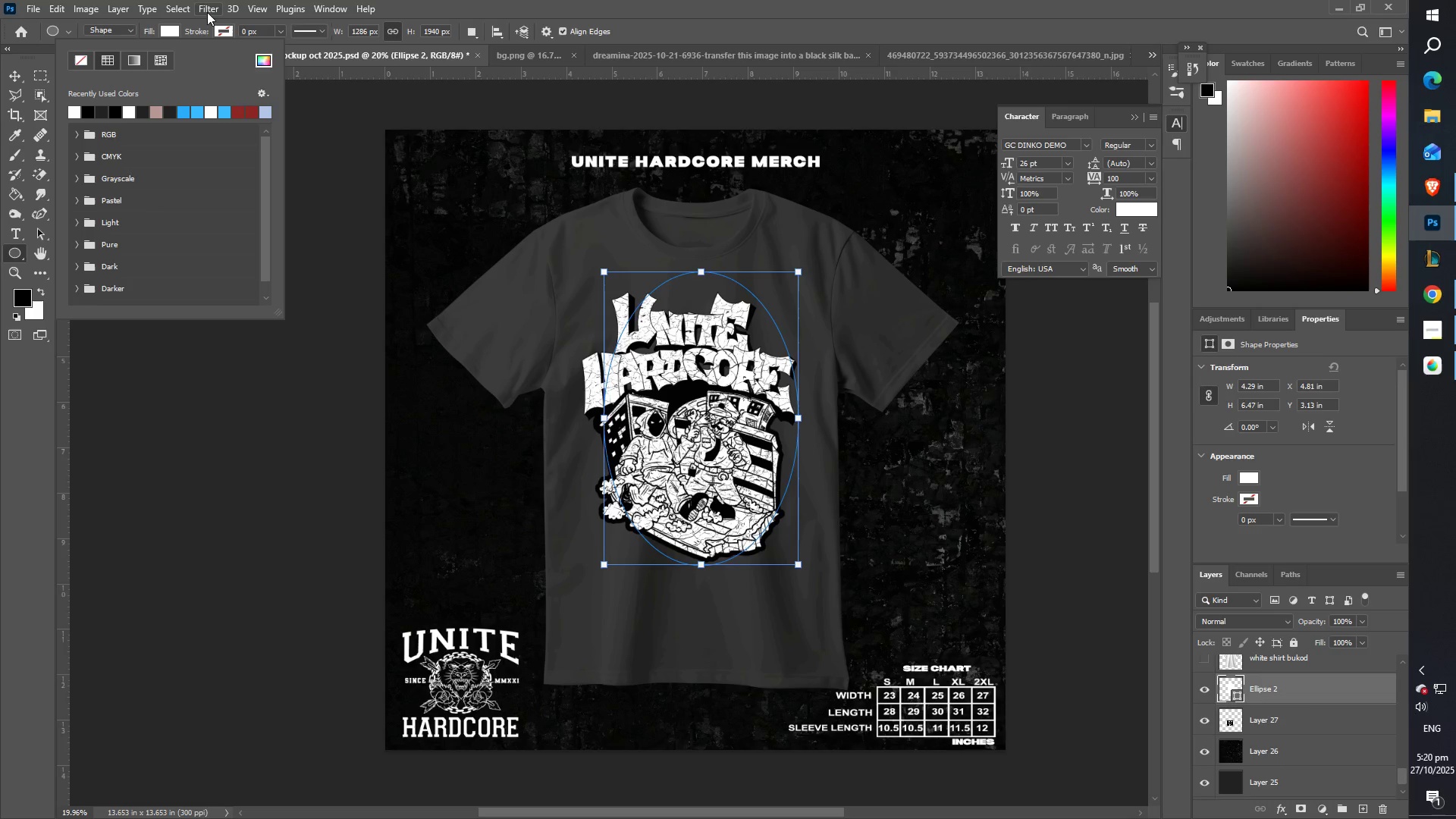 
left_click([207, 12])
 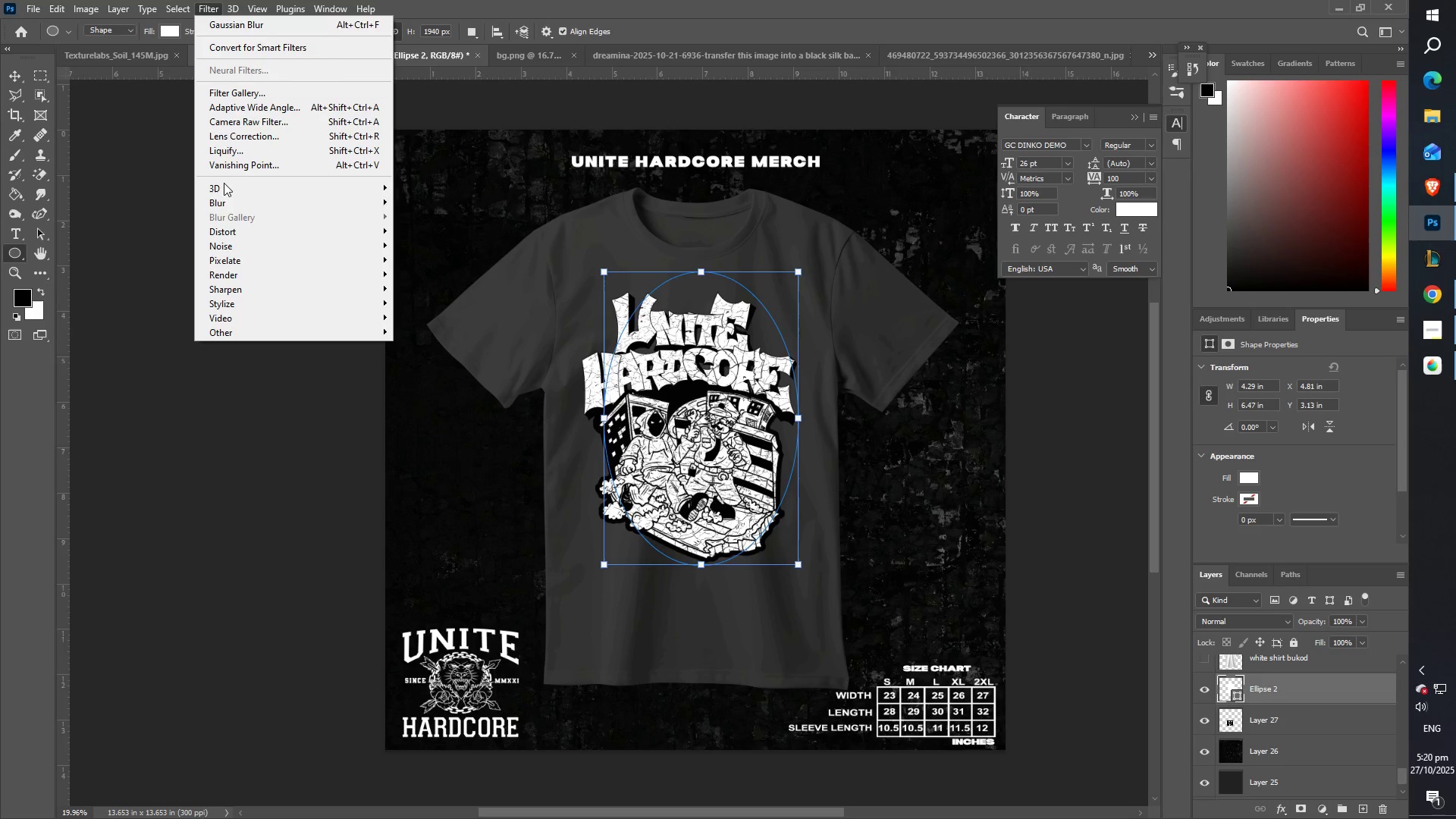 
left_click([237, 204])
 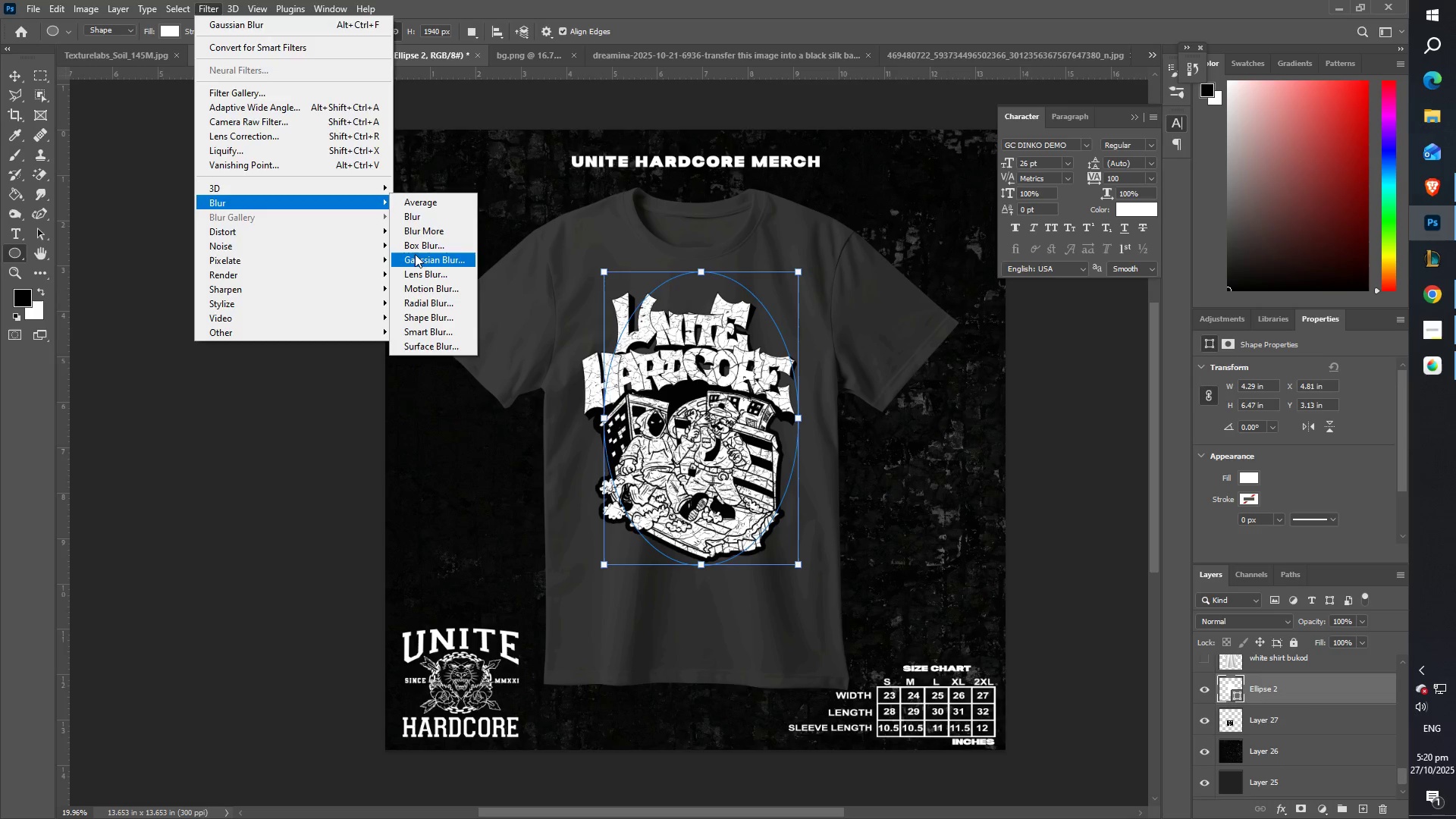 
left_click([423, 259])
 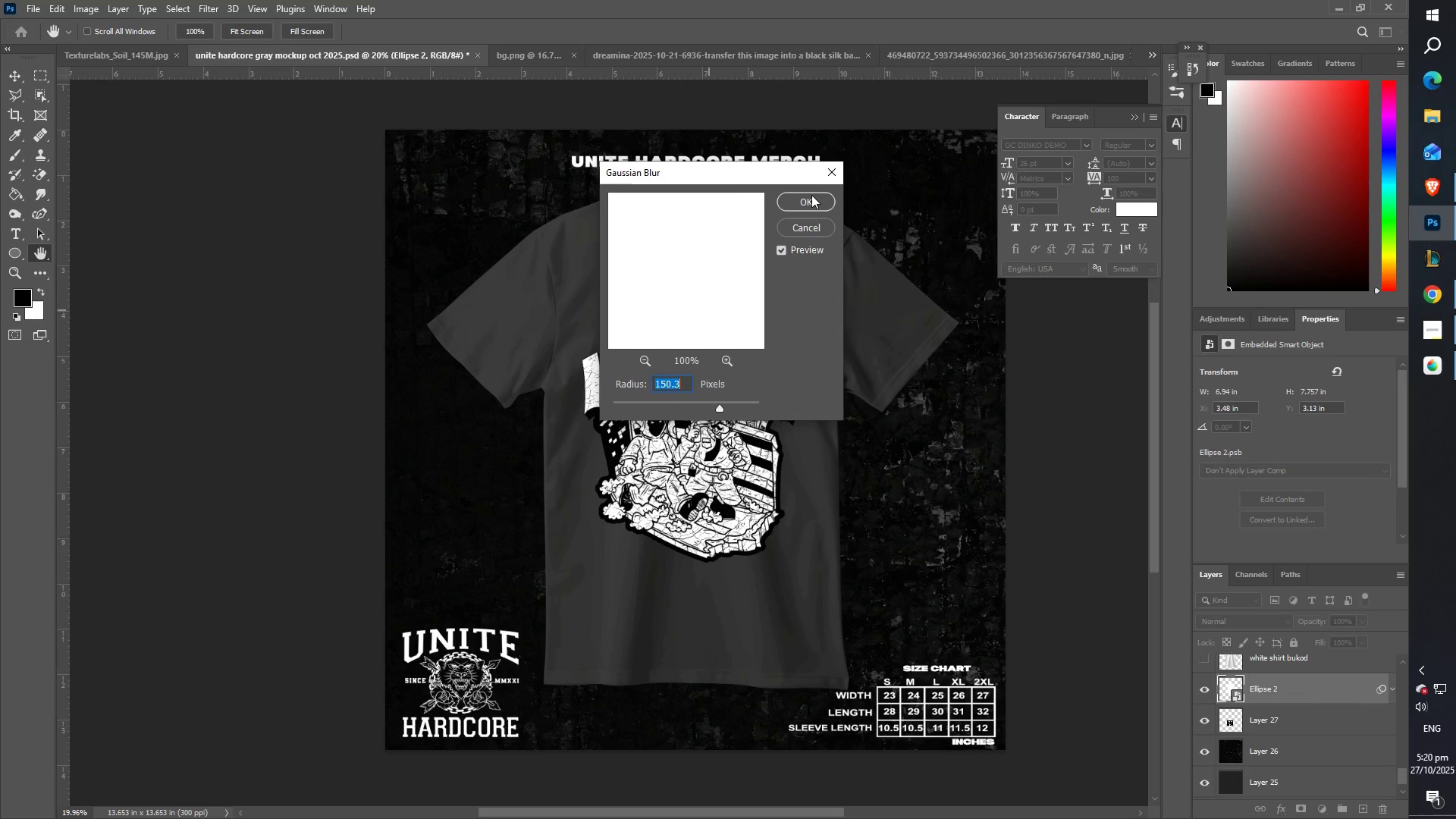 
wait(6.13)
 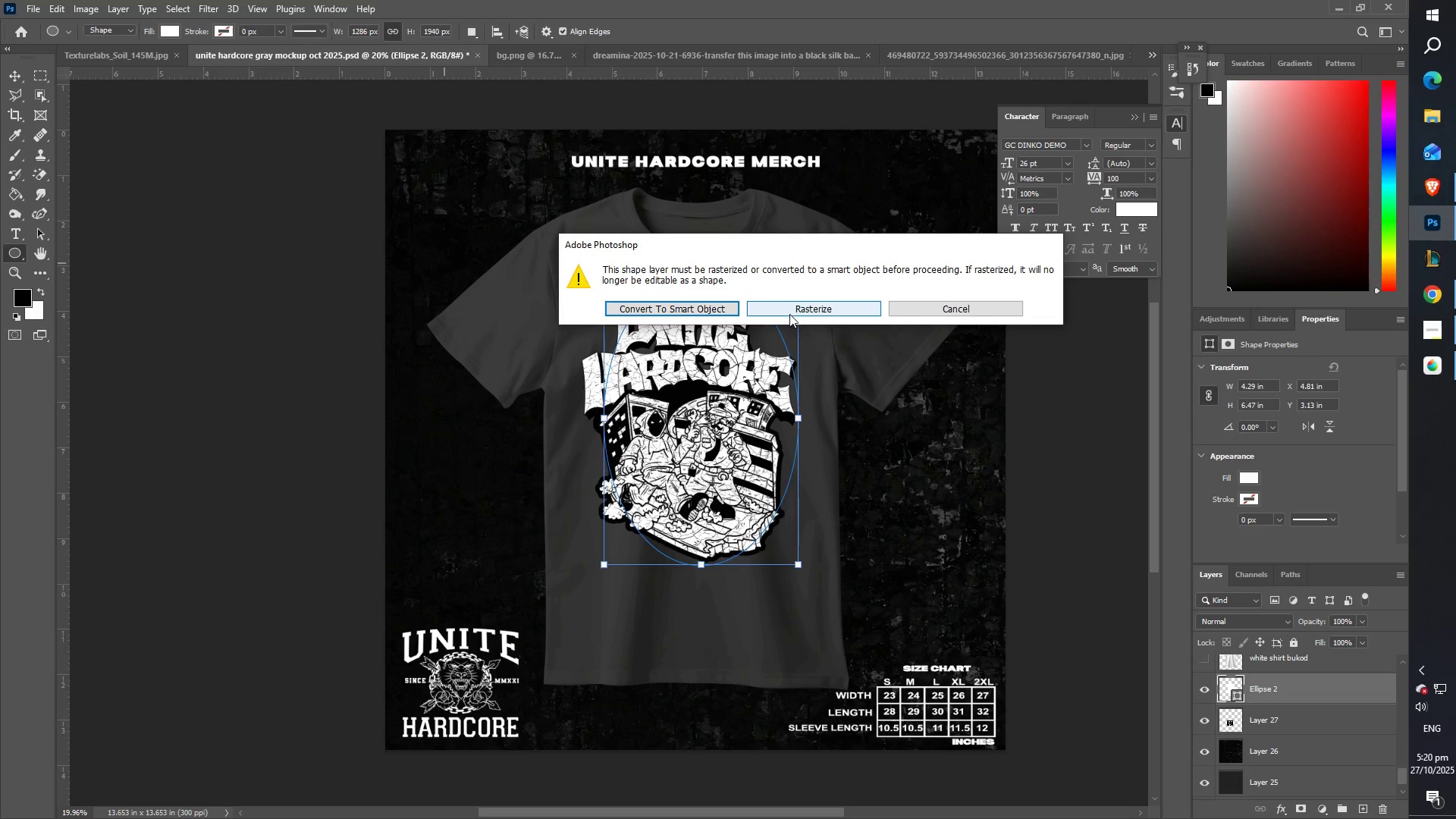 
left_click_drag(start_coordinate=[726, 174], to_coordinate=[455, 209])
 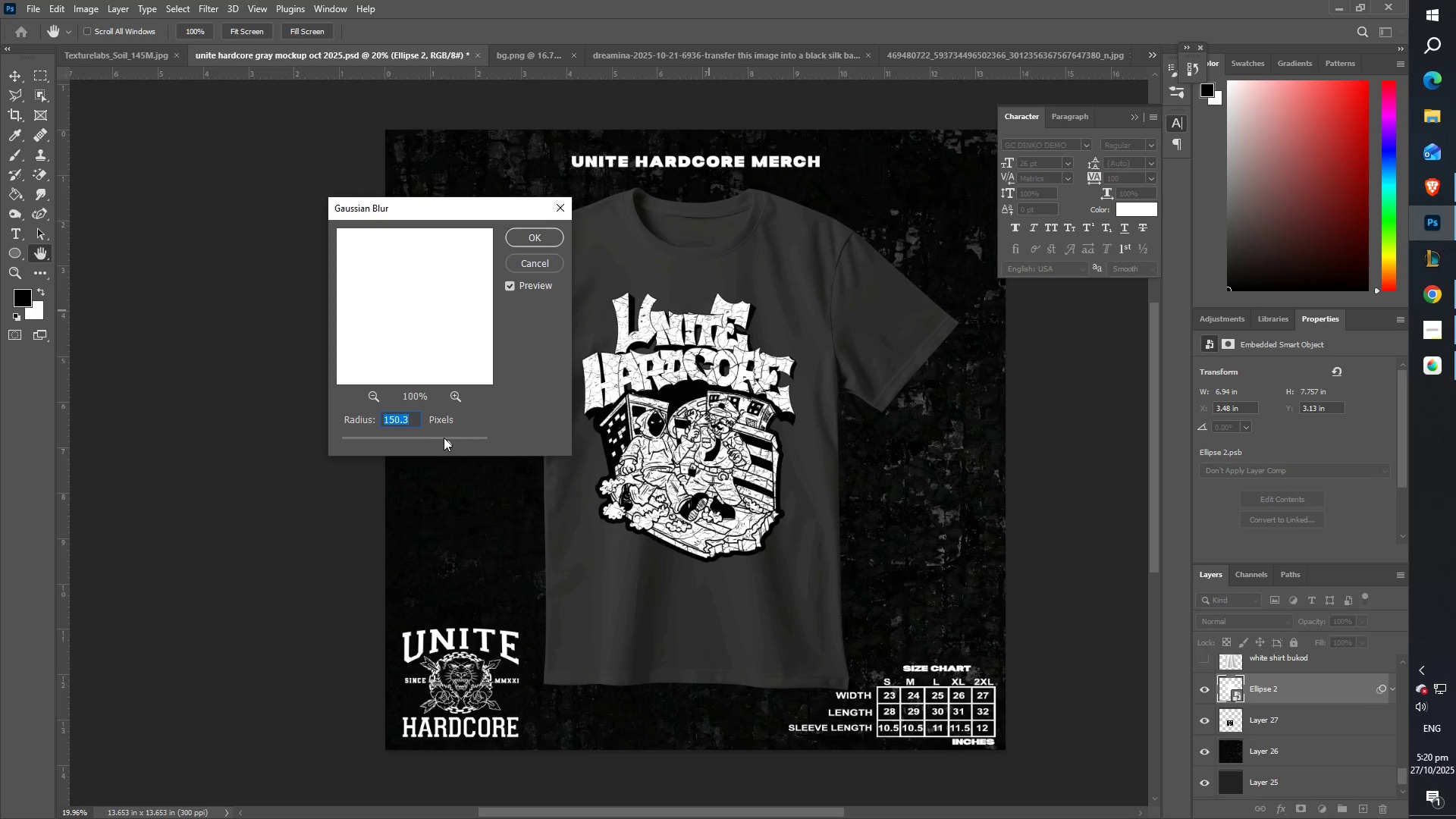 
left_click_drag(start_coordinate=[448, 444], to_coordinate=[480, 453])
 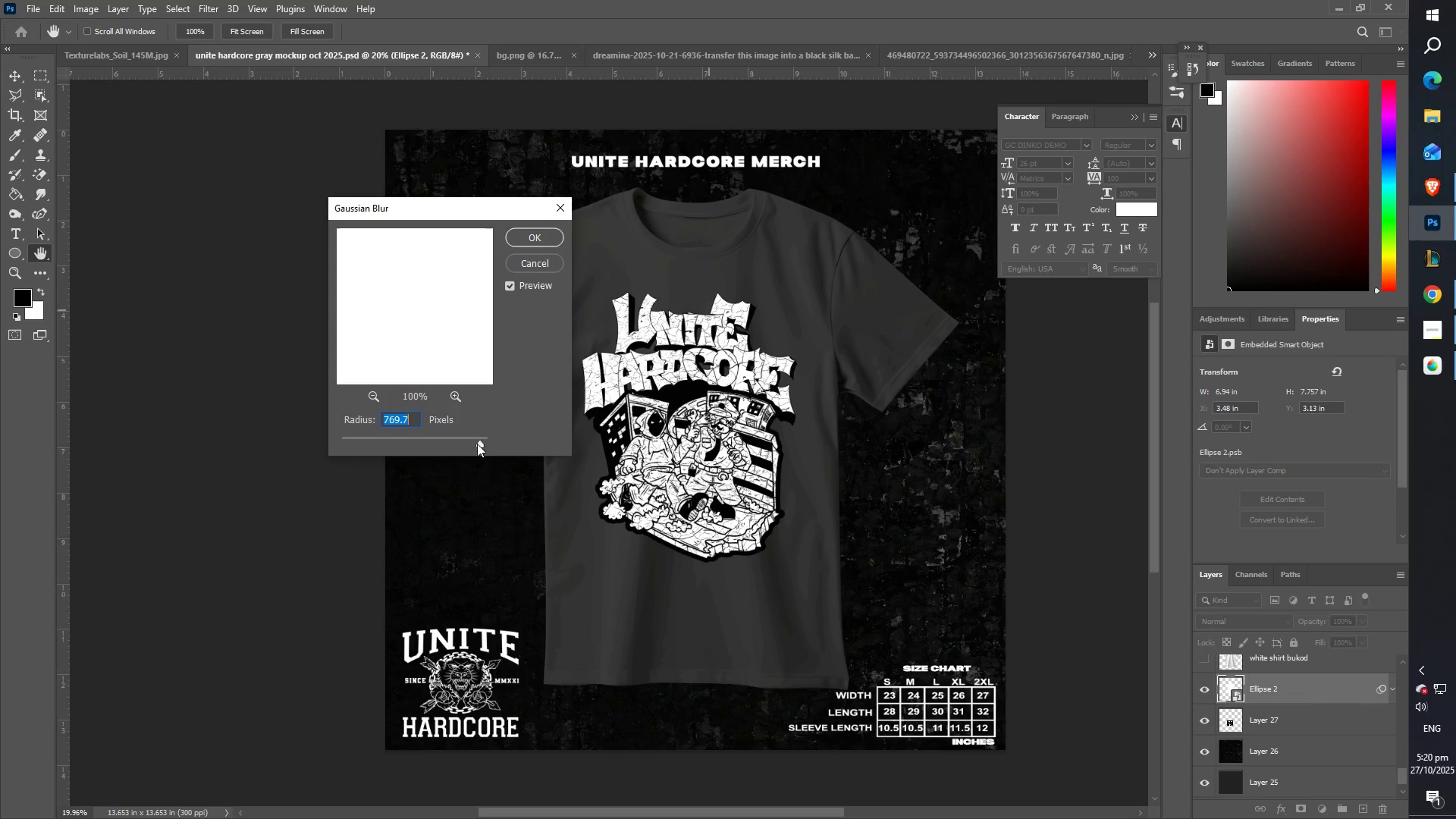 
left_click_drag(start_coordinate=[477, 444], to_coordinate=[451, 439])
 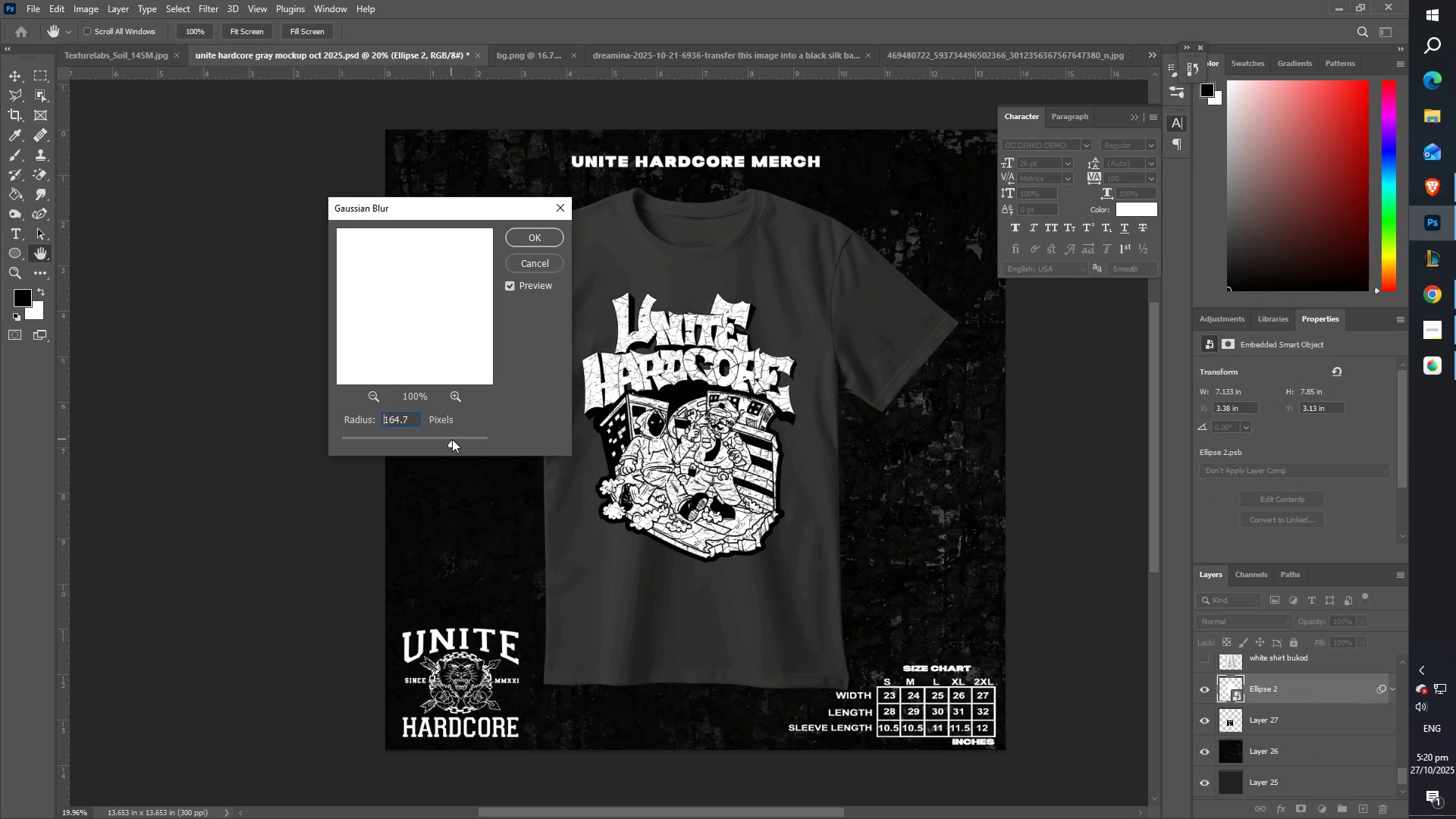 
left_click([452, 439])
 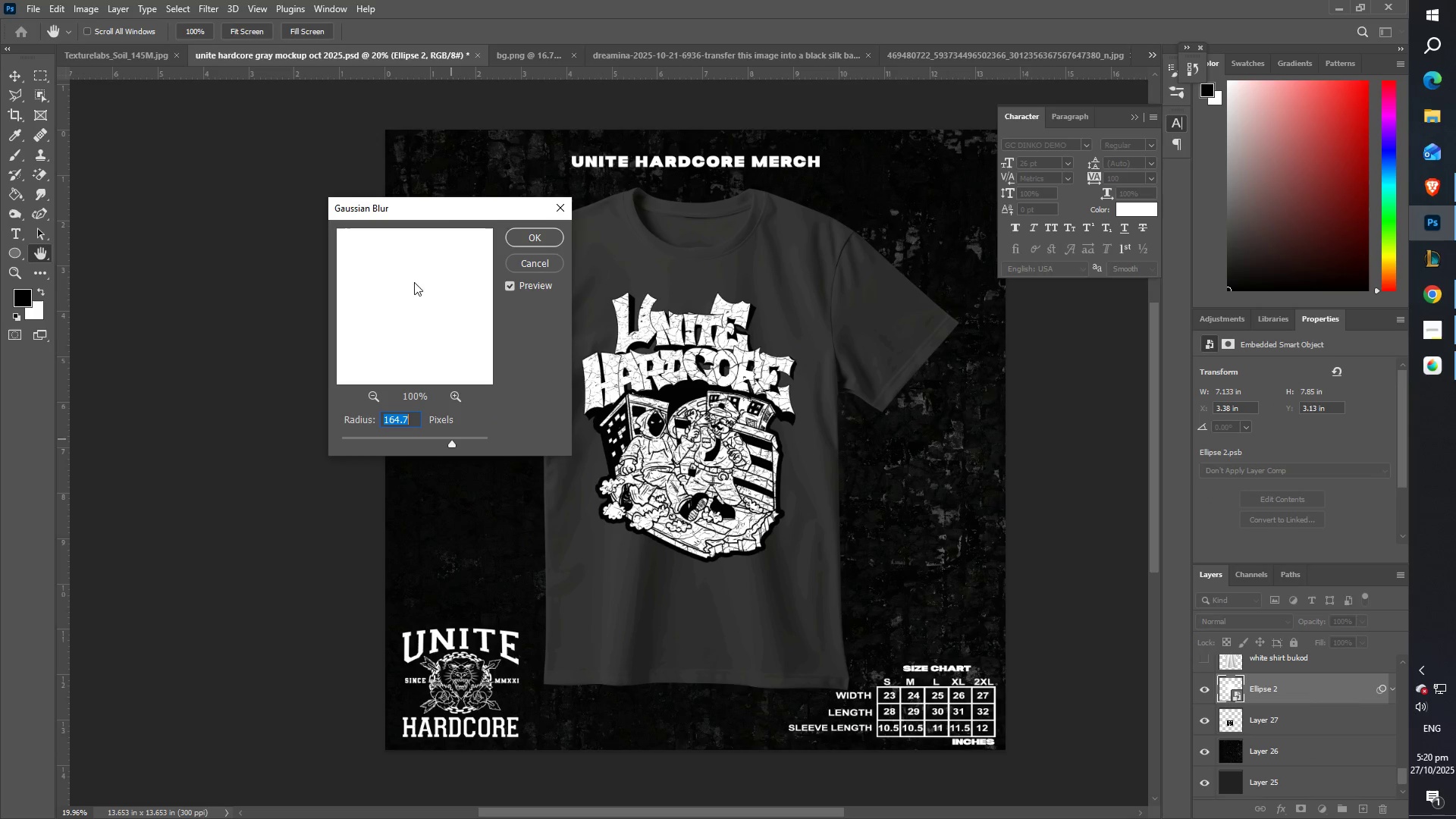 
left_click_drag(start_coordinate=[410, 264], to_coordinate=[413, 336])
 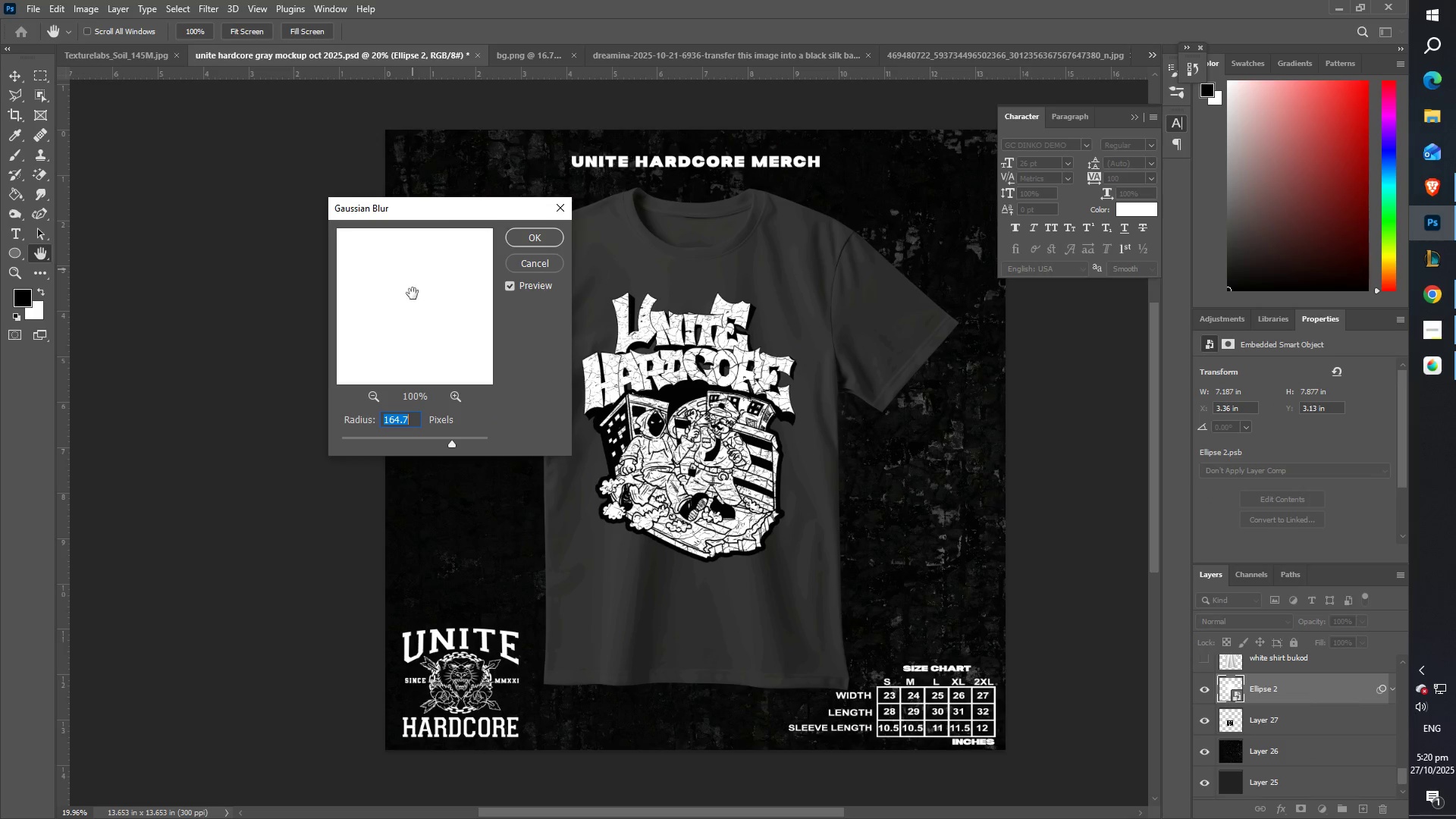 
left_click_drag(start_coordinate=[413, 277], to_coordinate=[418, 337])
 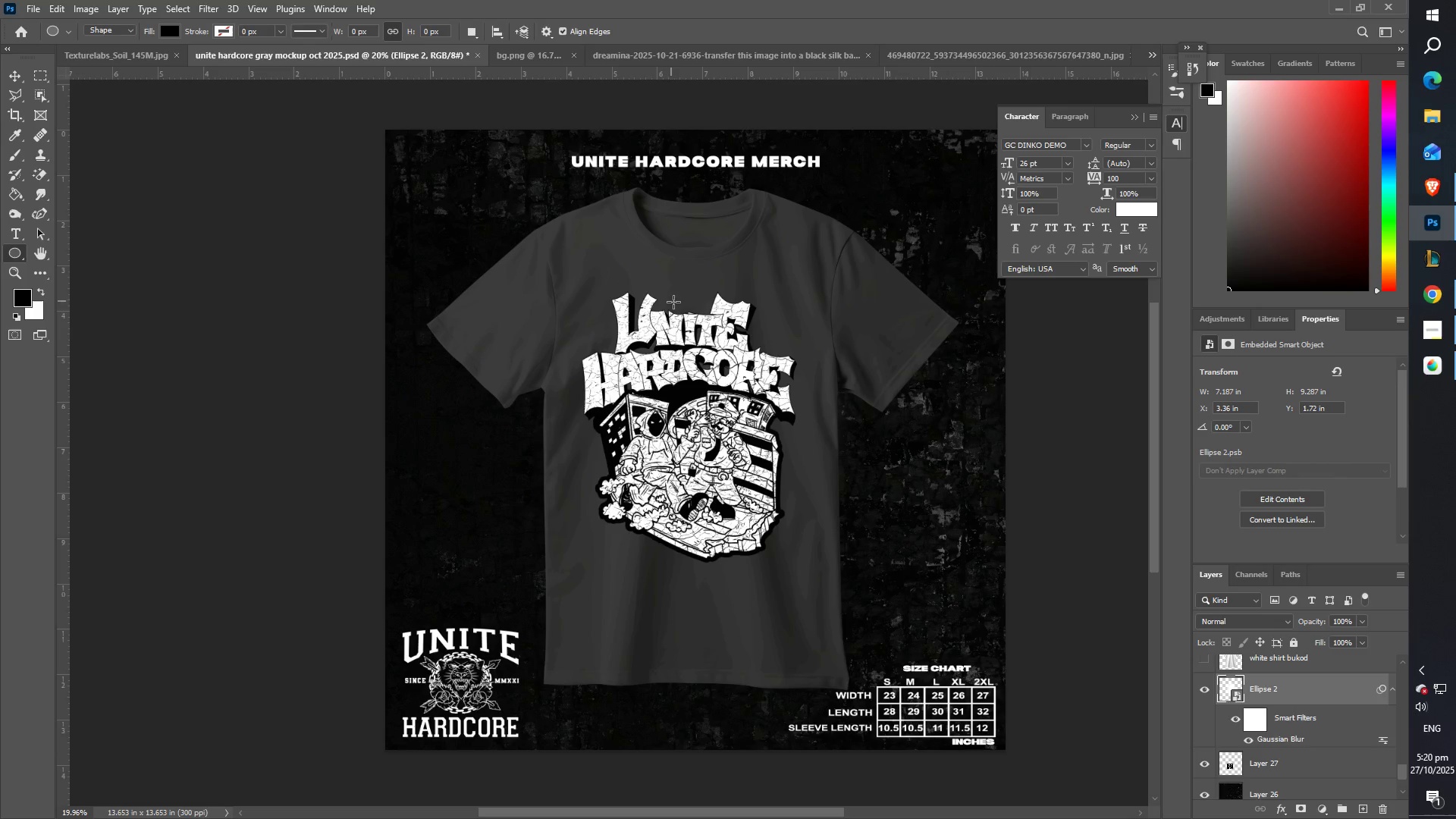 
key(Control+T)
 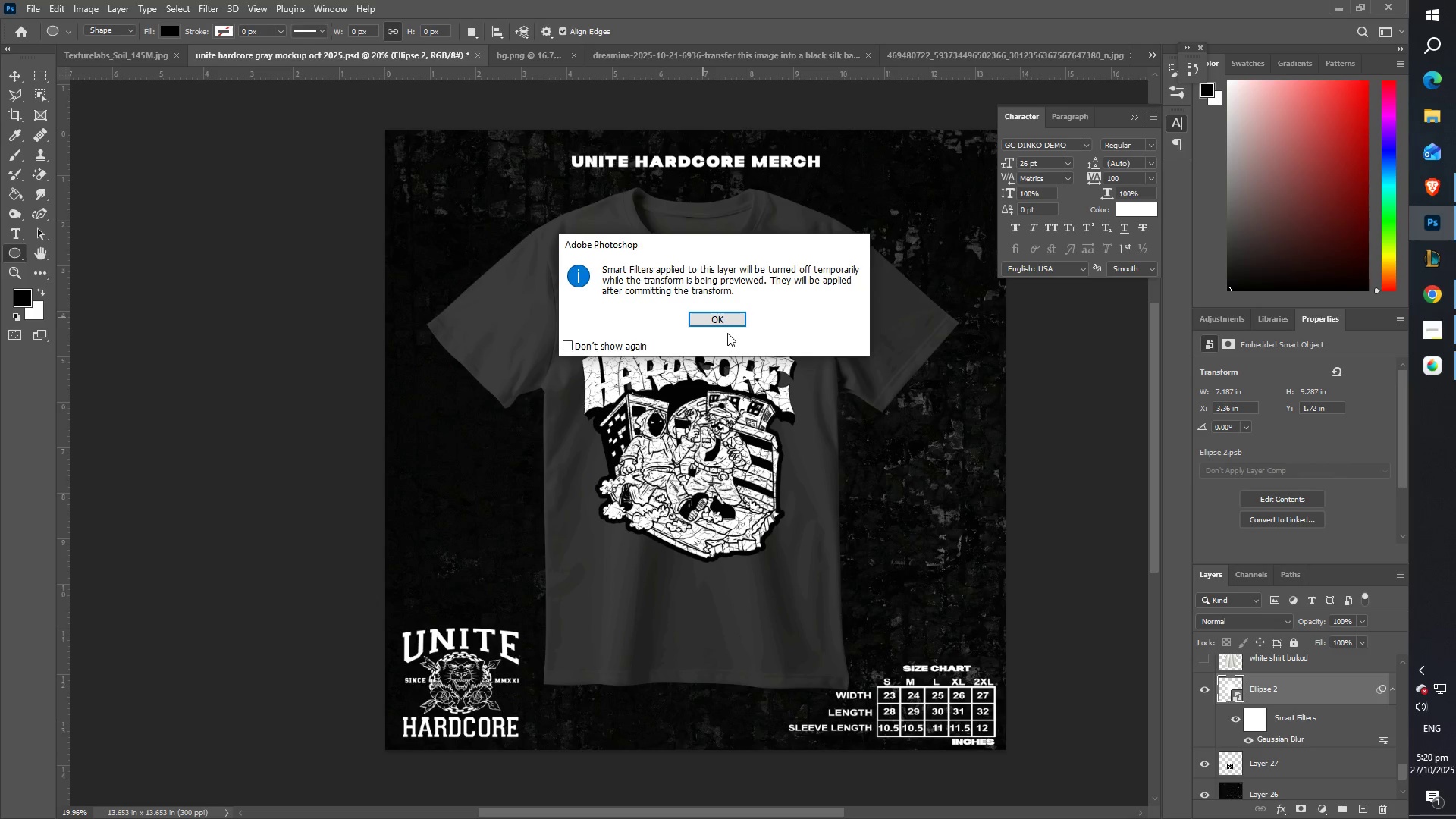 
left_click([723, 324])
 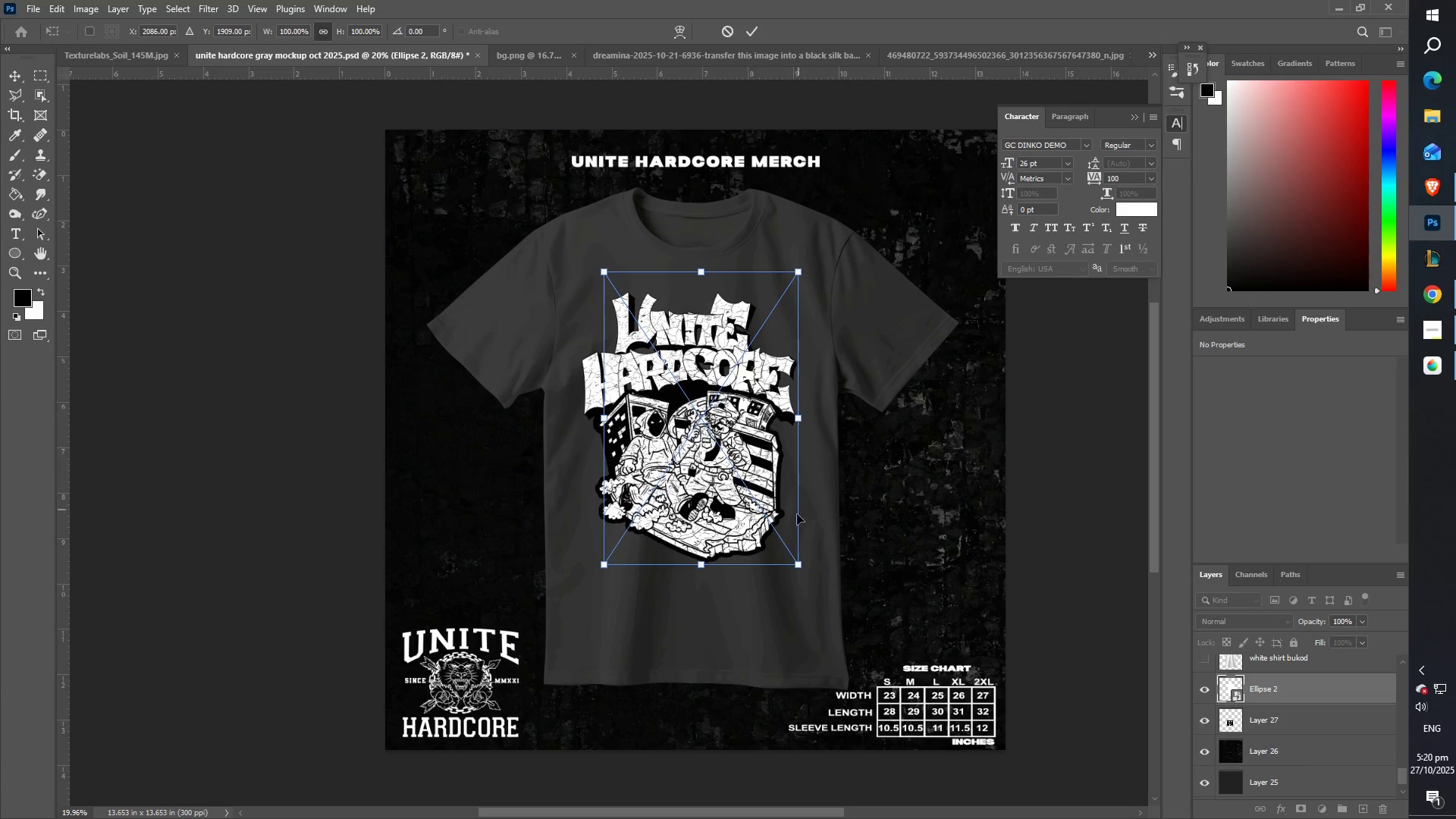 
left_click_drag(start_coordinate=[738, 406], to_coordinate=[884, 507])
 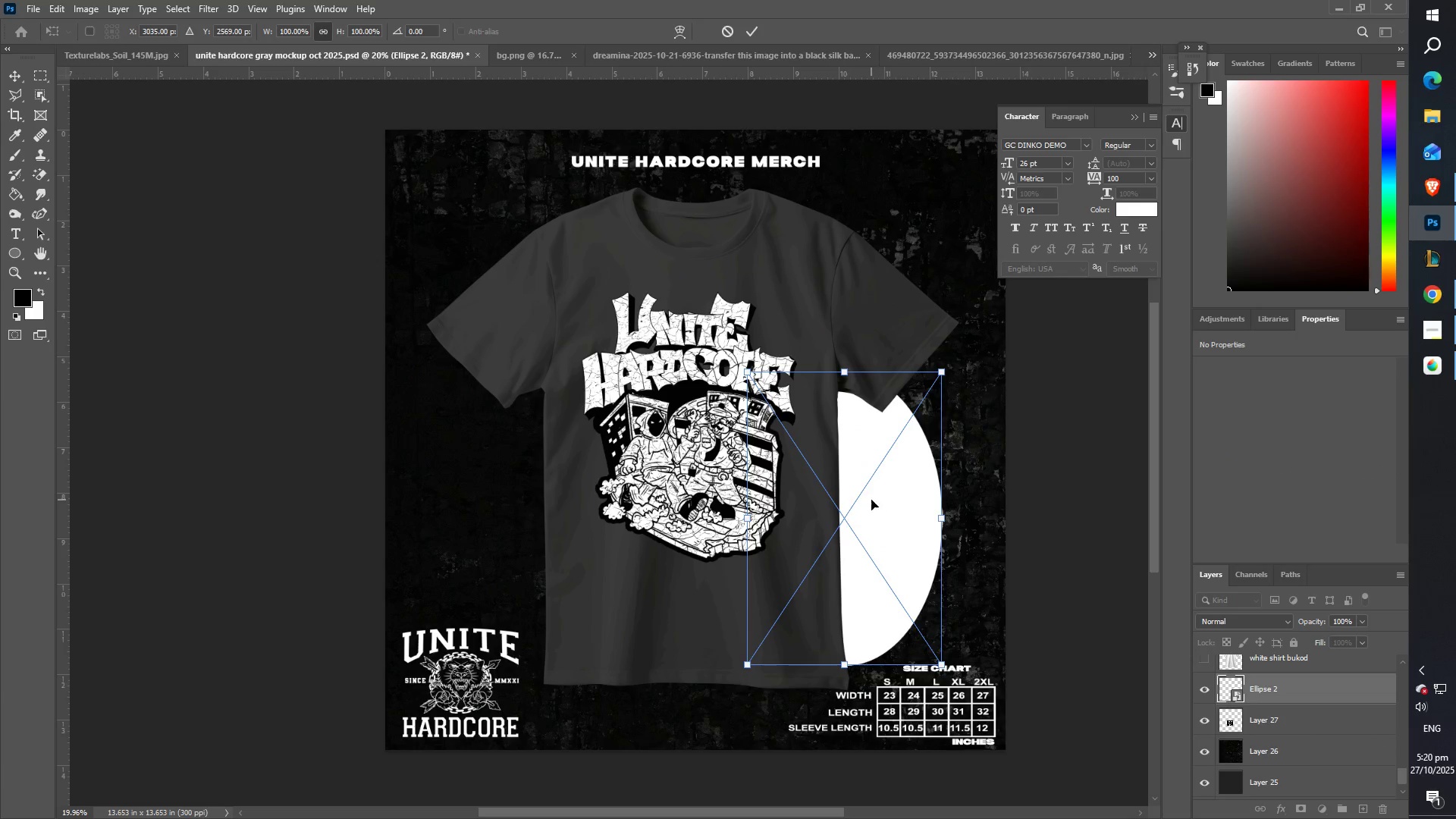 
key(Enter)
 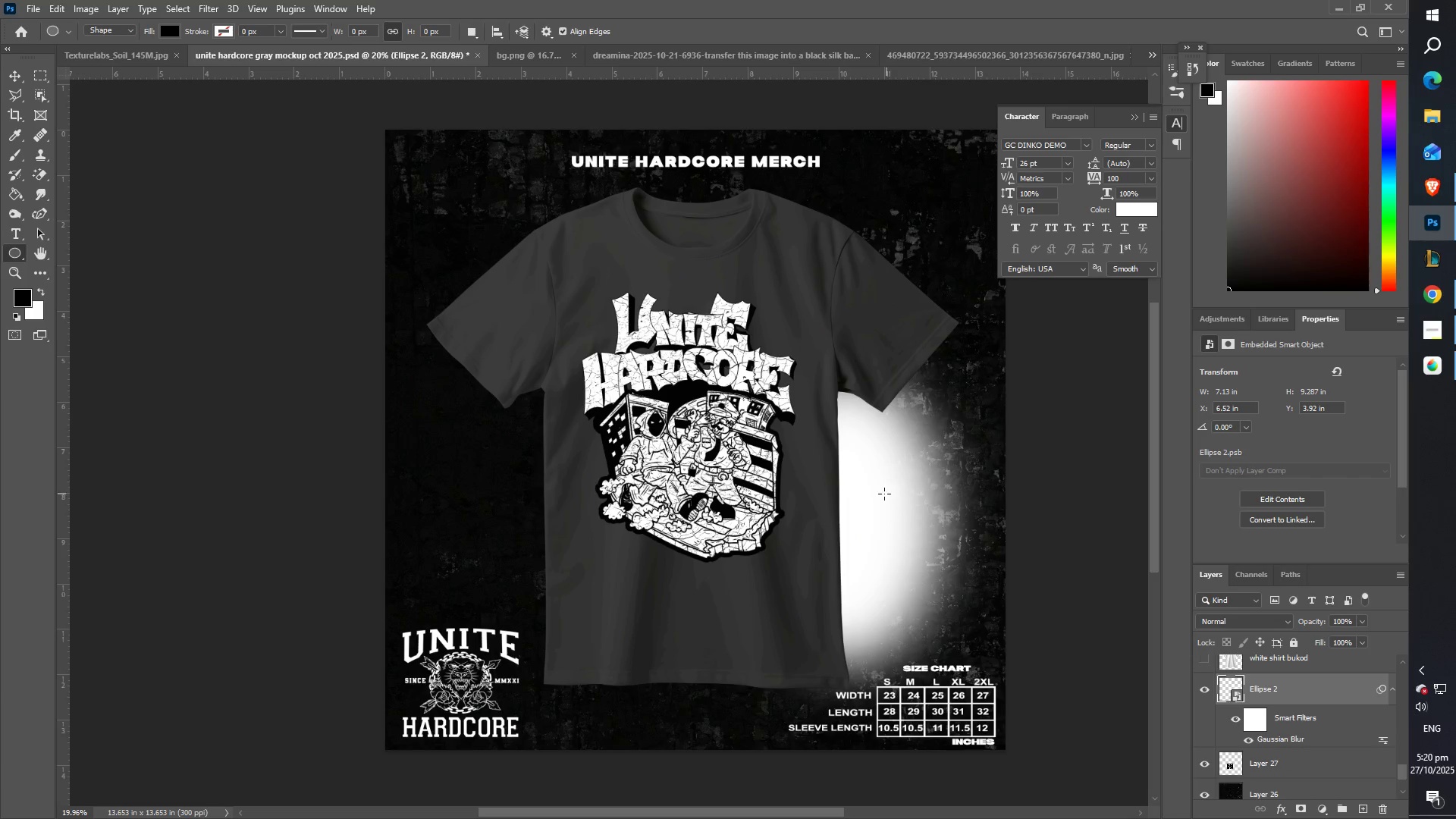 
key(Control+T)
 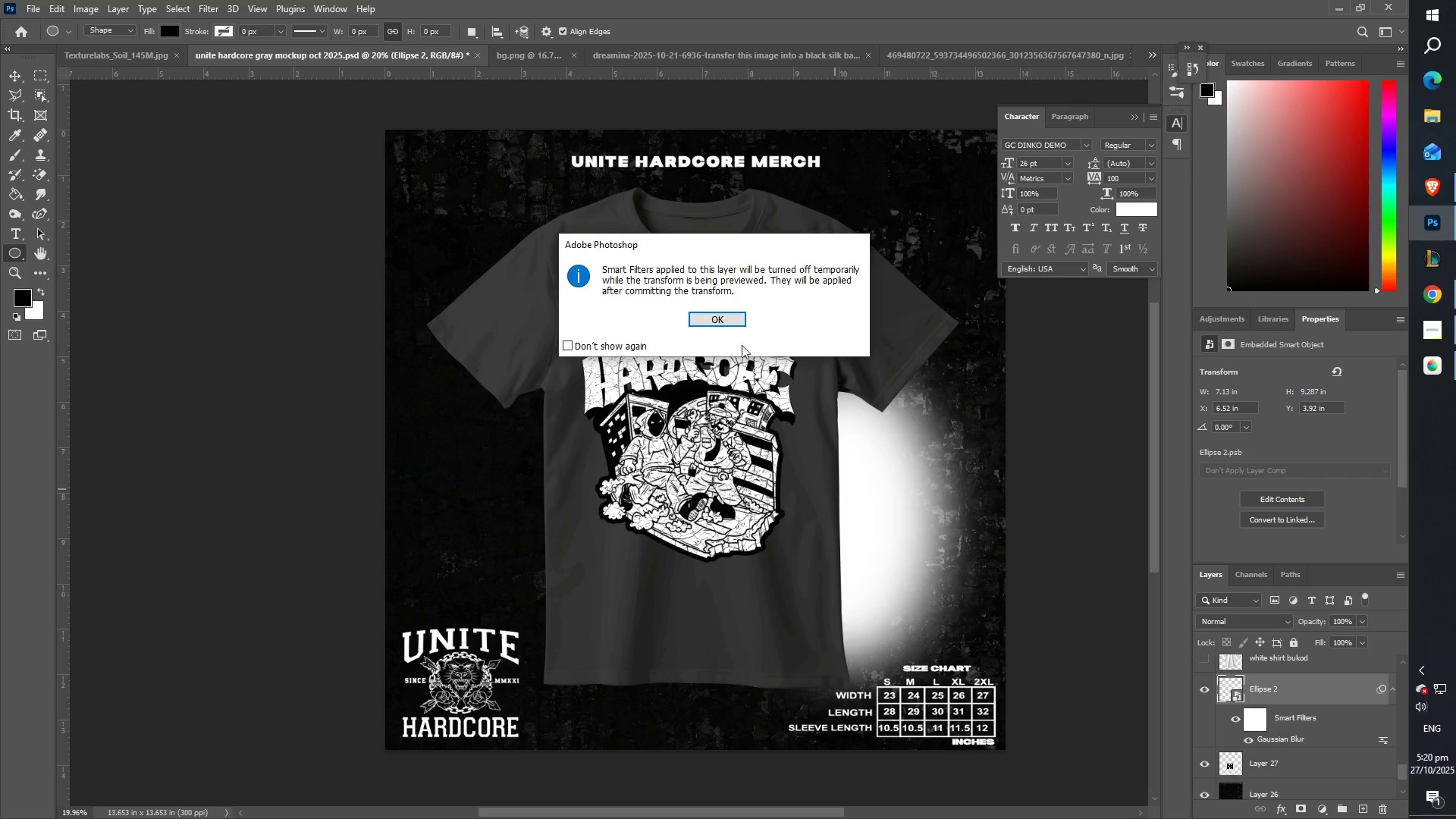 
left_click([720, 322])
 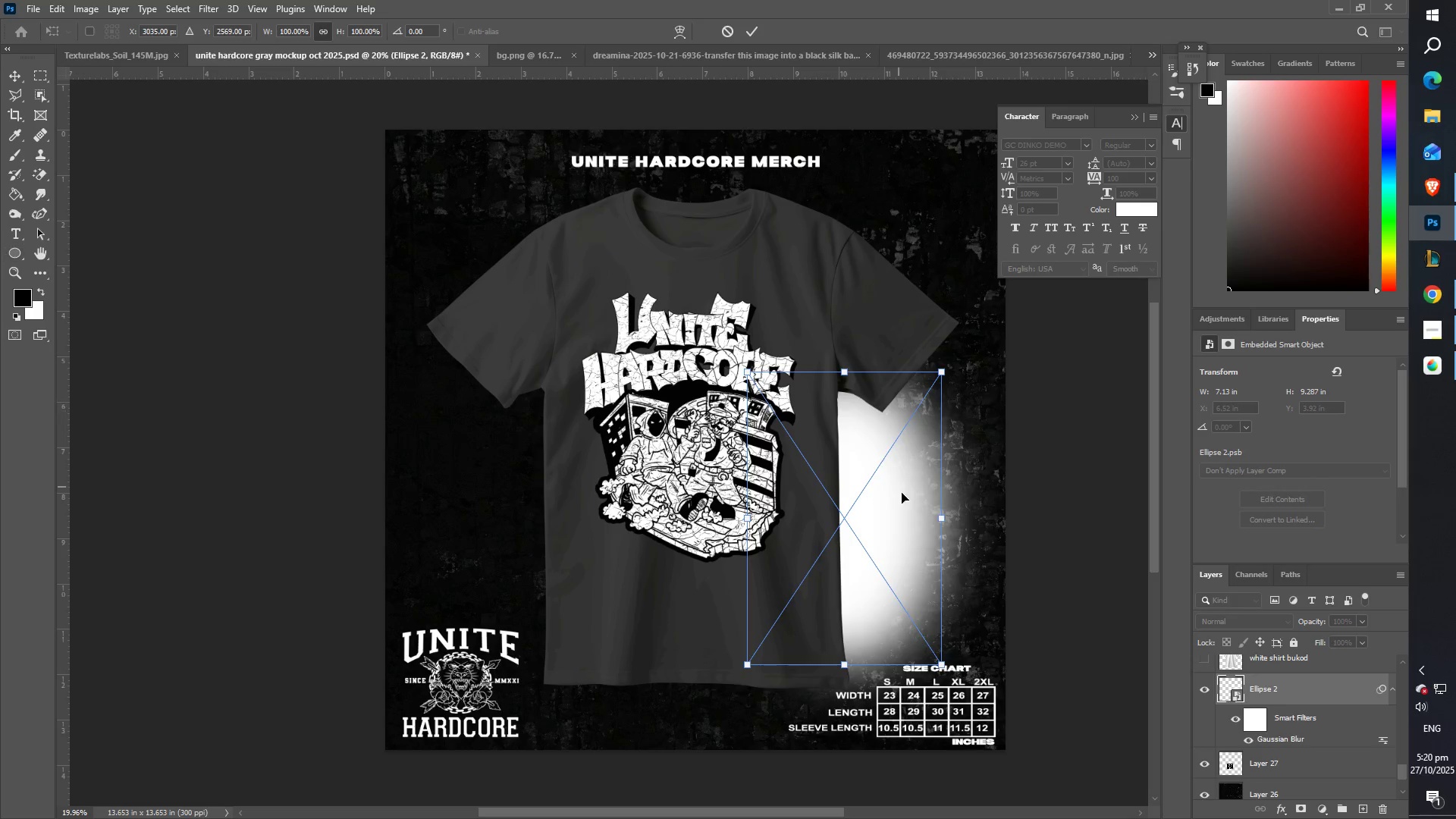 
left_click_drag(start_coordinate=[909, 504], to_coordinate=[636, 312])
 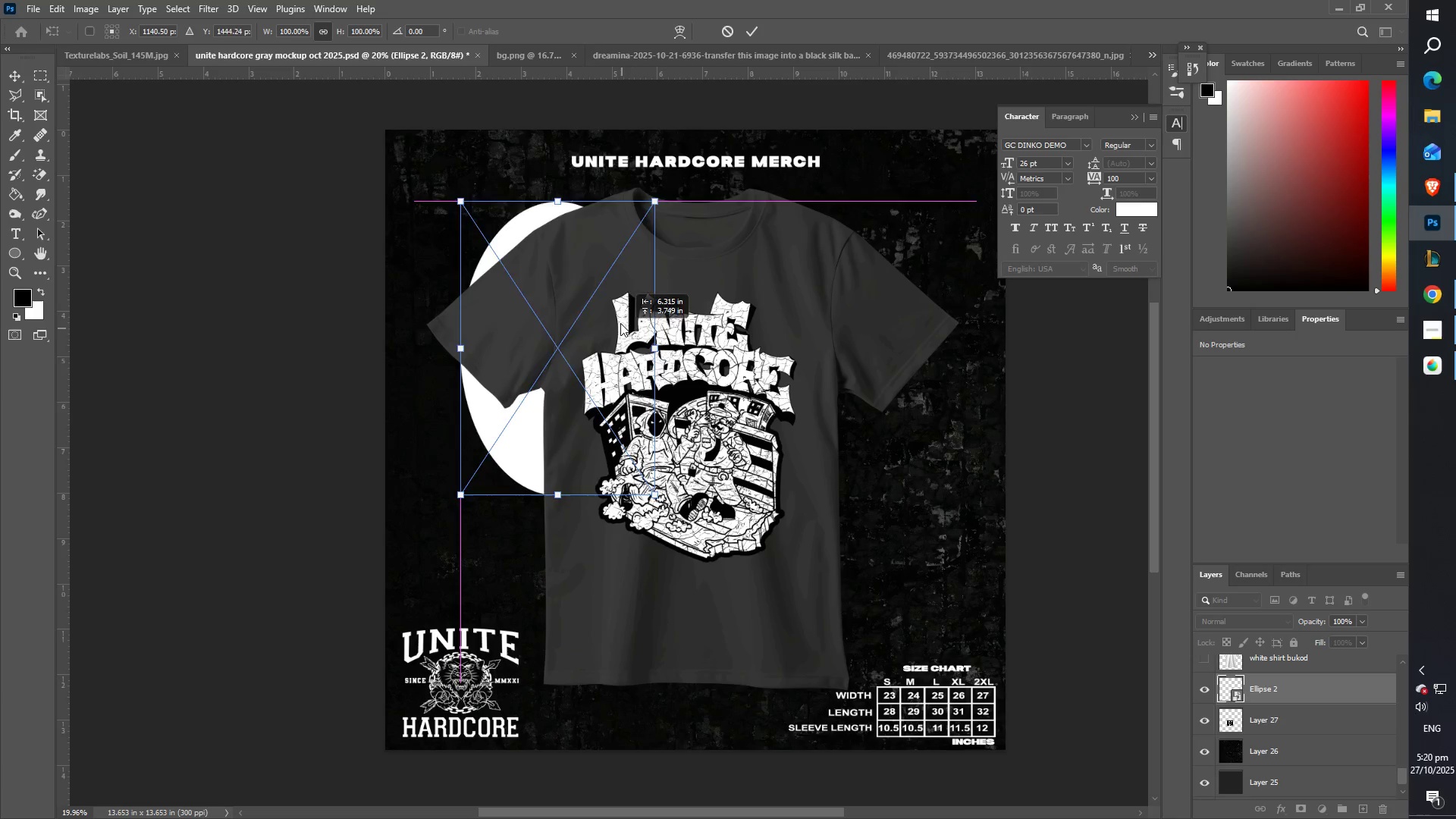 
left_click([619, 297])
 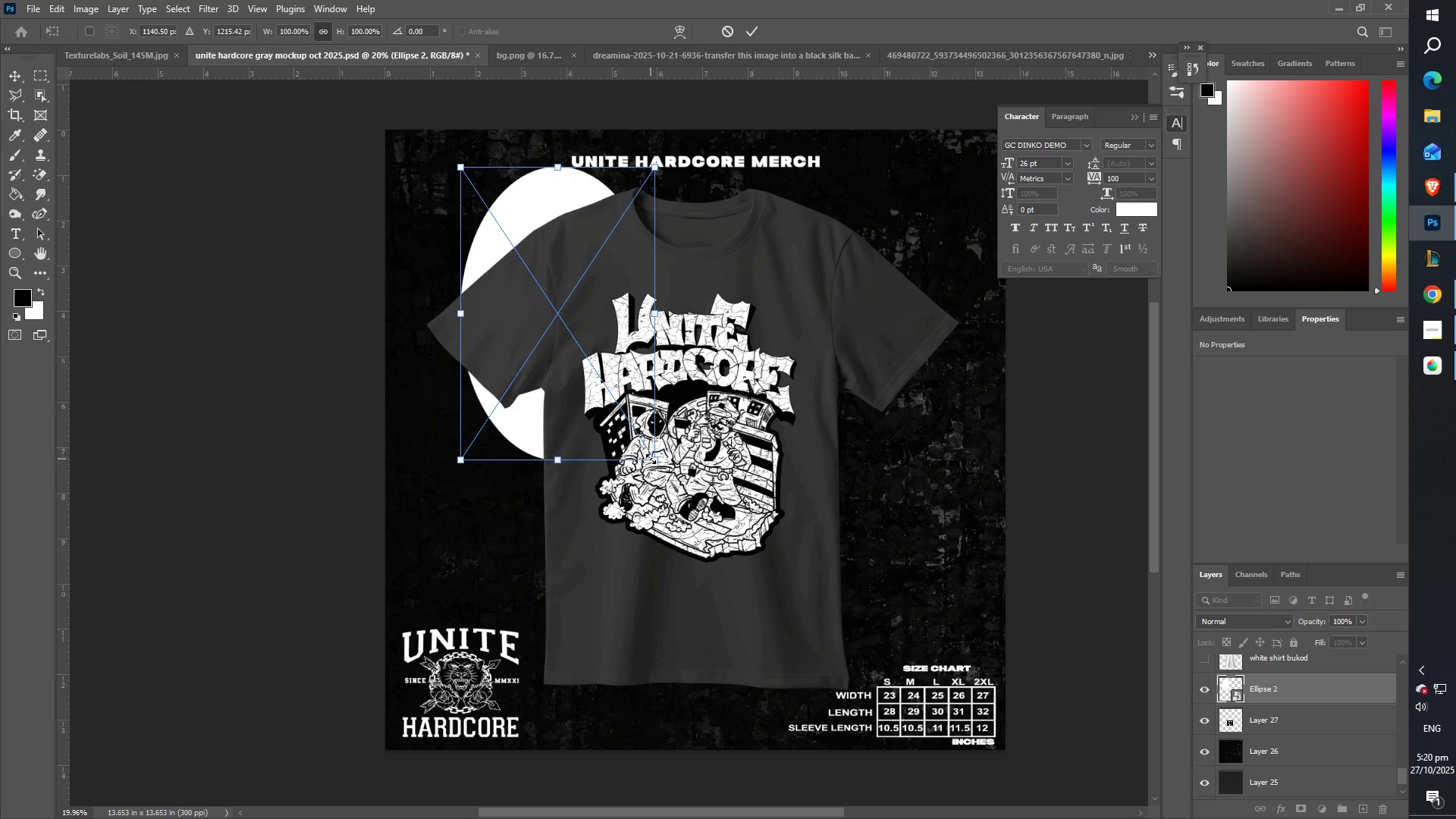 
left_click_drag(start_coordinate=[655, 462], to_coordinate=[975, 669])
 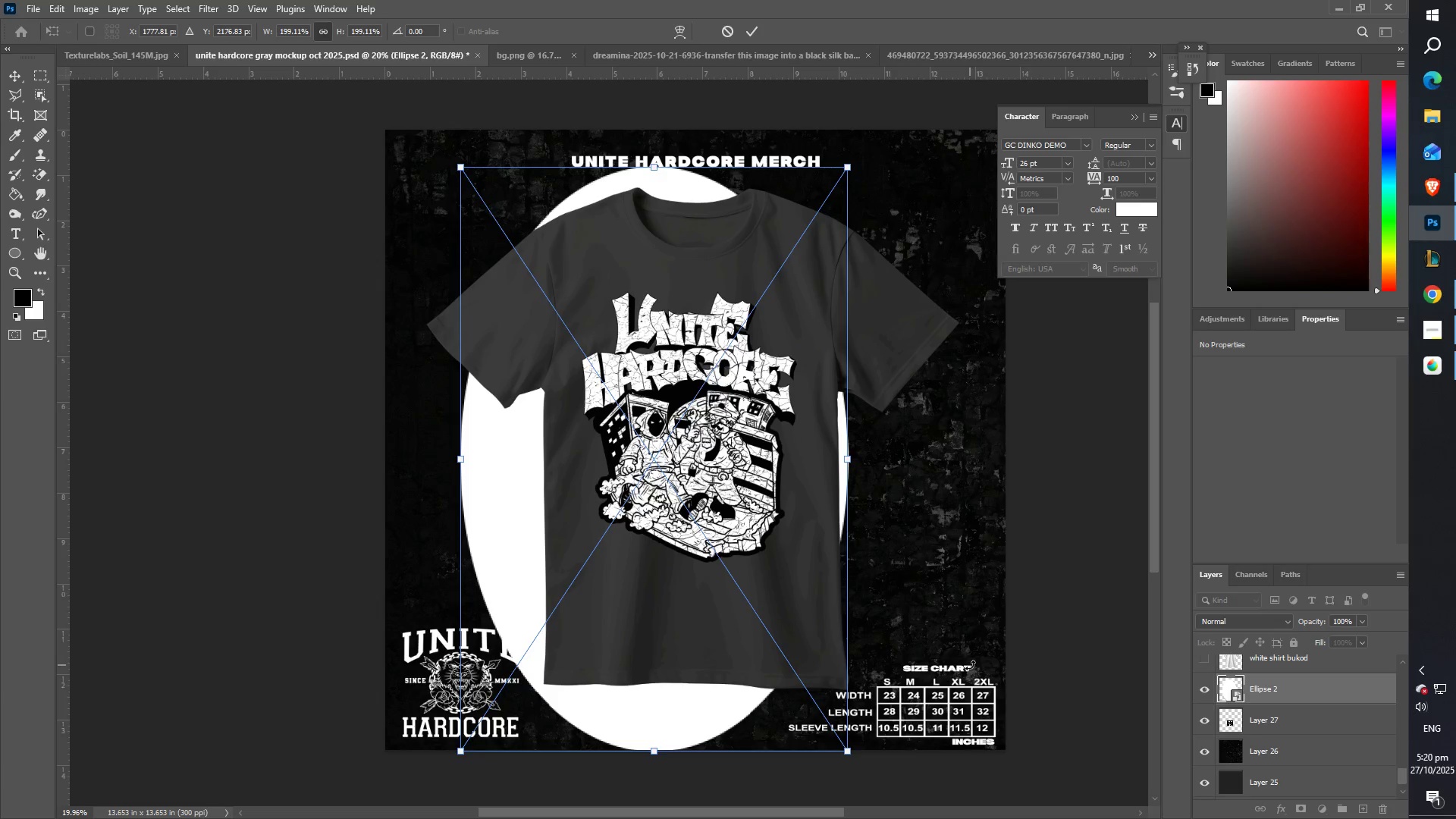 
key(Enter)
 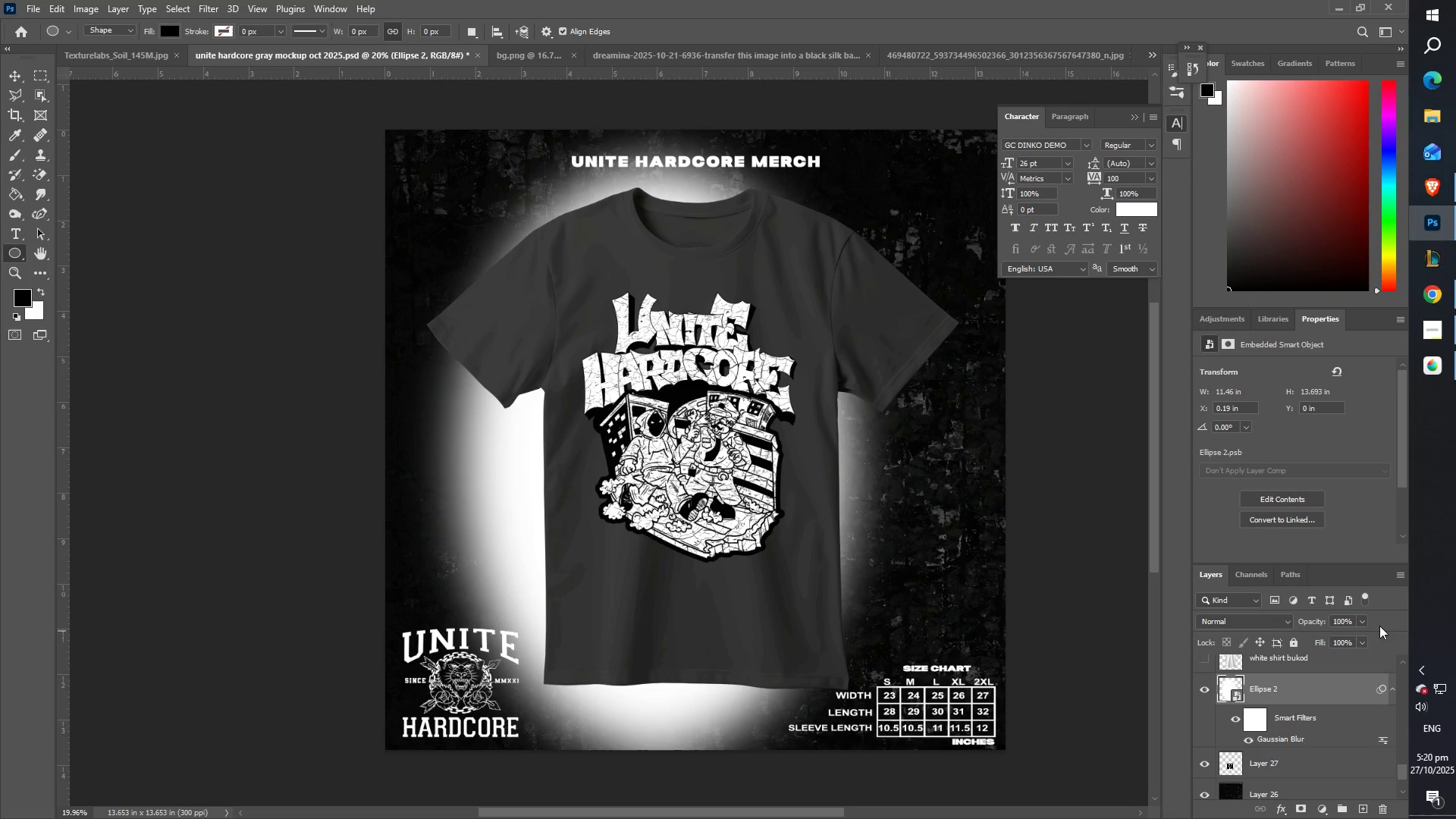 
left_click([1363, 619])
 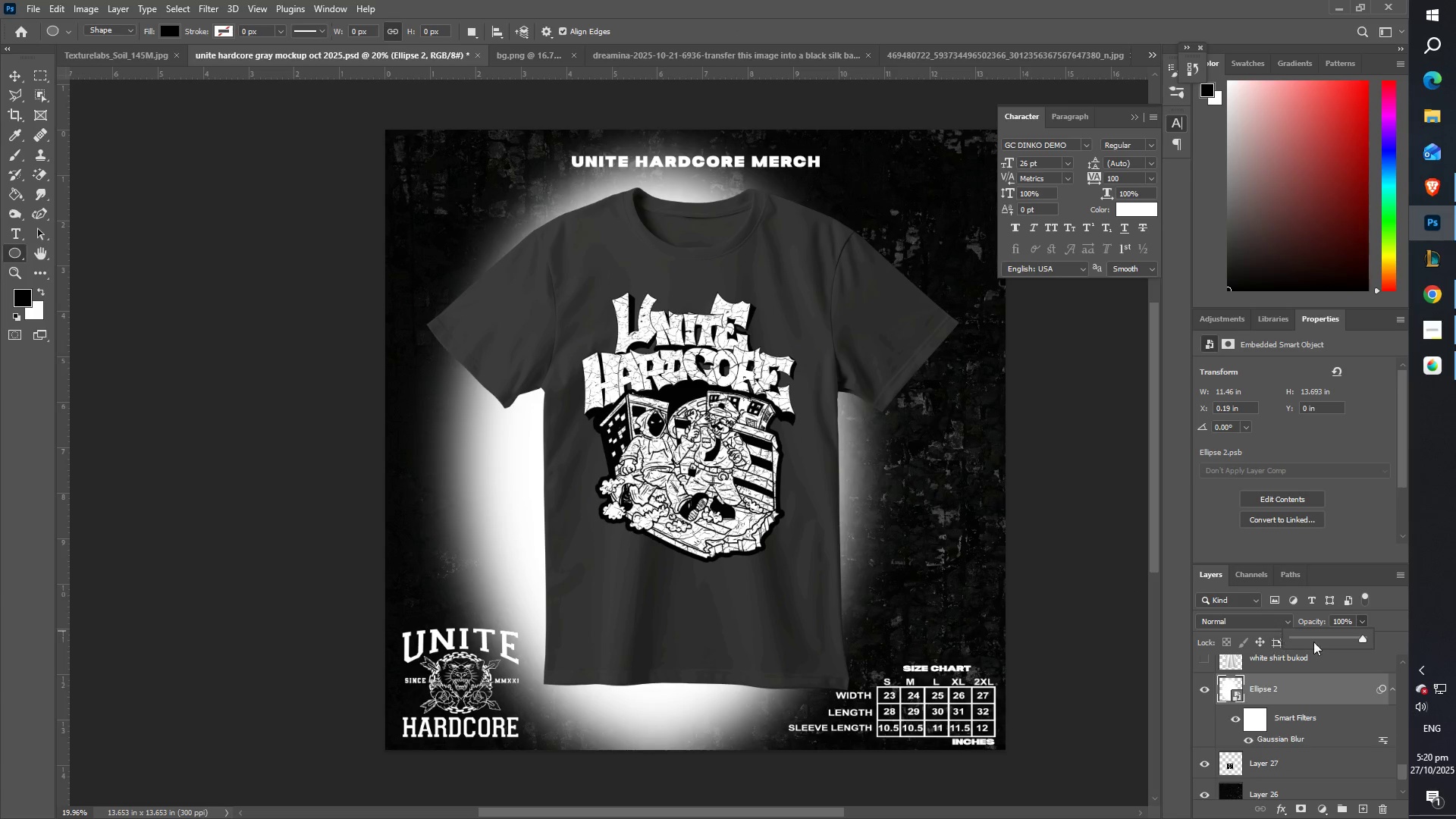 
left_click([1325, 641])
 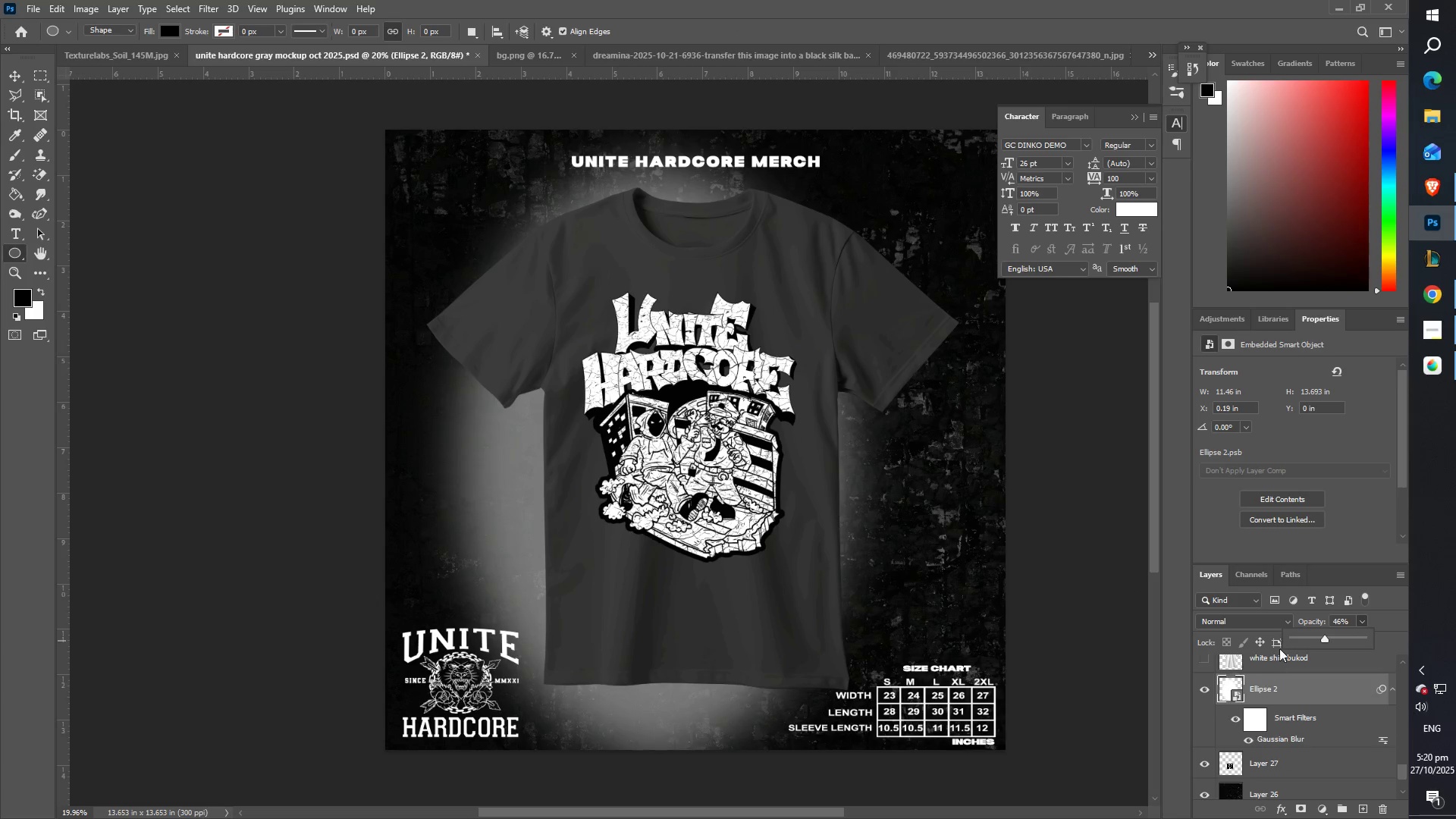 
left_click([1309, 638])
 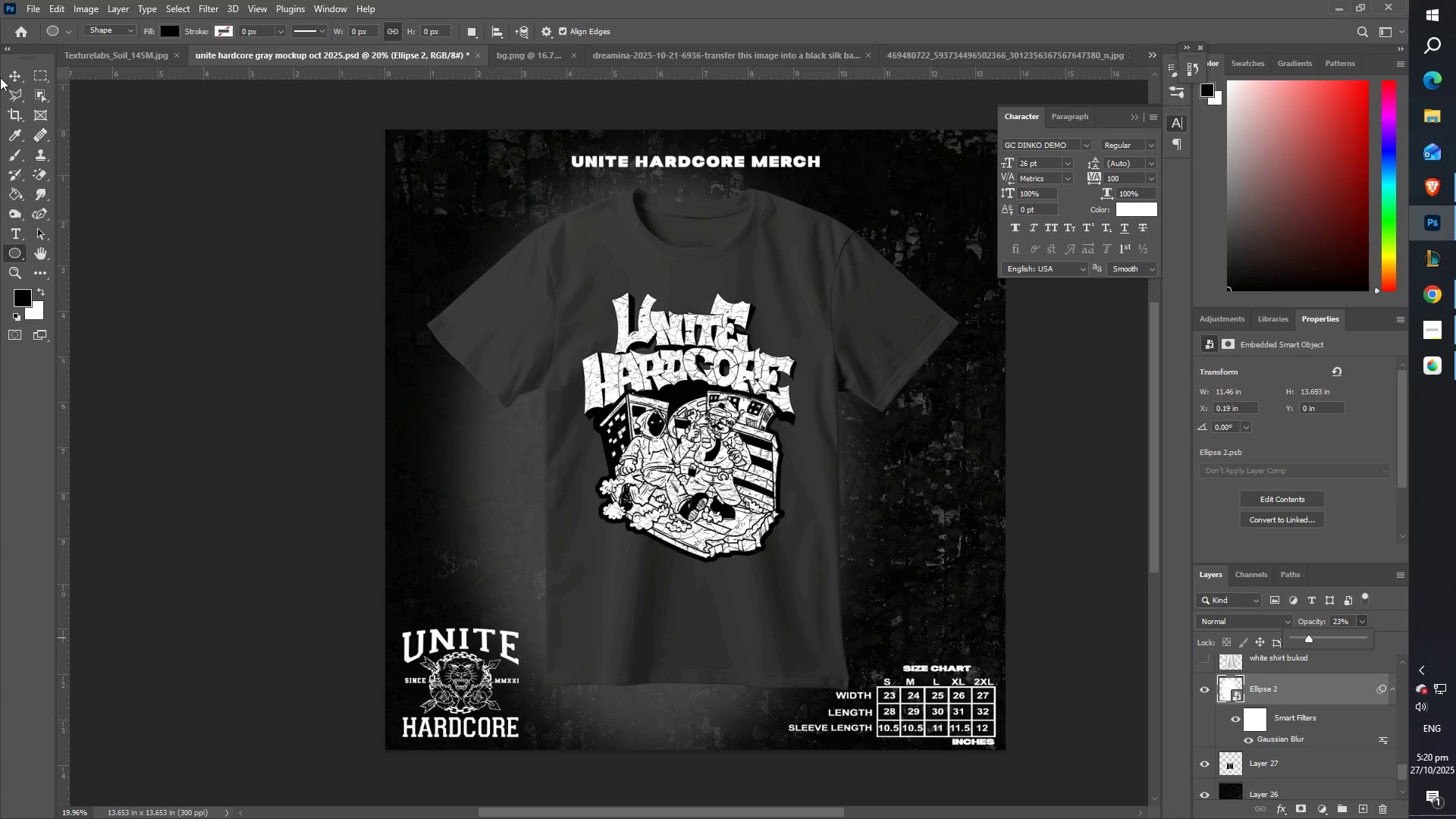 
left_click([8, 80])
 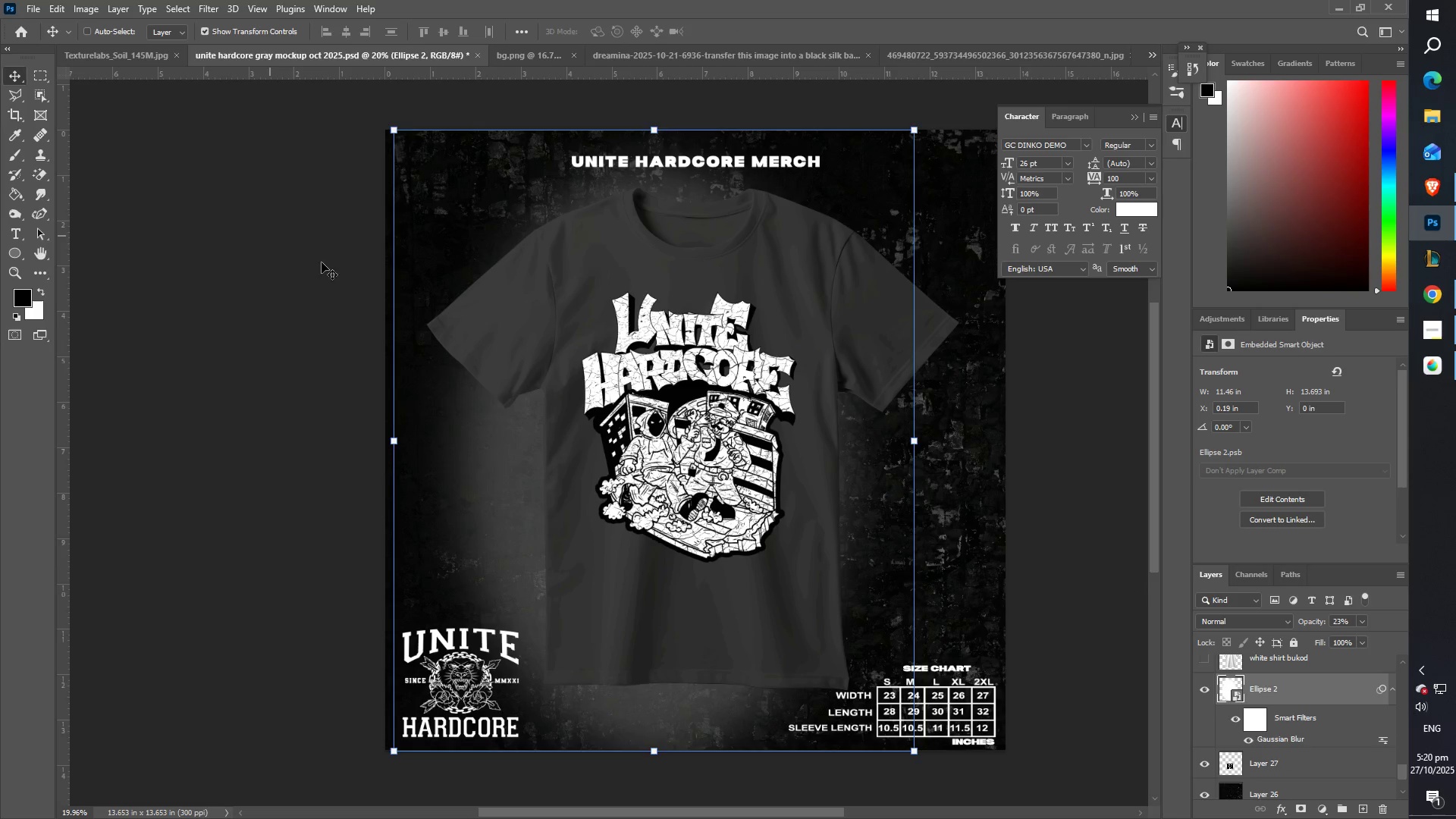 
left_click_drag(start_coordinate=[498, 327], to_coordinate=[542, 310])
 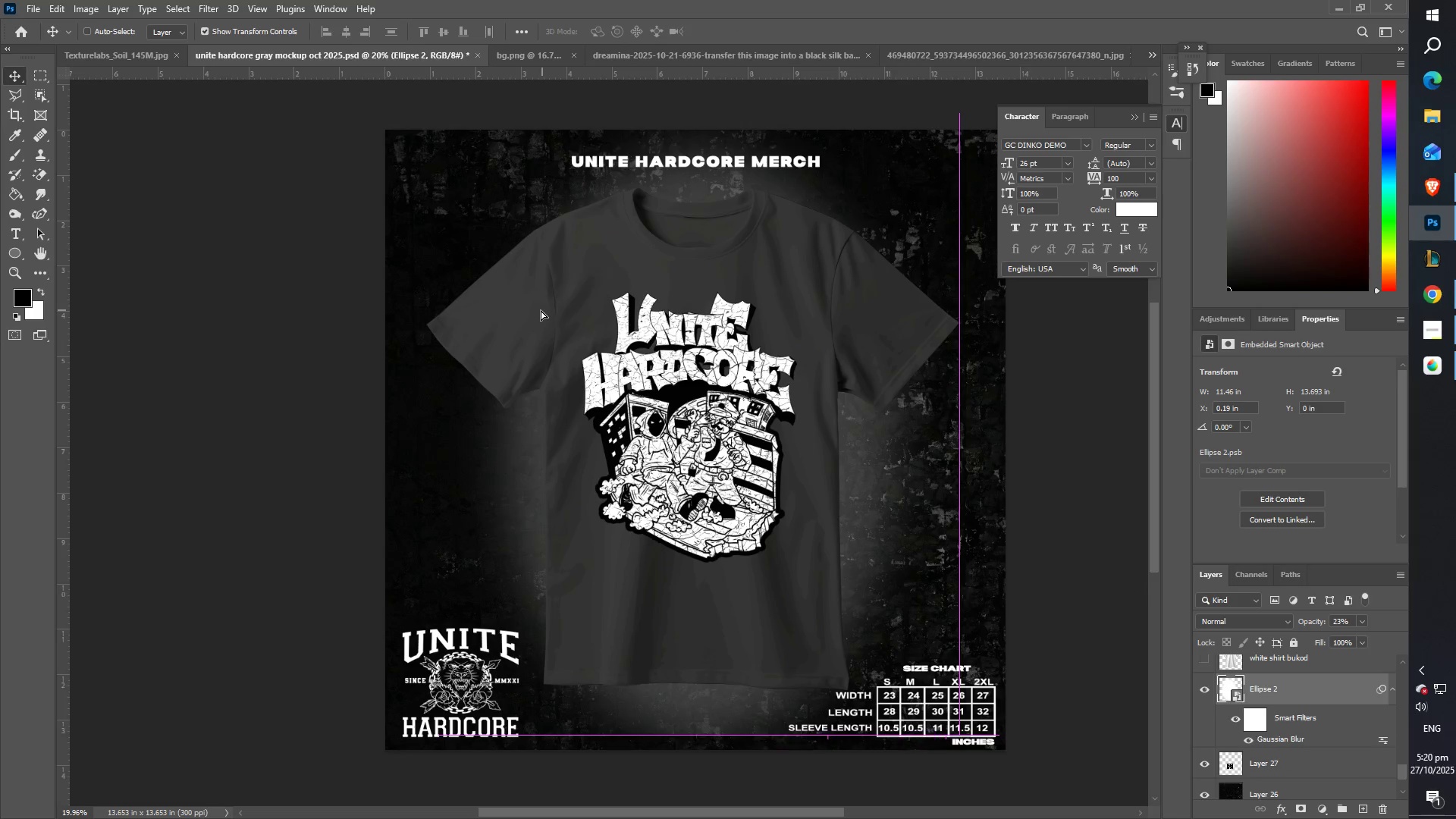 
key(Control+T)
 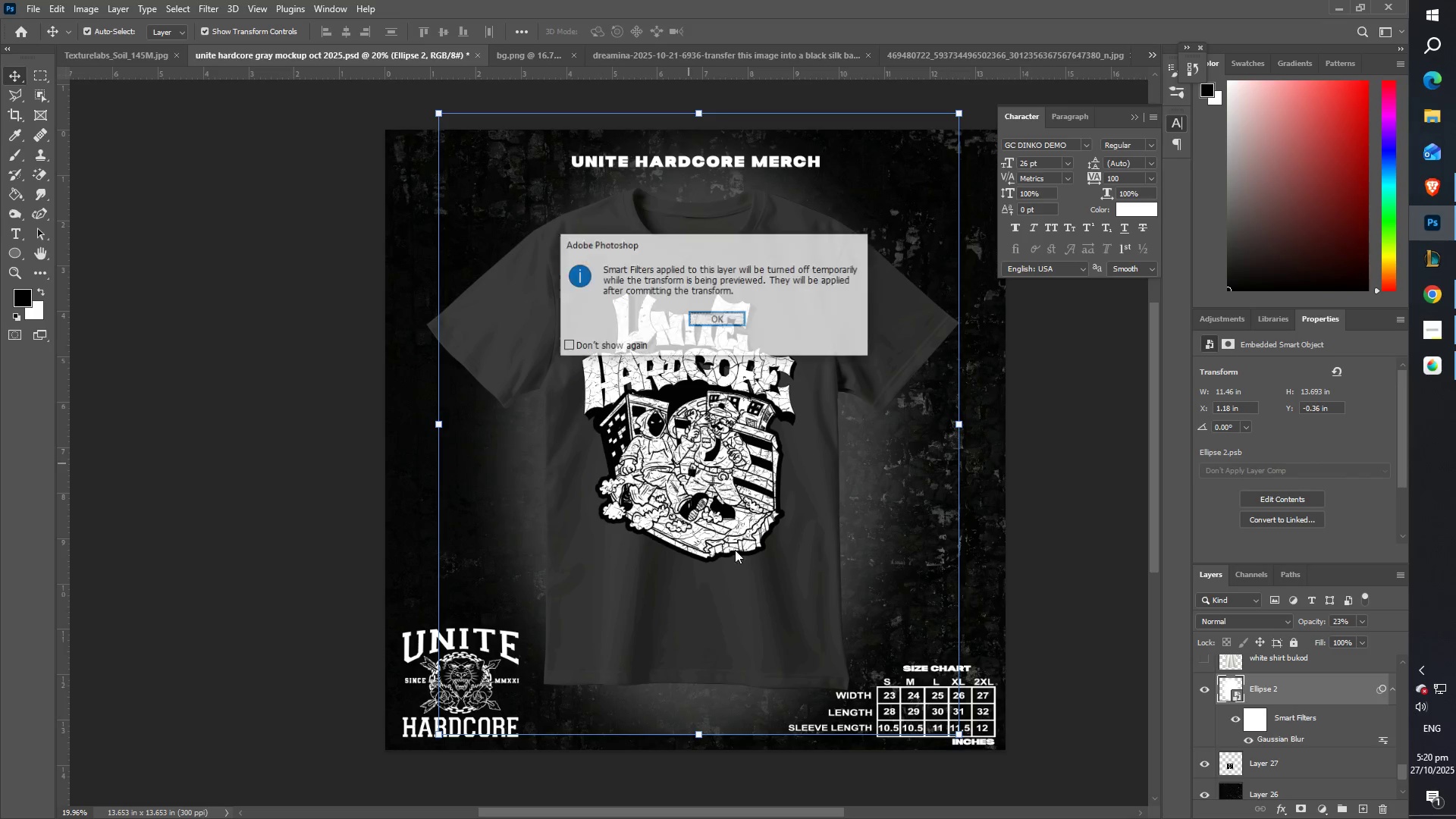 
key(Shift+ShiftLeft)
 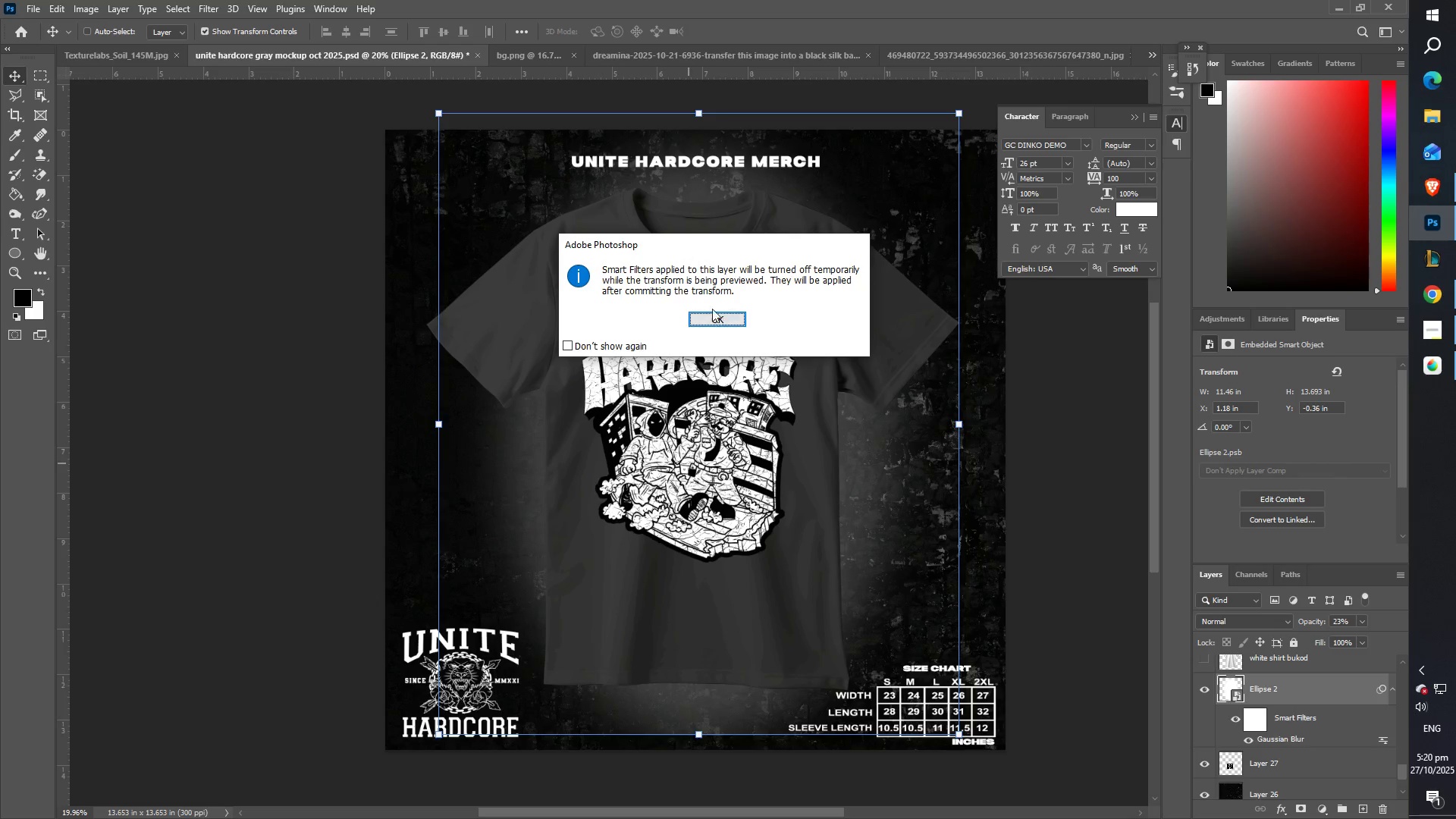 
left_click([717, 315])
 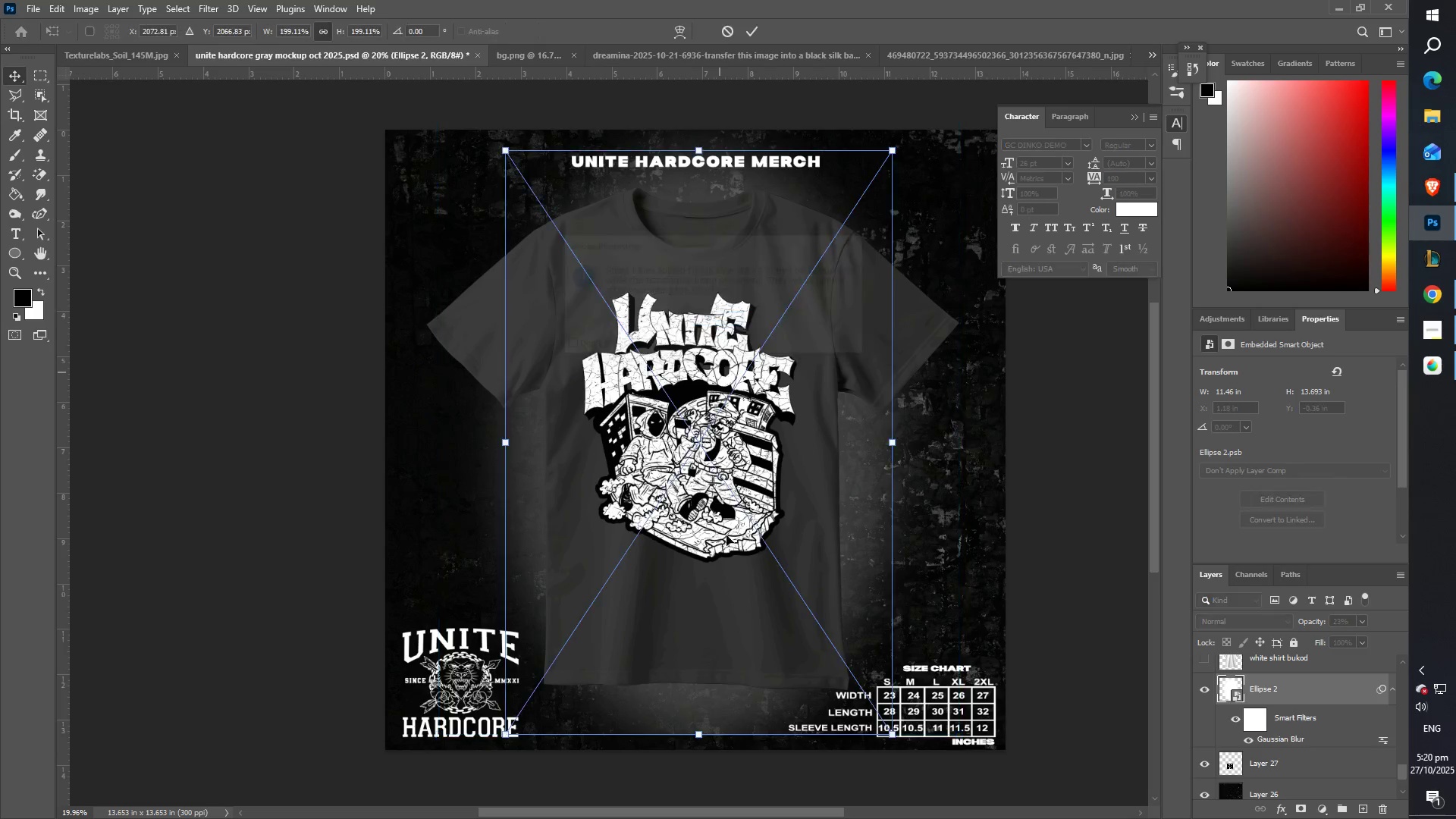 
hold_key(key=ShiftLeft, duration=1.52)
left_click_drag(start_coordinate=[699, 738], to_coordinate=[714, 657])
 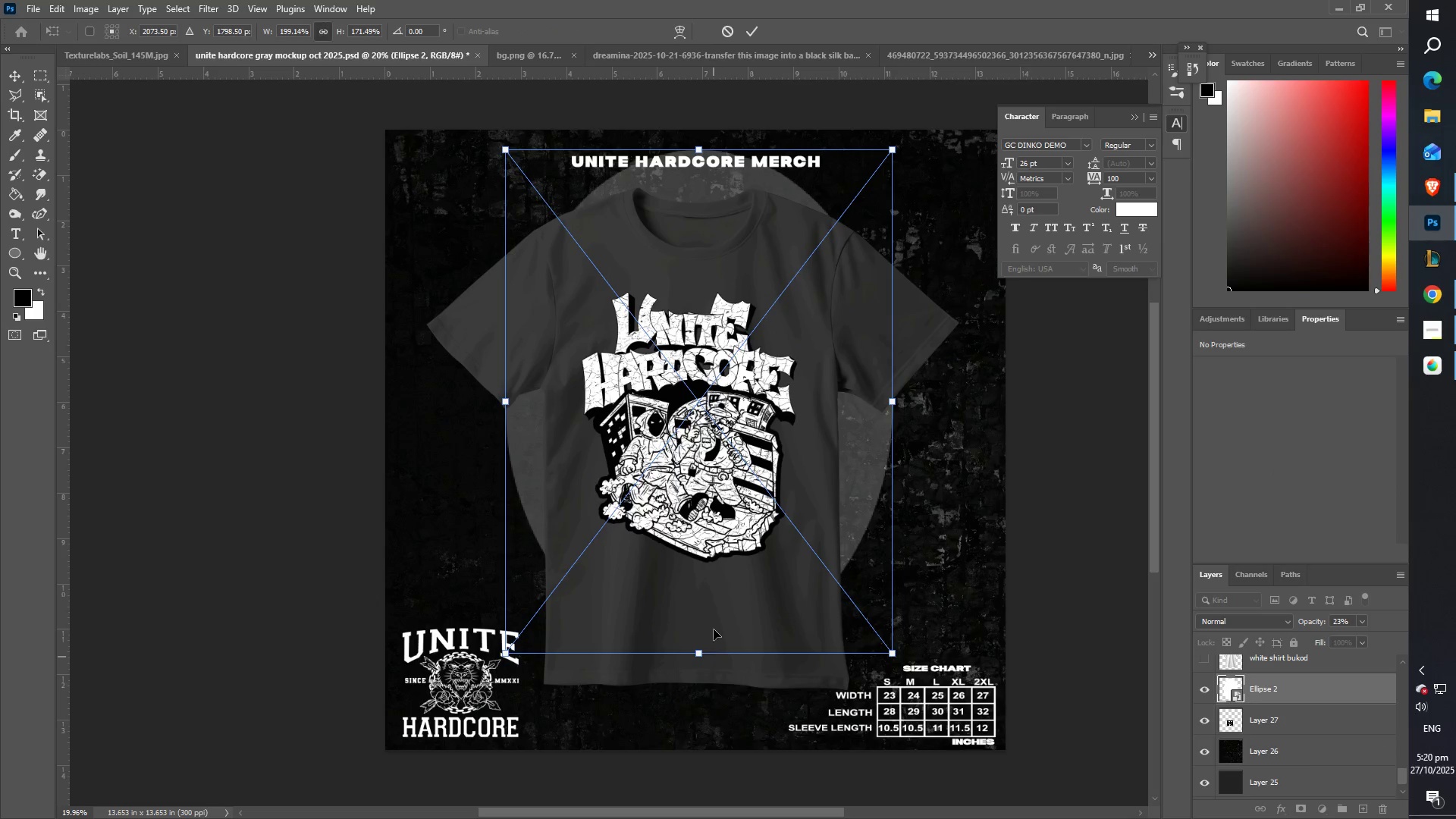 
hold_key(key=ShiftLeft, duration=1.4)
left_click_drag(start_coordinate=[695, 152], to_coordinate=[692, 193])
 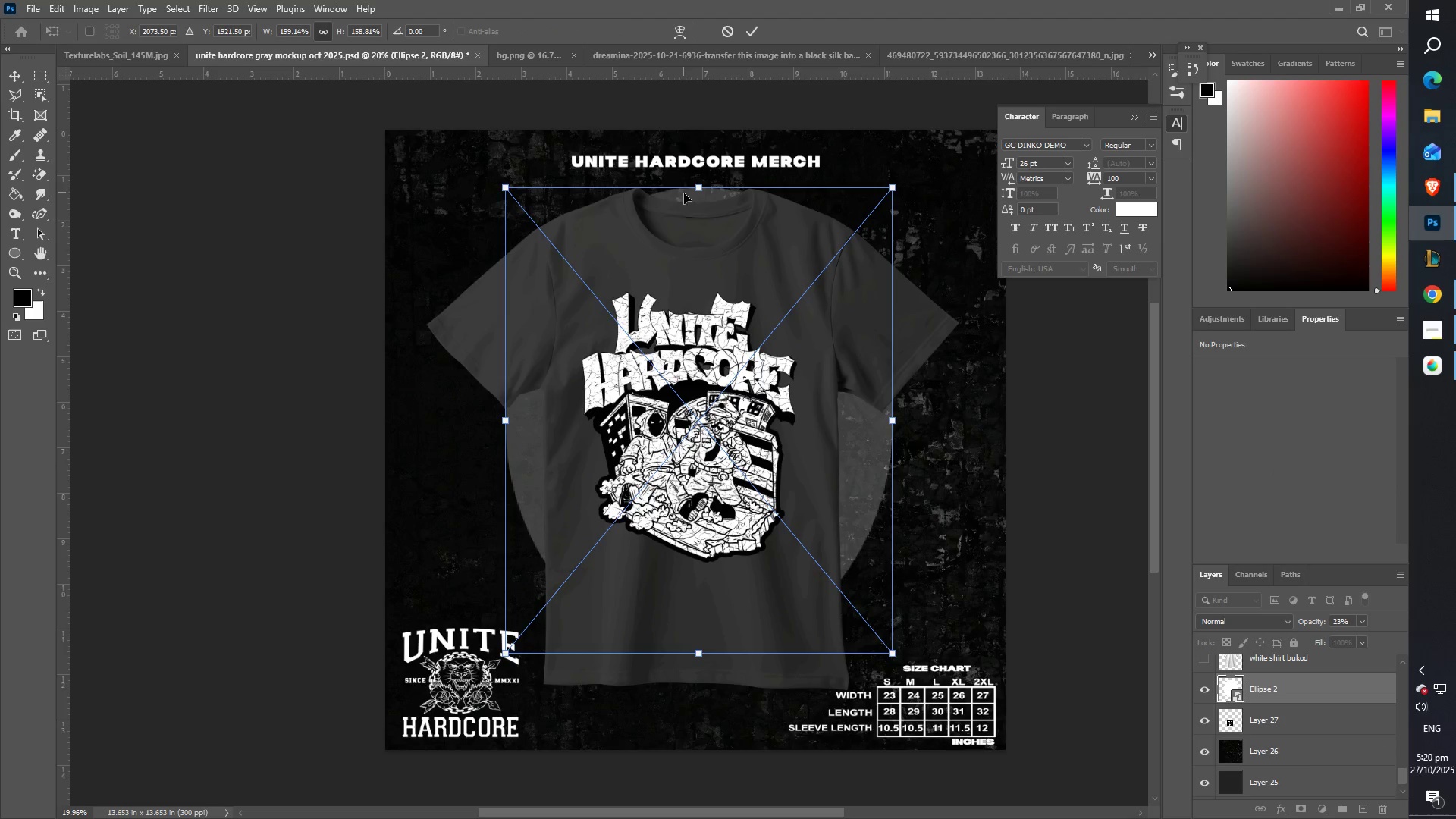 
key(Enter)
 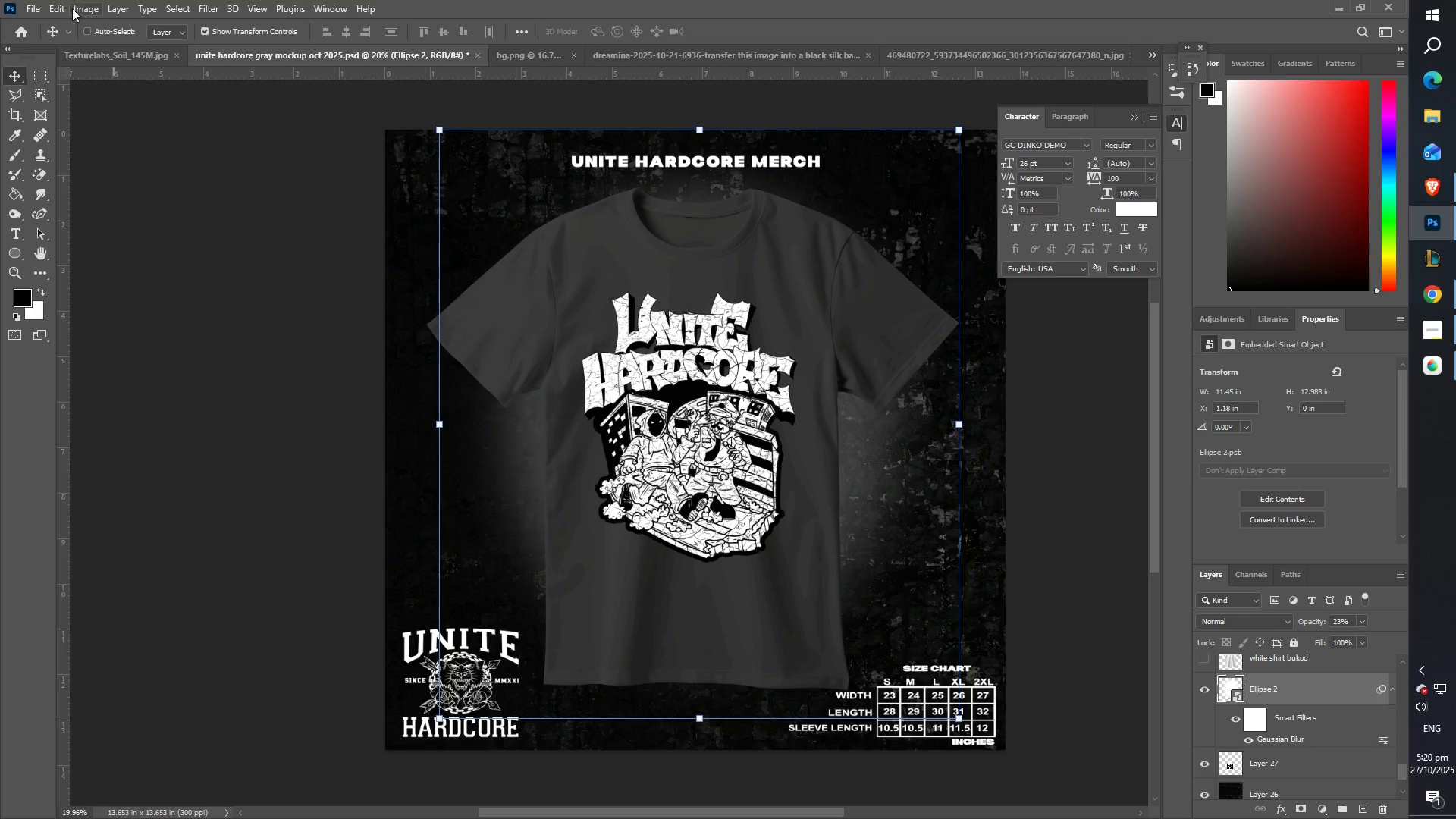 
double_click([109, 47])
 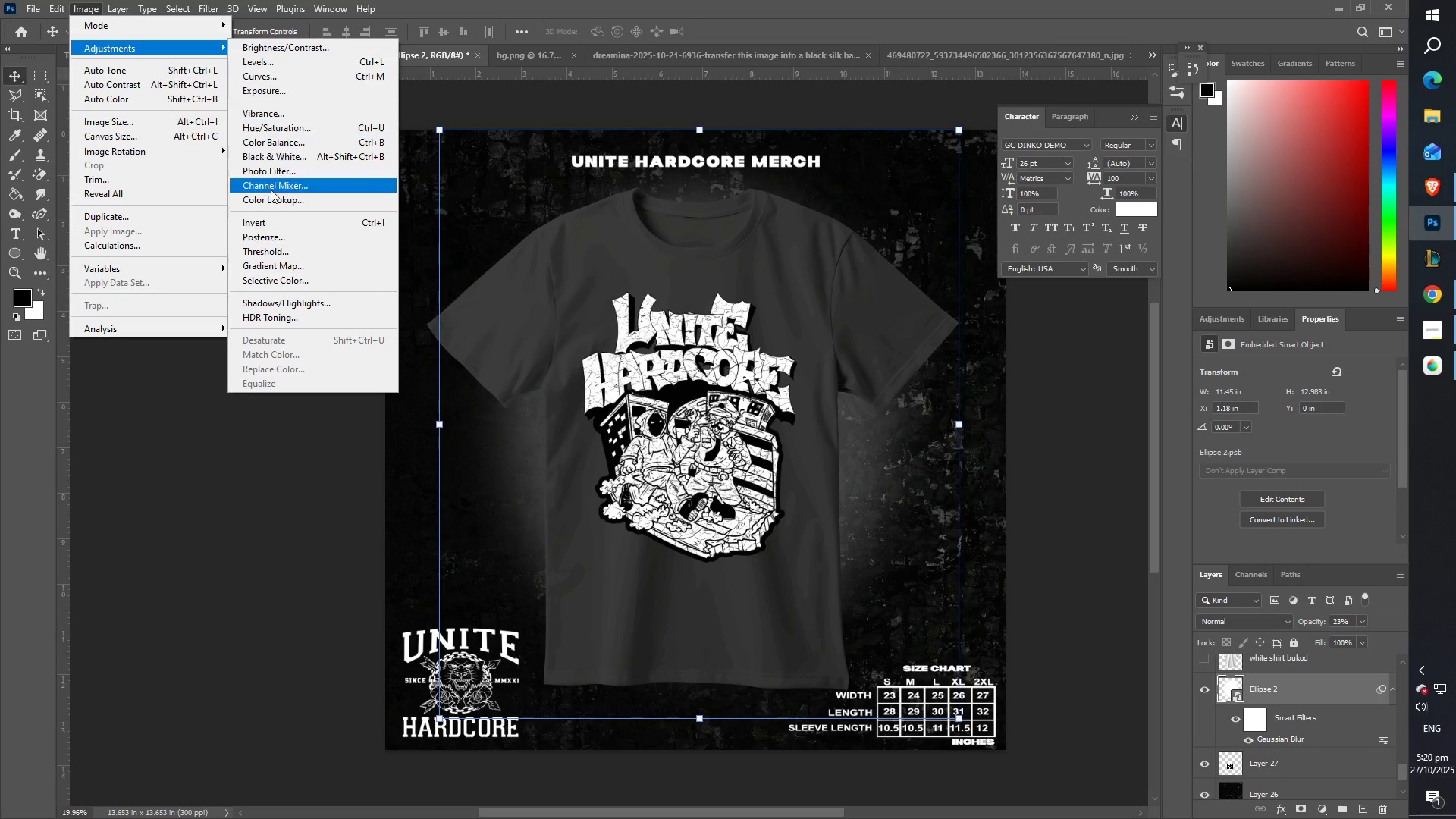 
left_click([275, 225])
 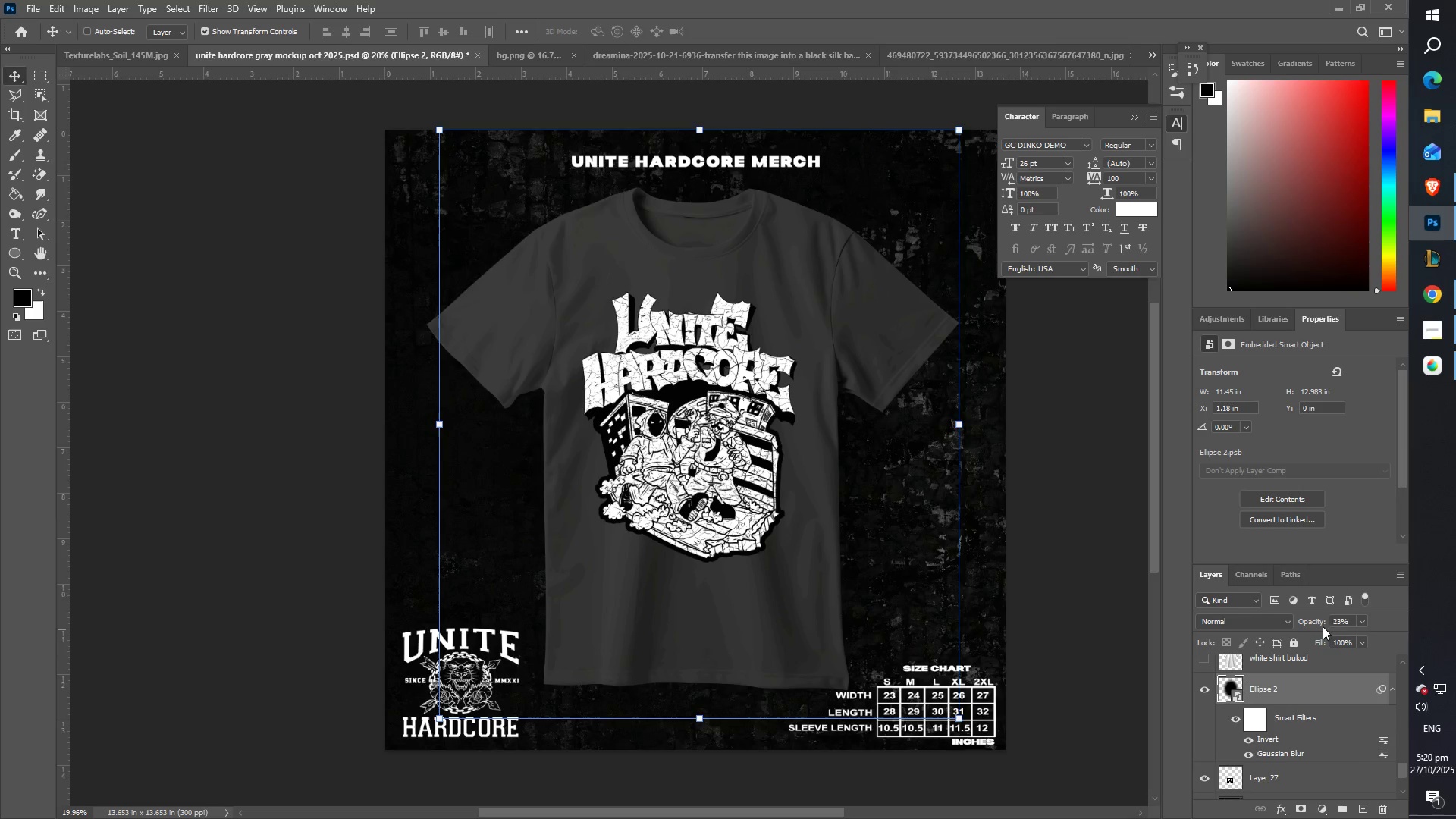 
left_click([1363, 620])
 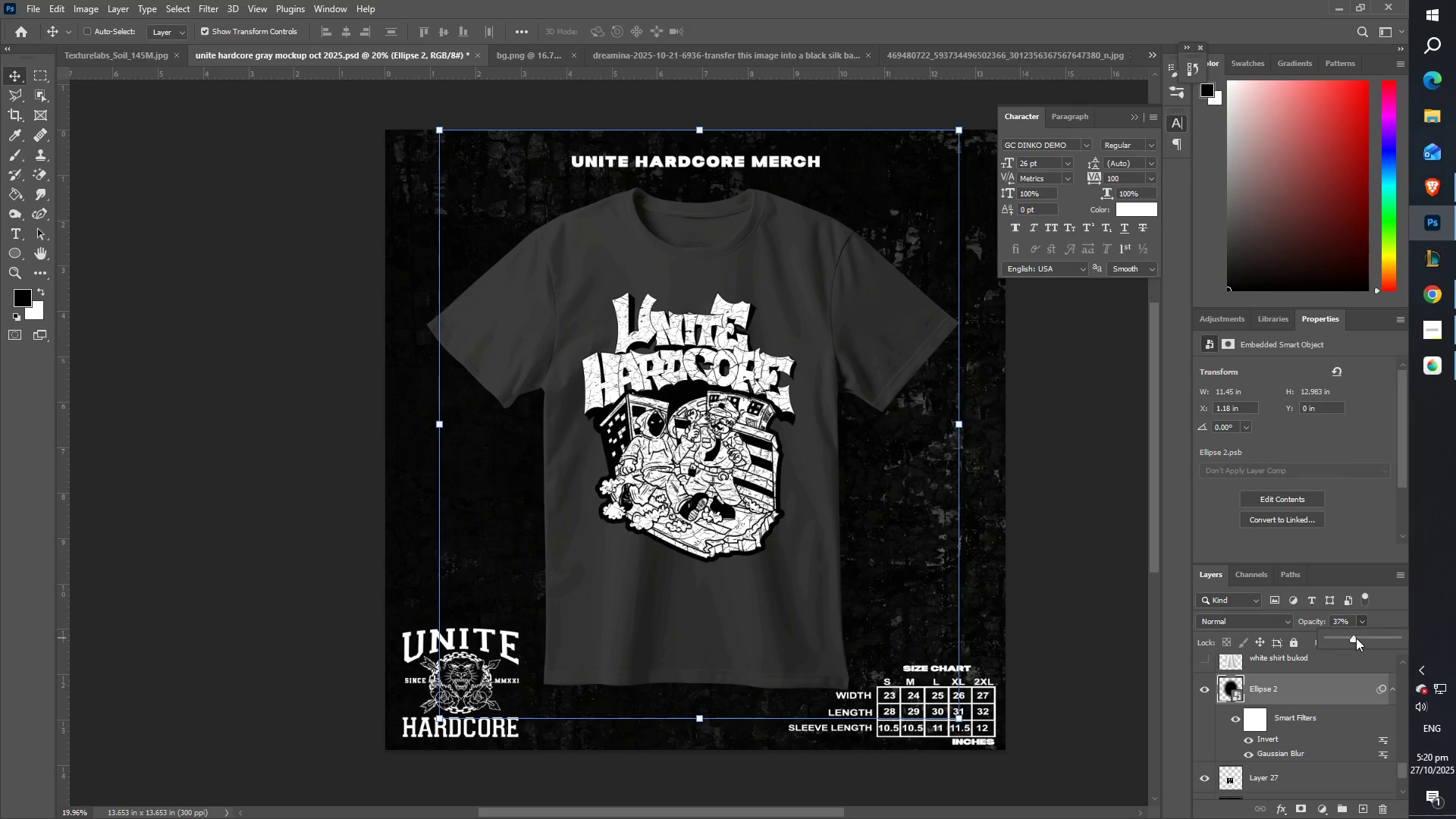 
left_click_drag(start_coordinate=[1363, 638], to_coordinate=[1370, 639])
 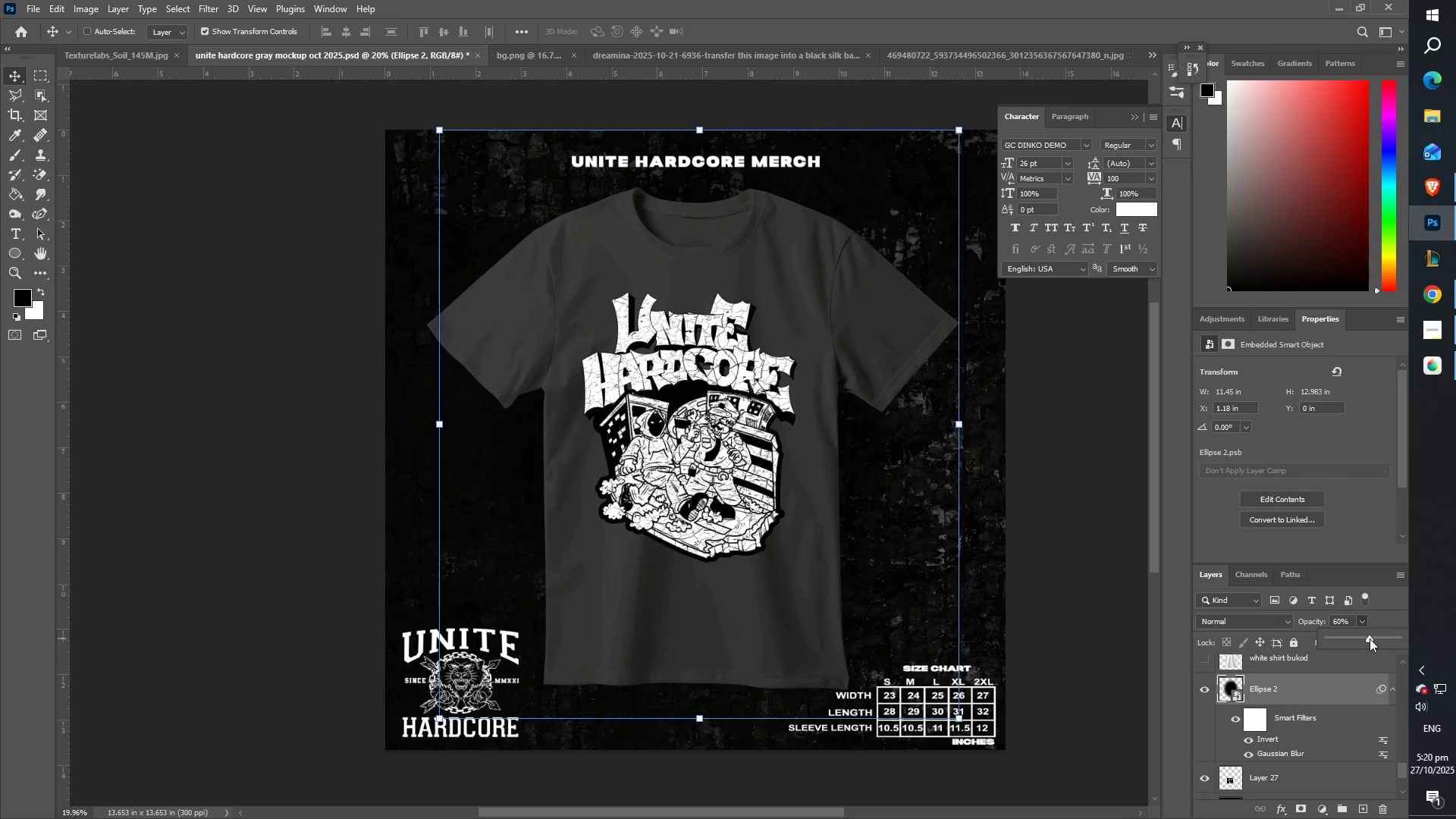 
left_click_drag(start_coordinate=[1370, 639], to_coordinate=[1388, 641])
 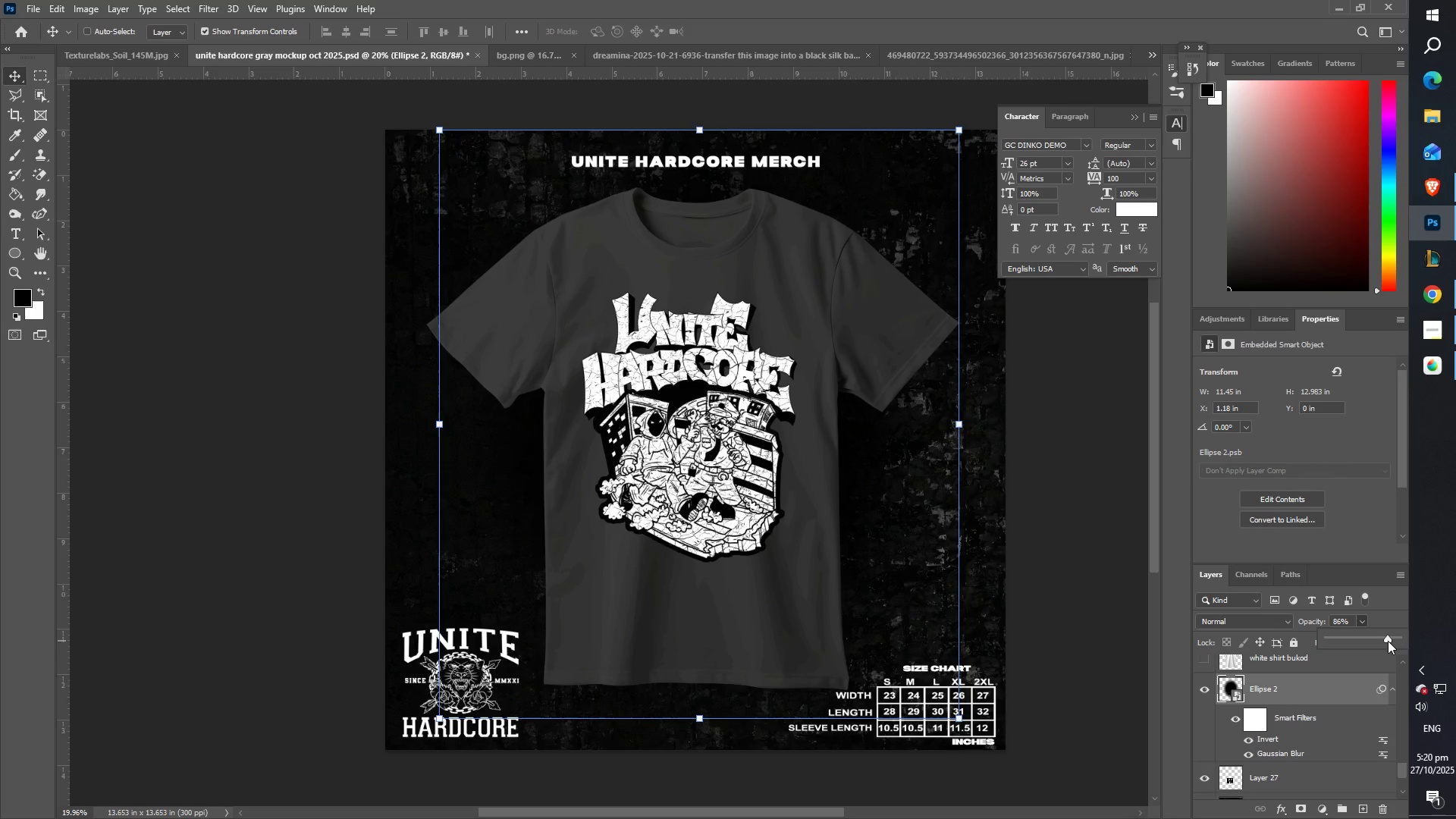 
left_click_drag(start_coordinate=[1388, 641], to_coordinate=[1382, 641])
 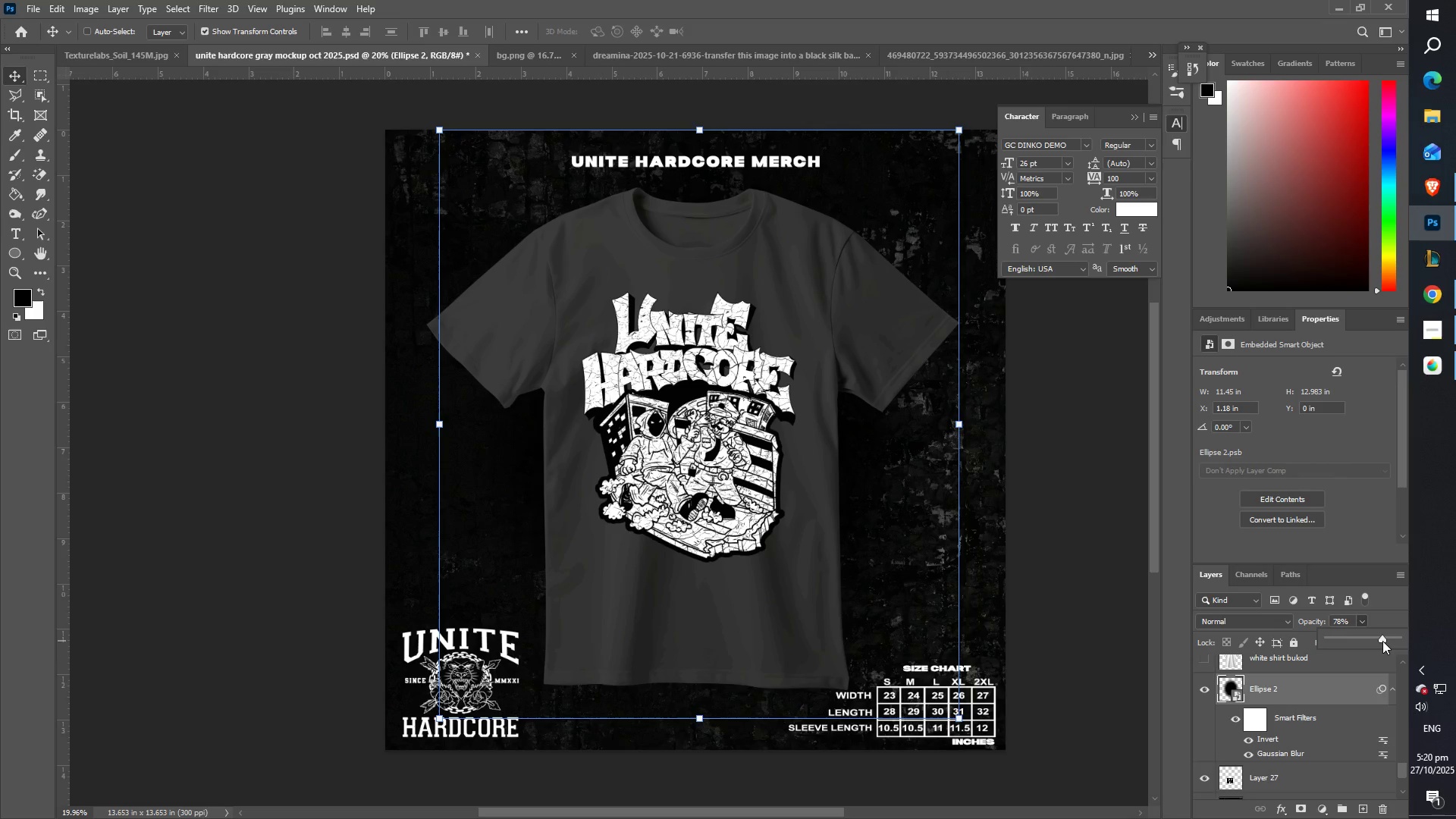 
left_click([1382, 641])
 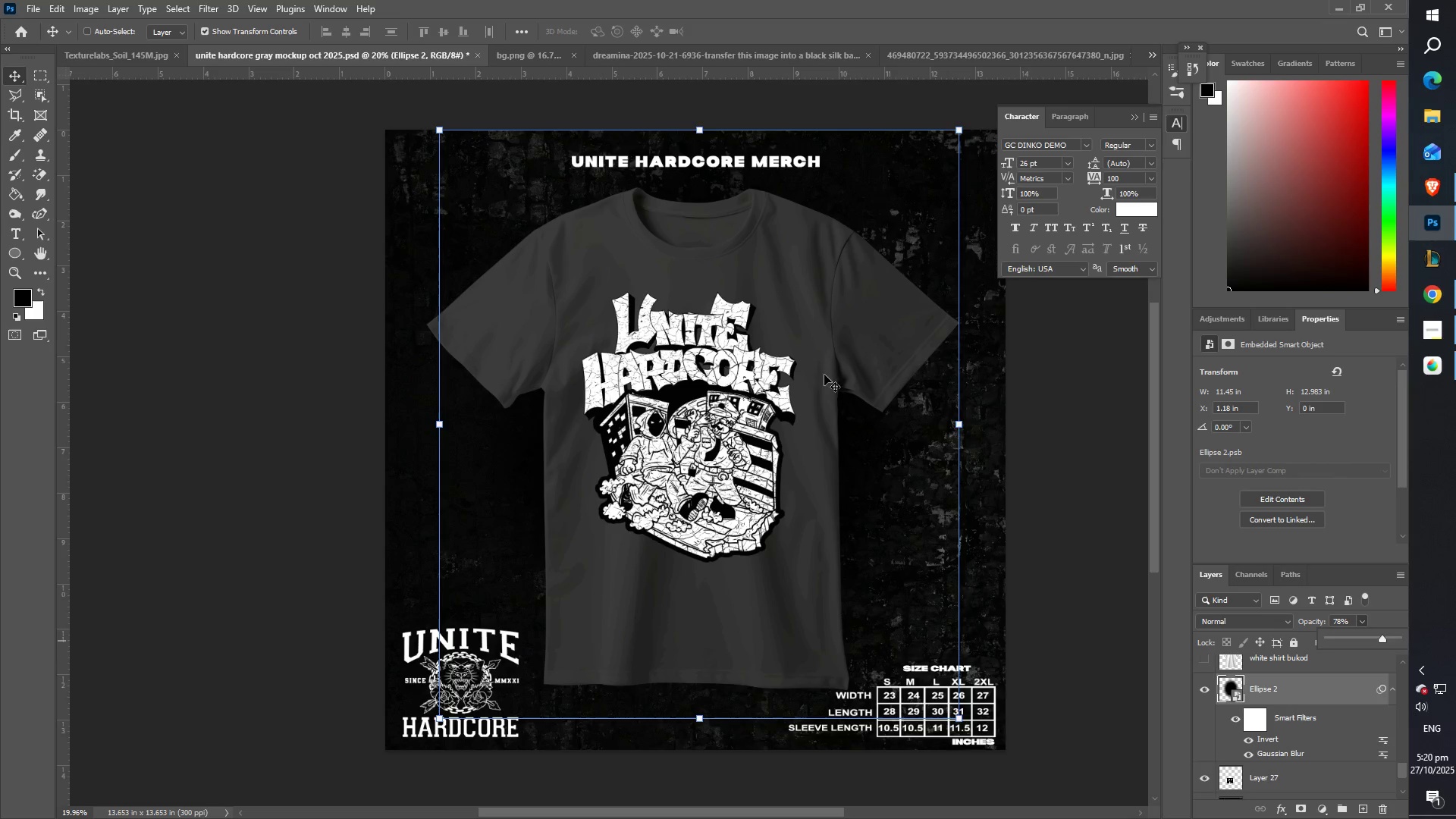 
left_click_drag(start_coordinate=[810, 369], to_coordinate=[805, 386])
 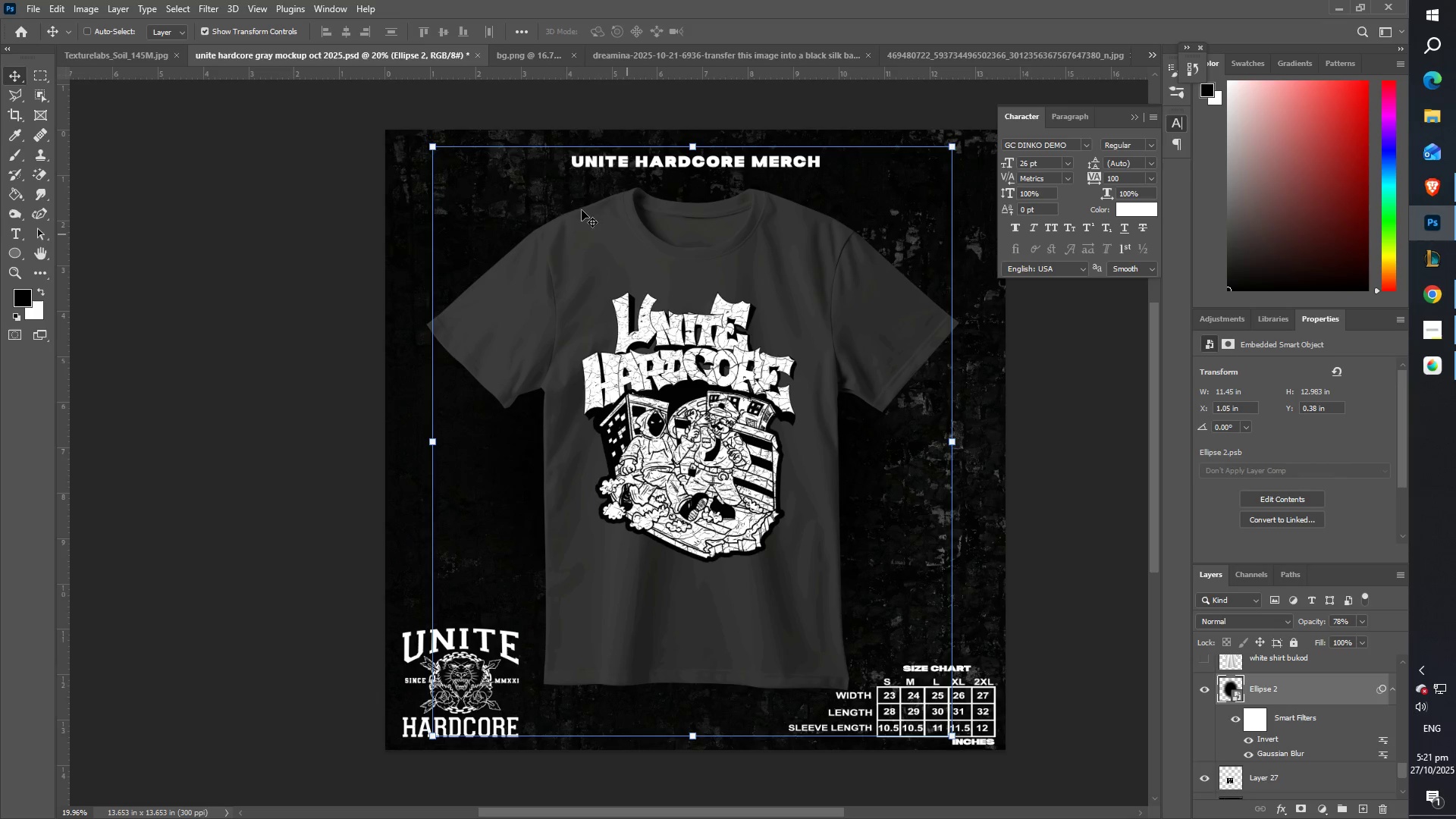 
type(zz)
 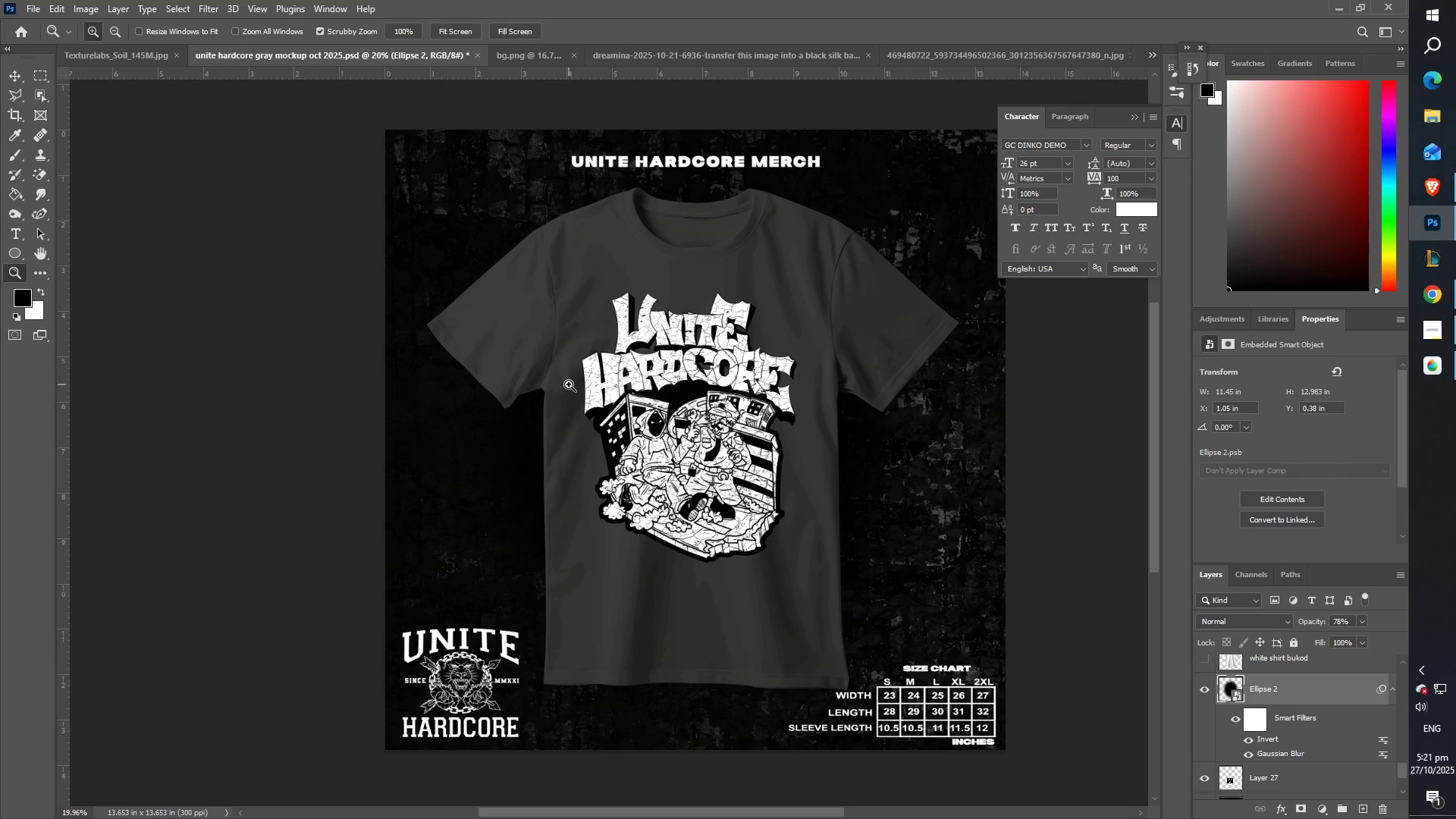 
left_click_drag(start_coordinate=[568, 384], to_coordinate=[535, 381])
 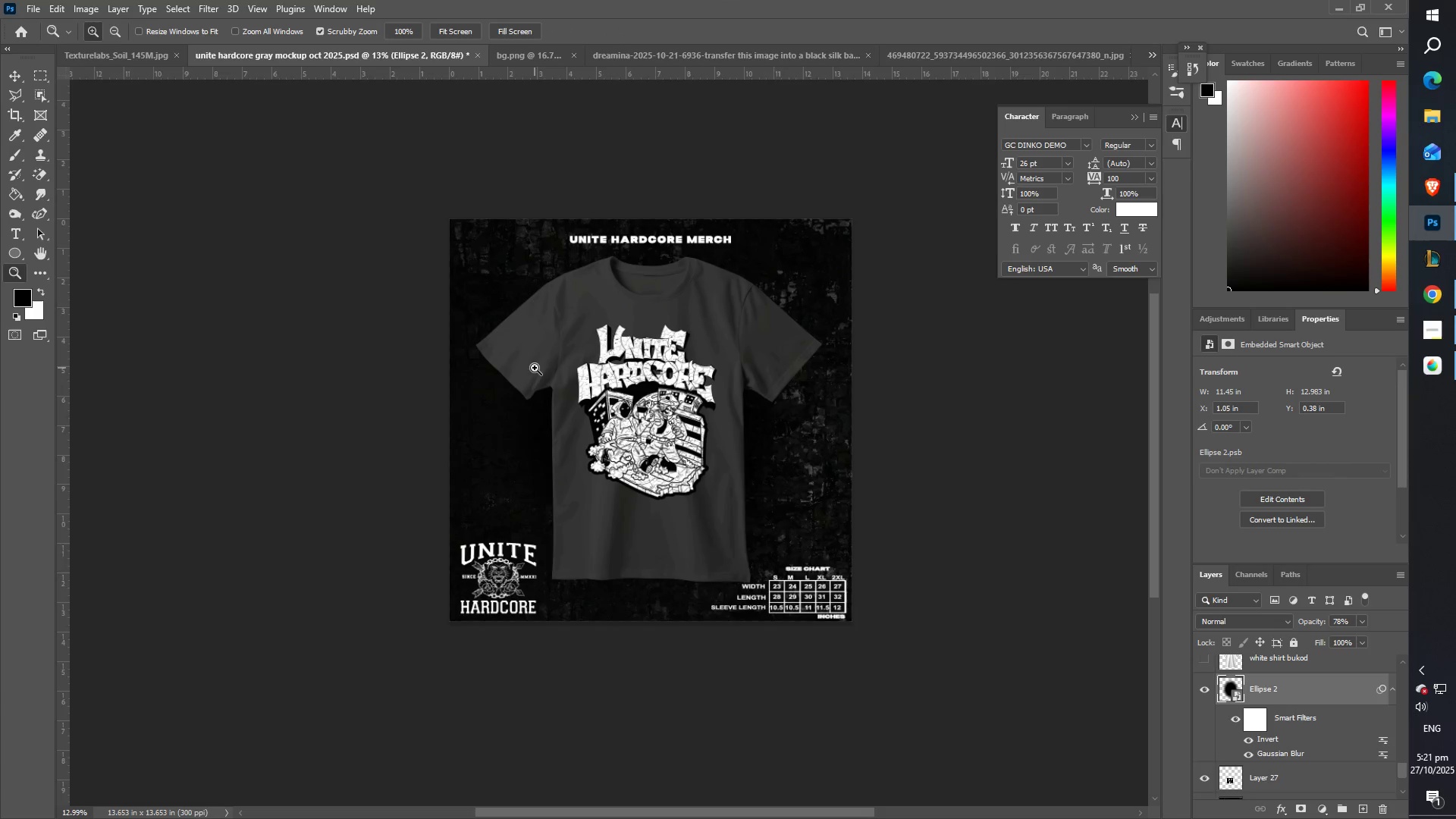 
left_click_drag(start_coordinate=[536, 367], to_coordinate=[560, 365])
 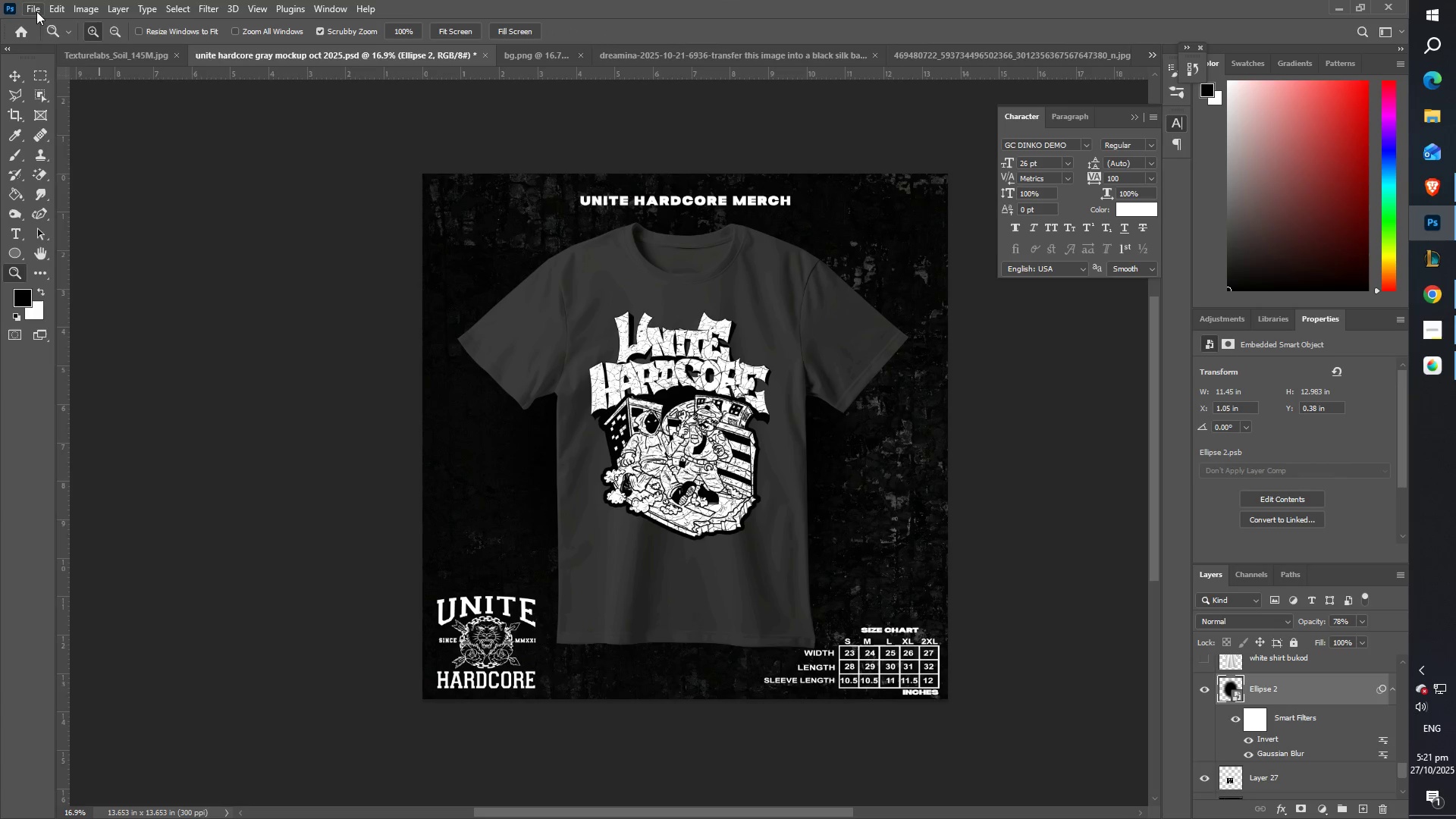 
left_click([26, 11])
 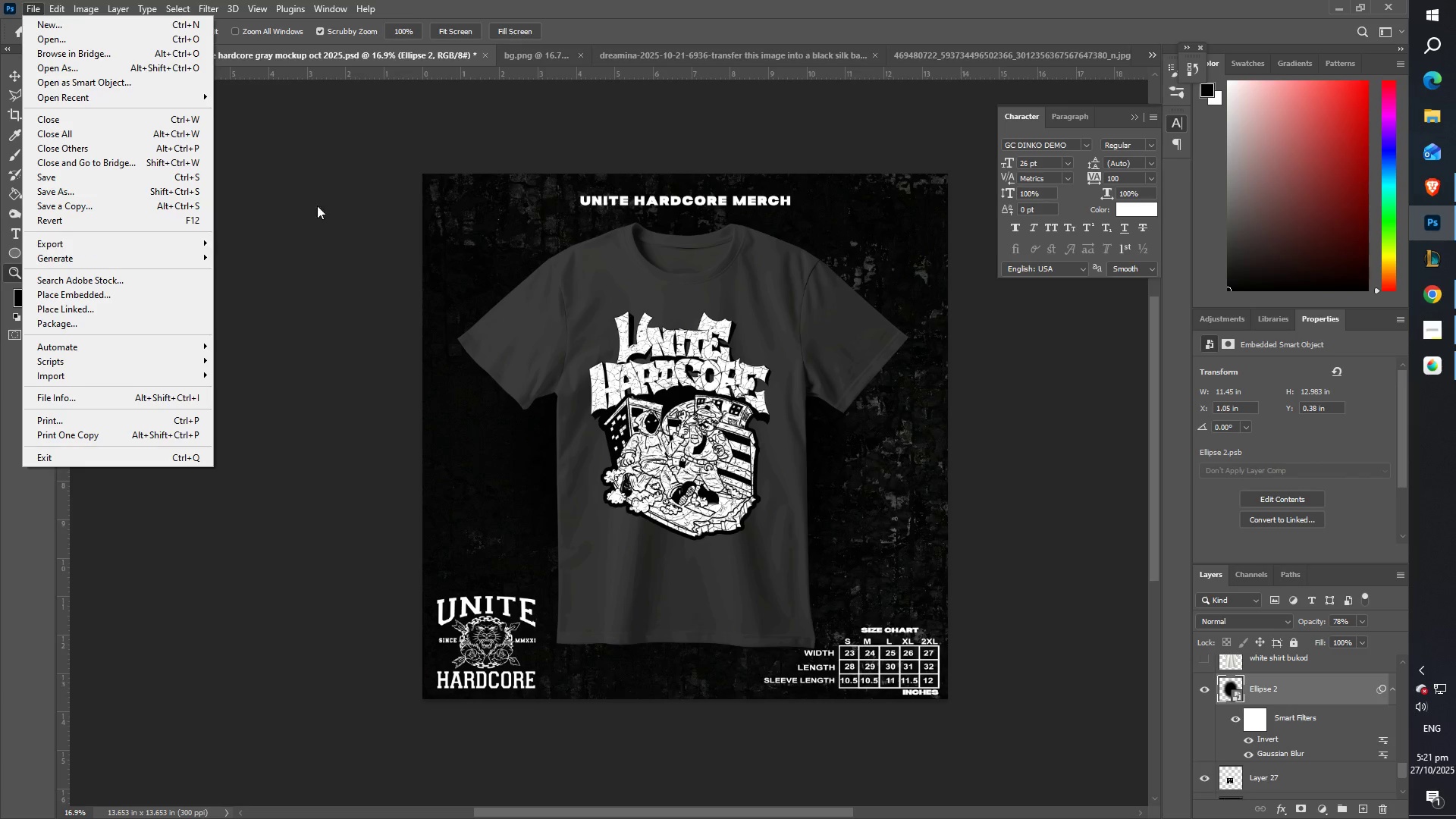 
left_click_drag(start_coordinate=[564, 284], to_coordinate=[570, 290])
 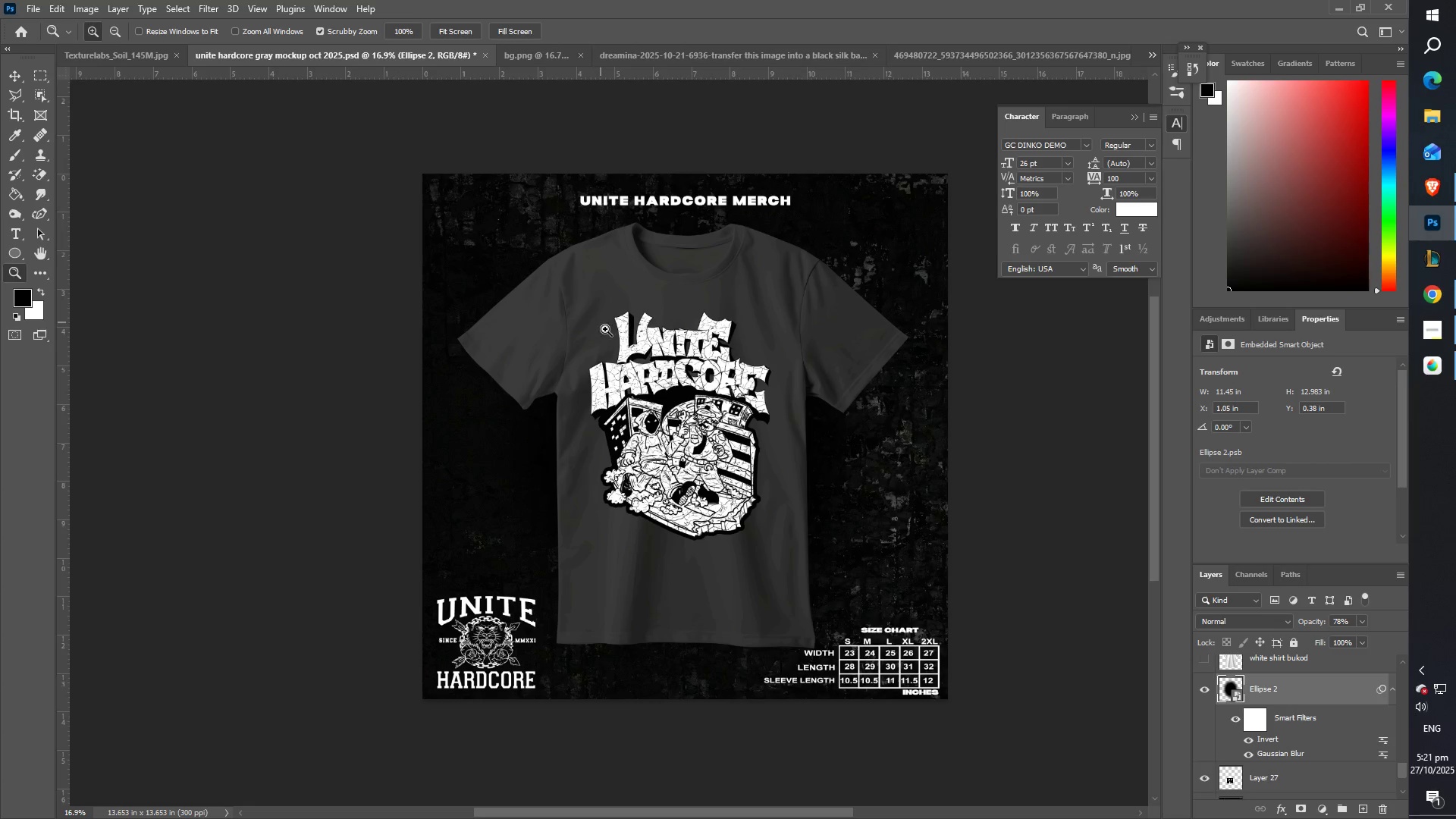 
type(zz)
 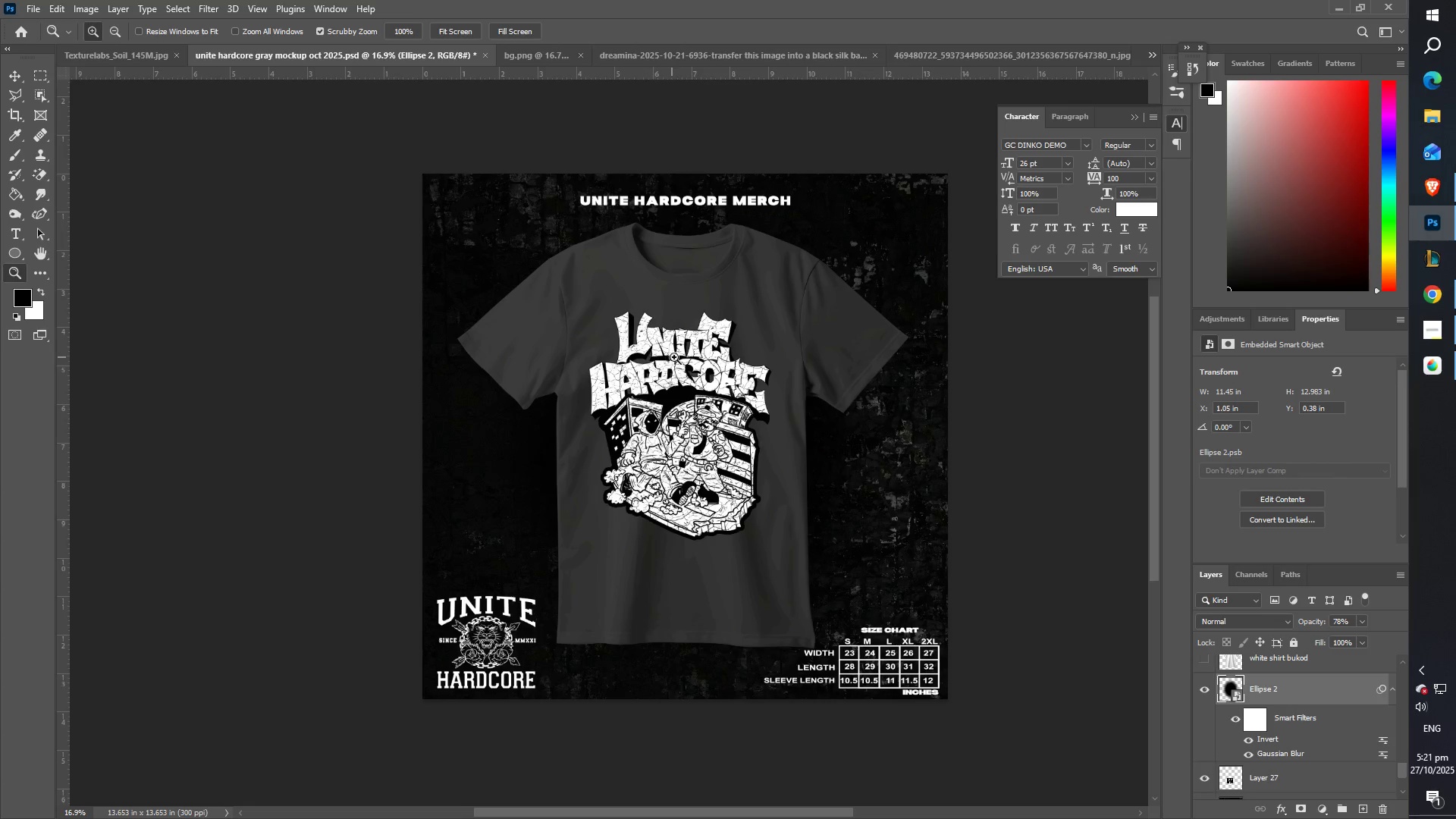 
left_click_drag(start_coordinate=[673, 357], to_coordinate=[721, 344])
 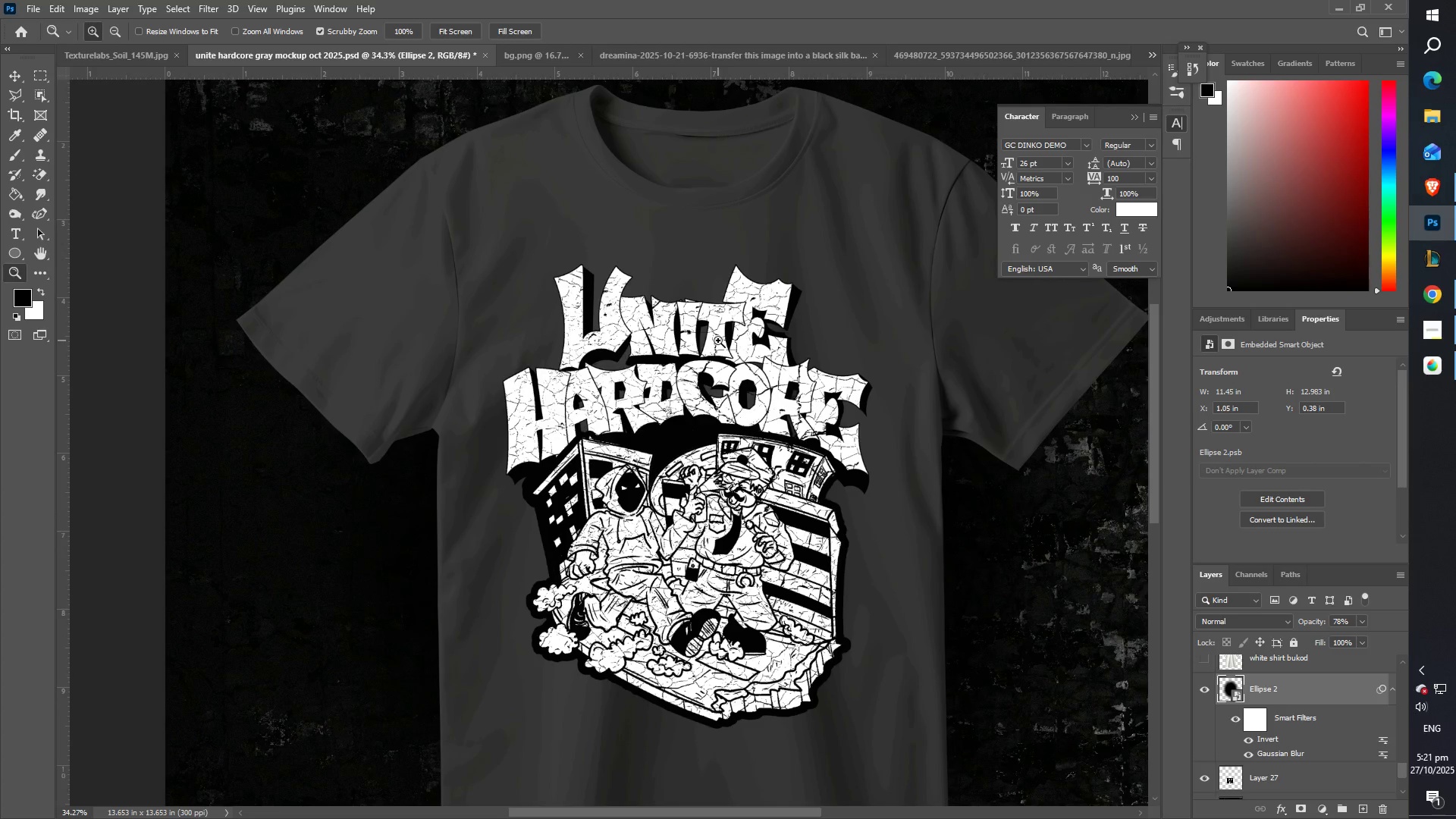 
left_click_drag(start_coordinate=[739, 541], to_coordinate=[802, 541])
 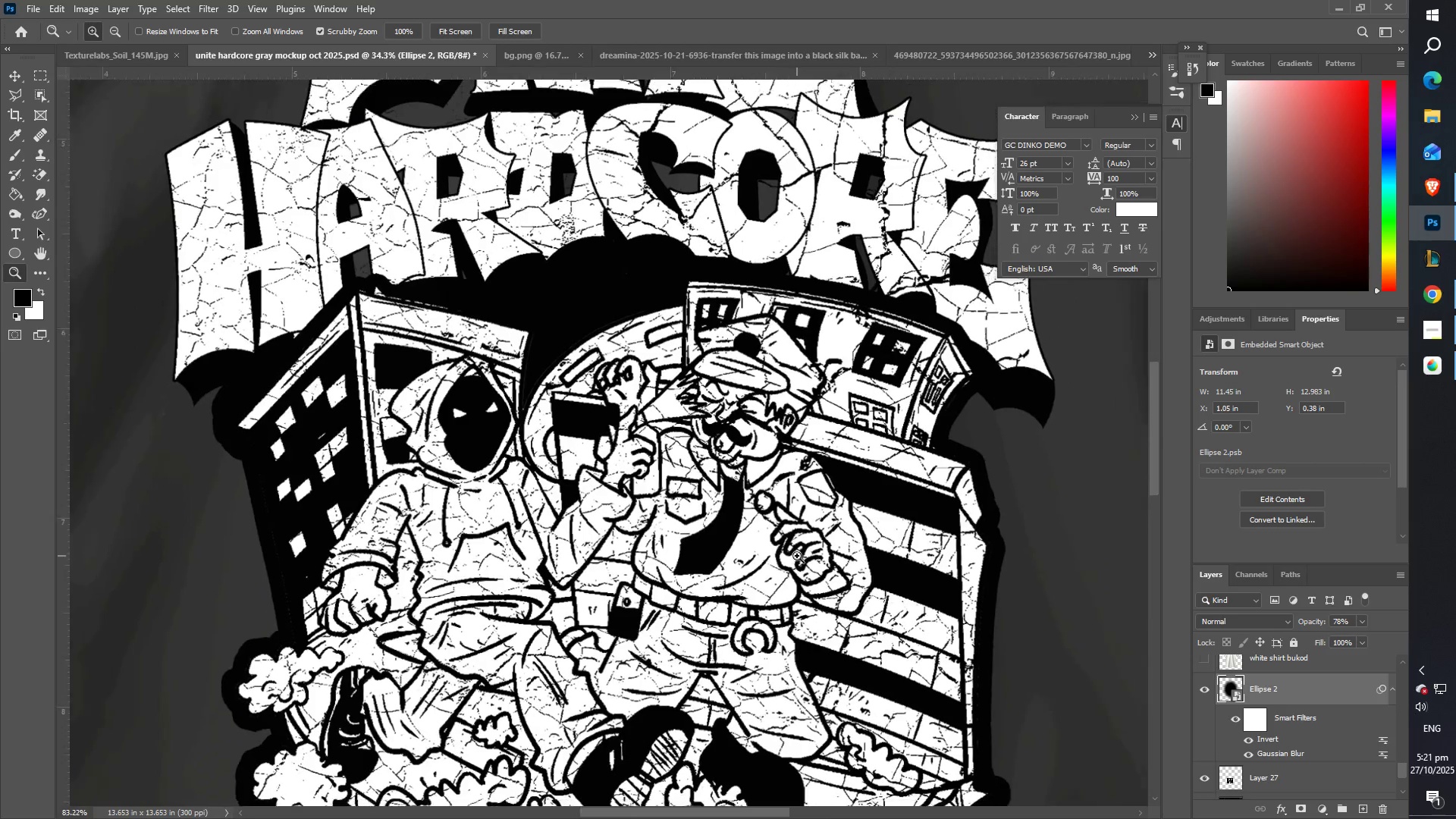 
scroll: coordinate [731, 579], scroll_direction: down, amount: 18.0
 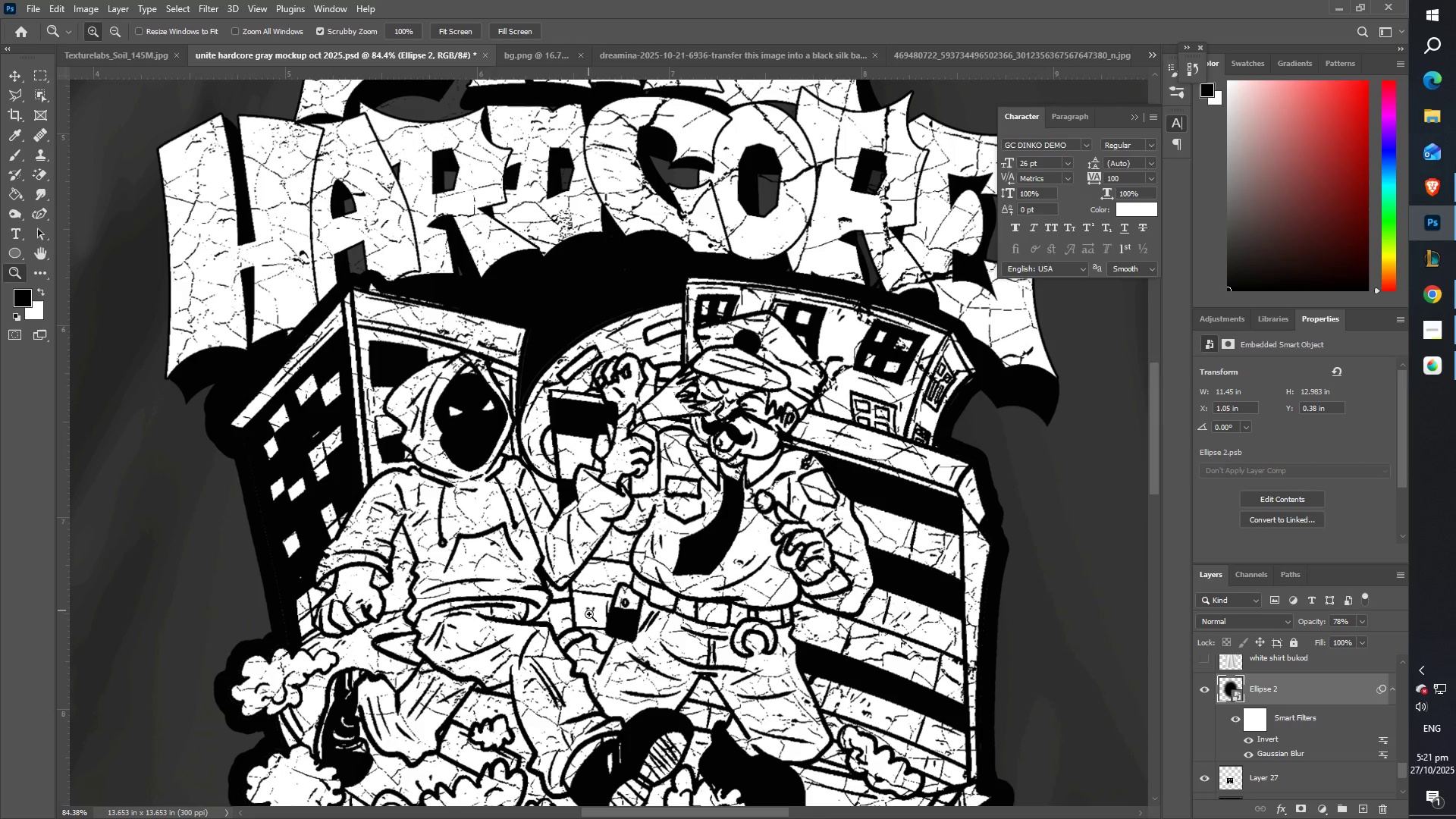 
hold_key(key=Space, duration=1.37)
 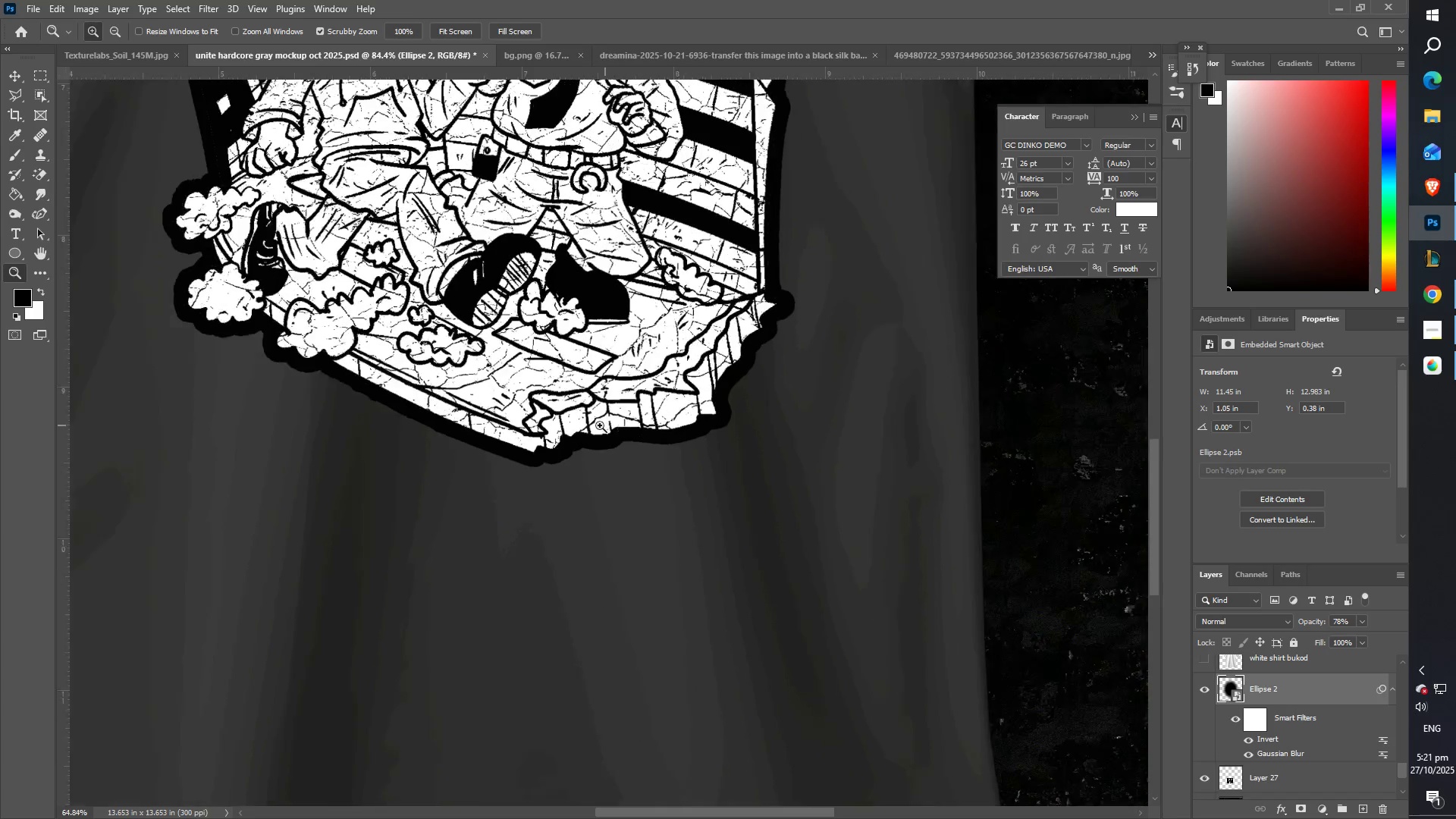 
left_click_drag(start_coordinate=[614, 625], to_coordinate=[634, 348])
 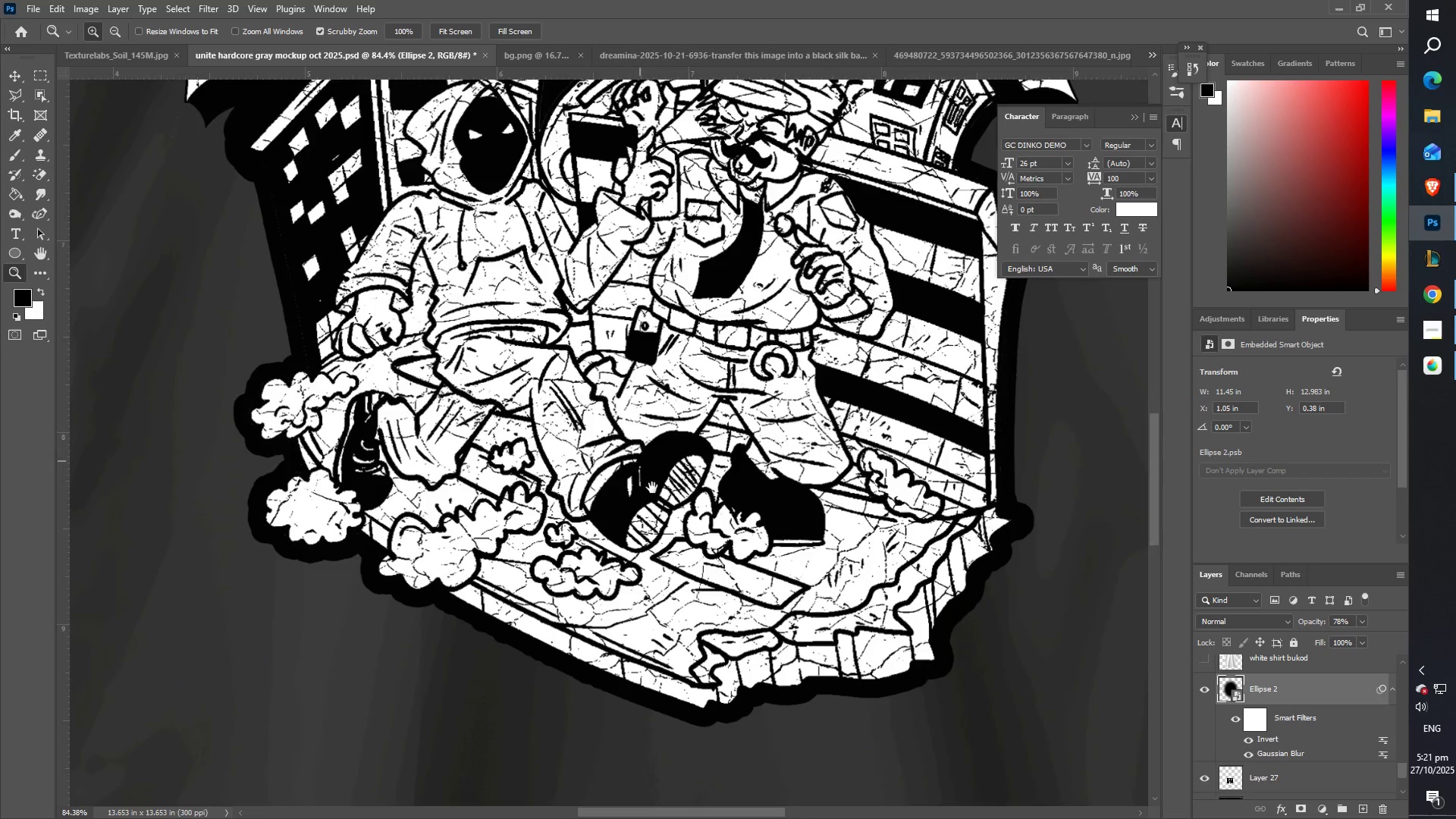 
left_click_drag(start_coordinate=[657, 494], to_coordinate=[548, 367])
 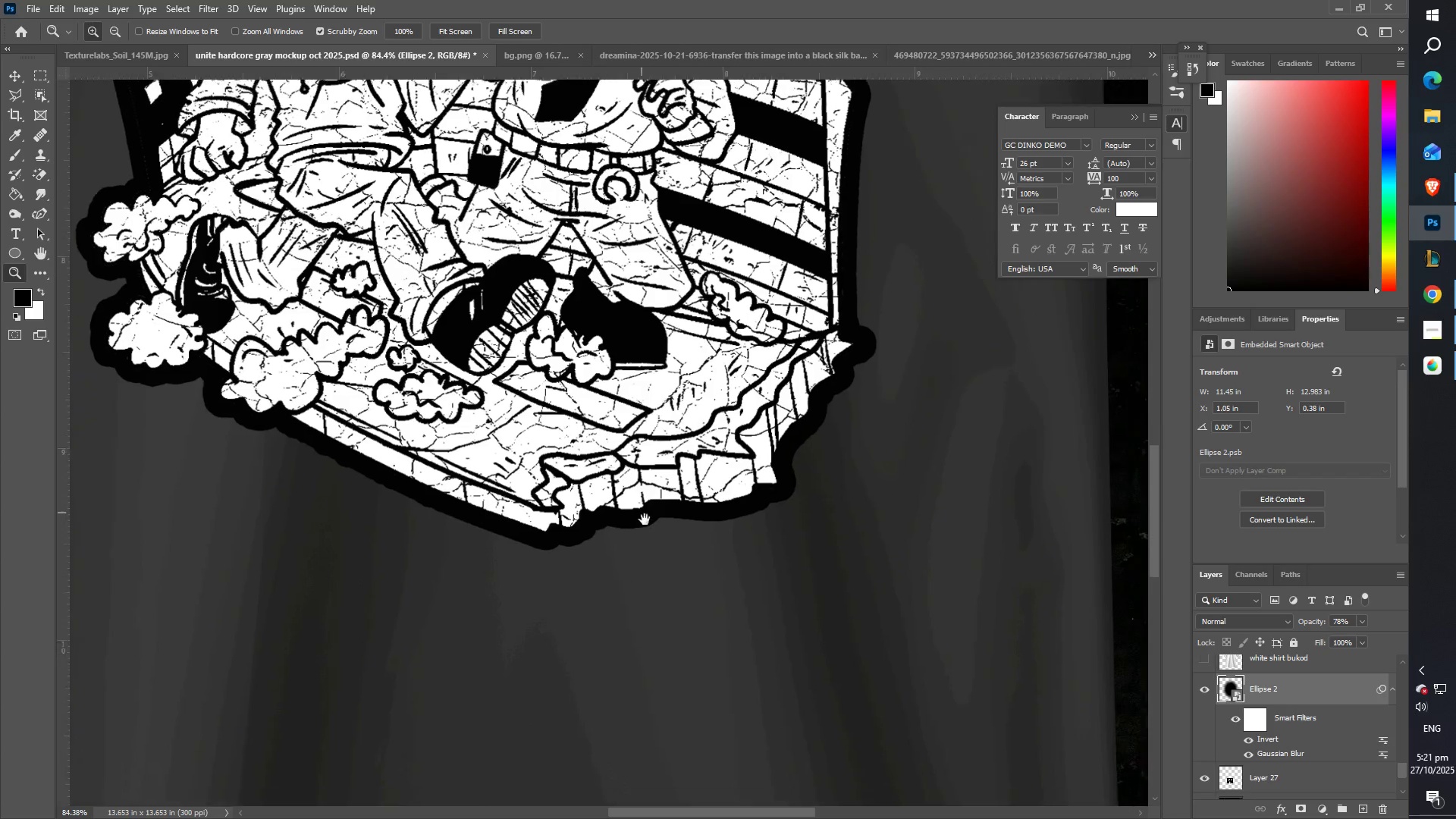 
left_click_drag(start_coordinate=[642, 519], to_coordinate=[630, 472])
 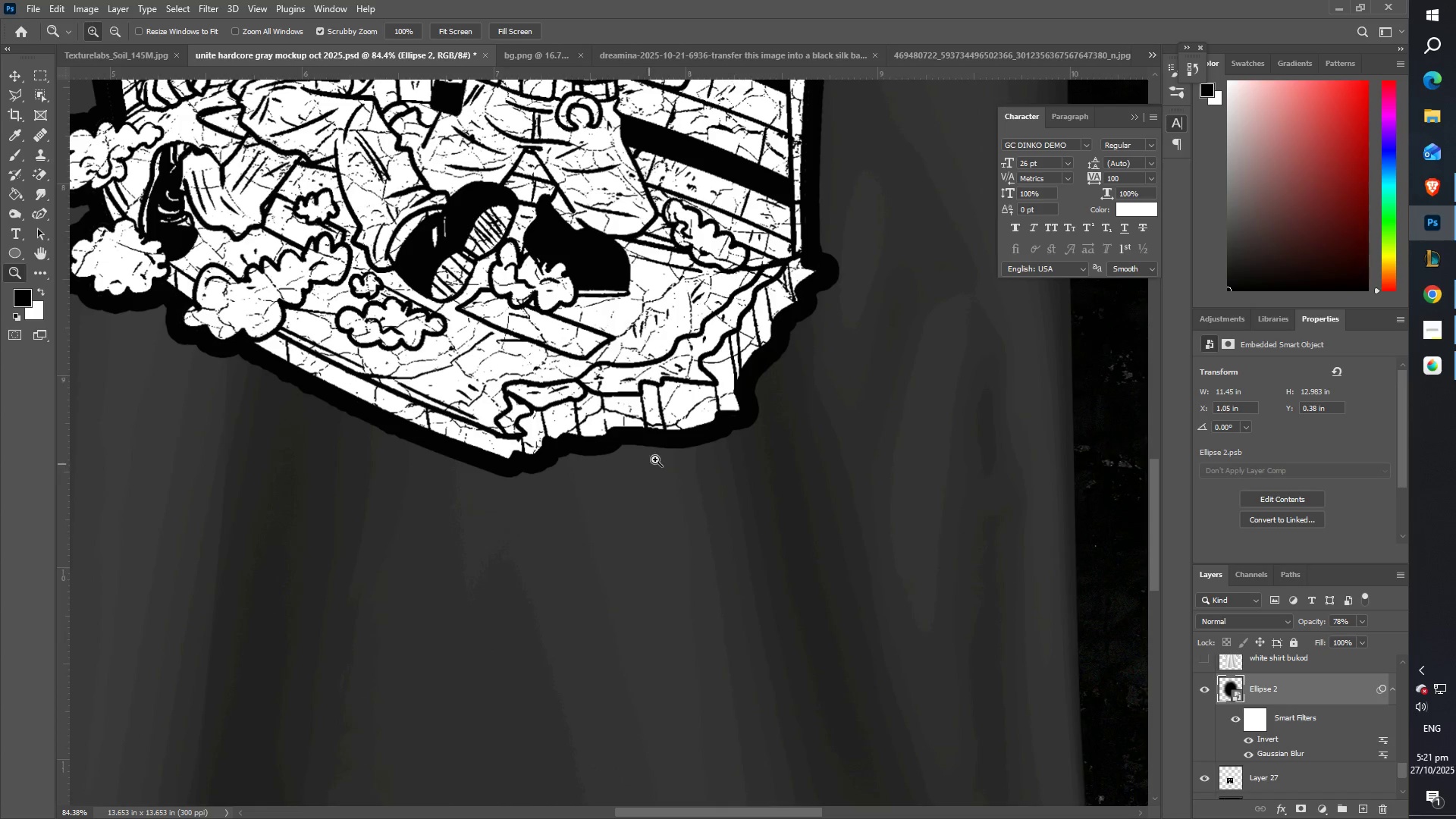 
type(zzz)
 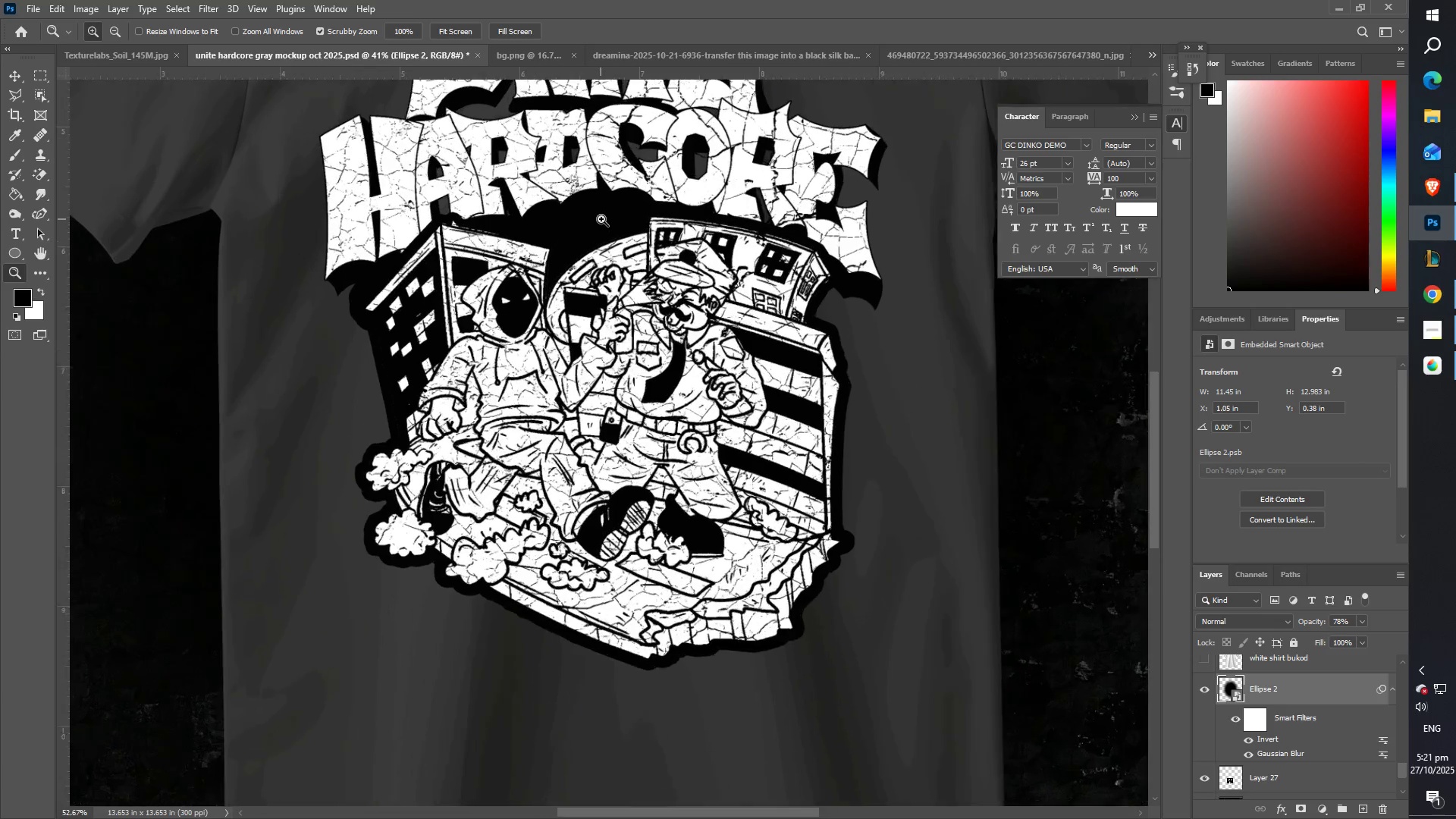 
left_click_drag(start_coordinate=[628, 428], to_coordinate=[579, 427])
 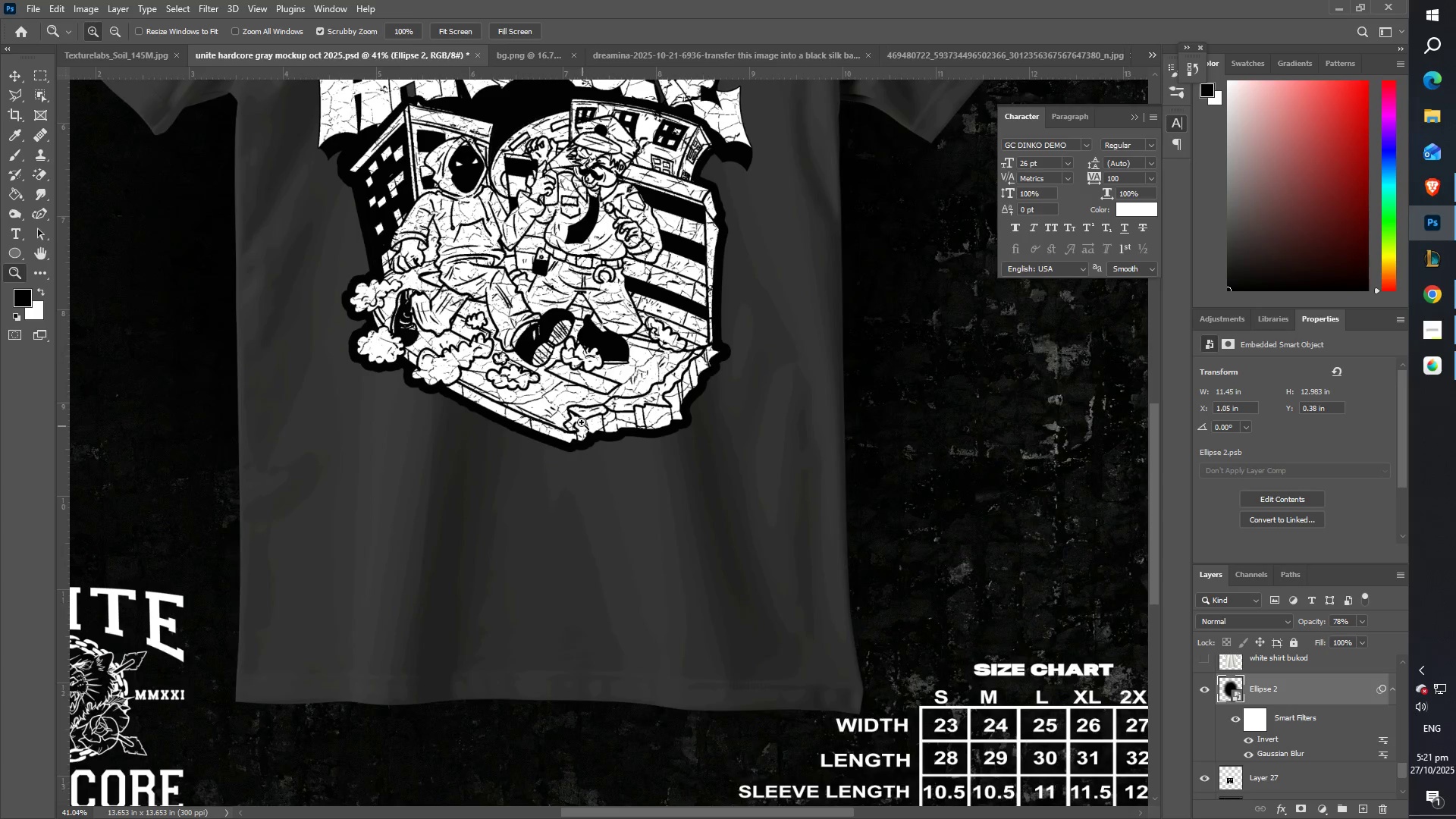 
hold_key(key=Space, duration=0.99)
 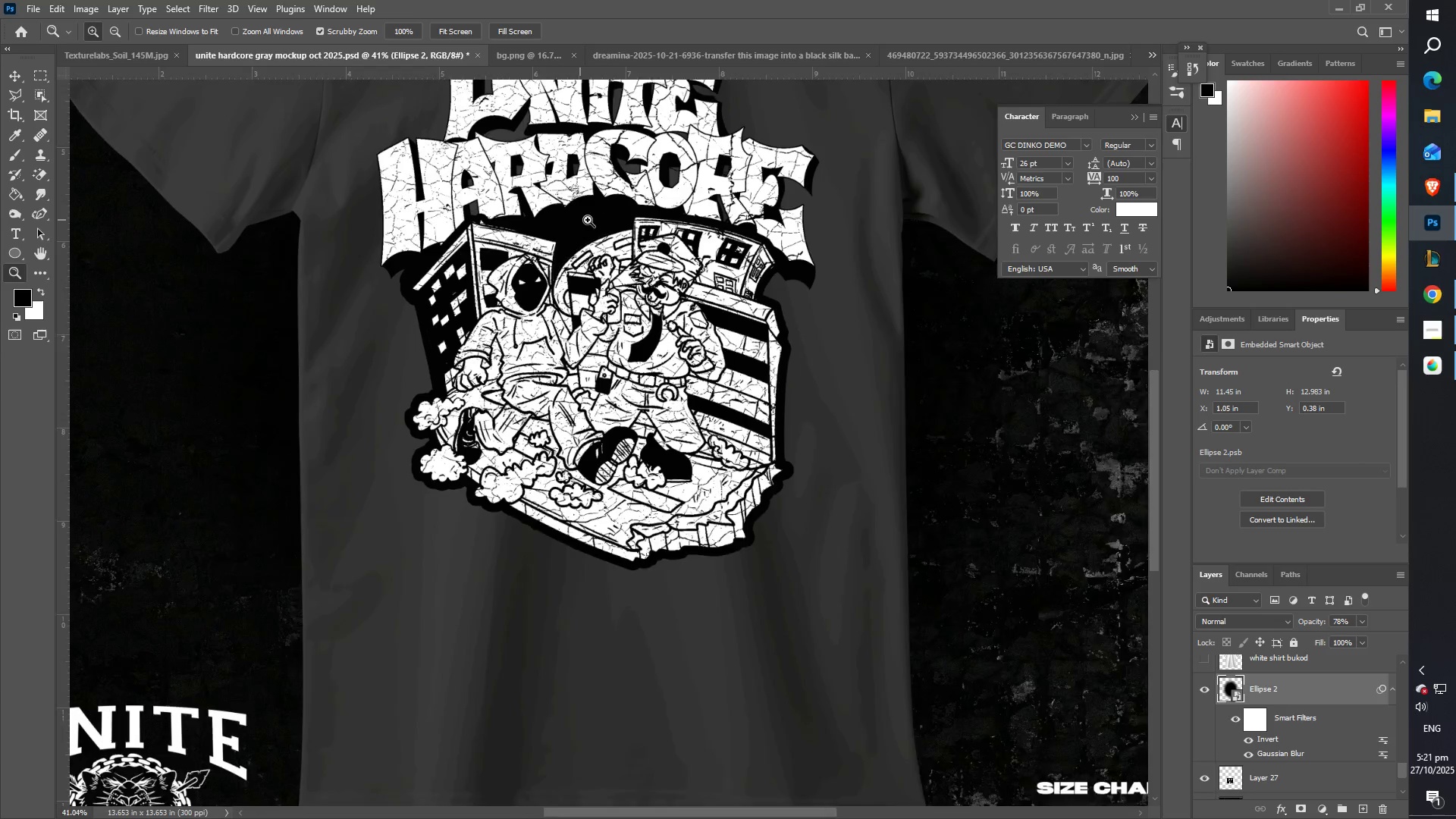 
left_click_drag(start_coordinate=[551, 363], to_coordinate=[595, 462])
 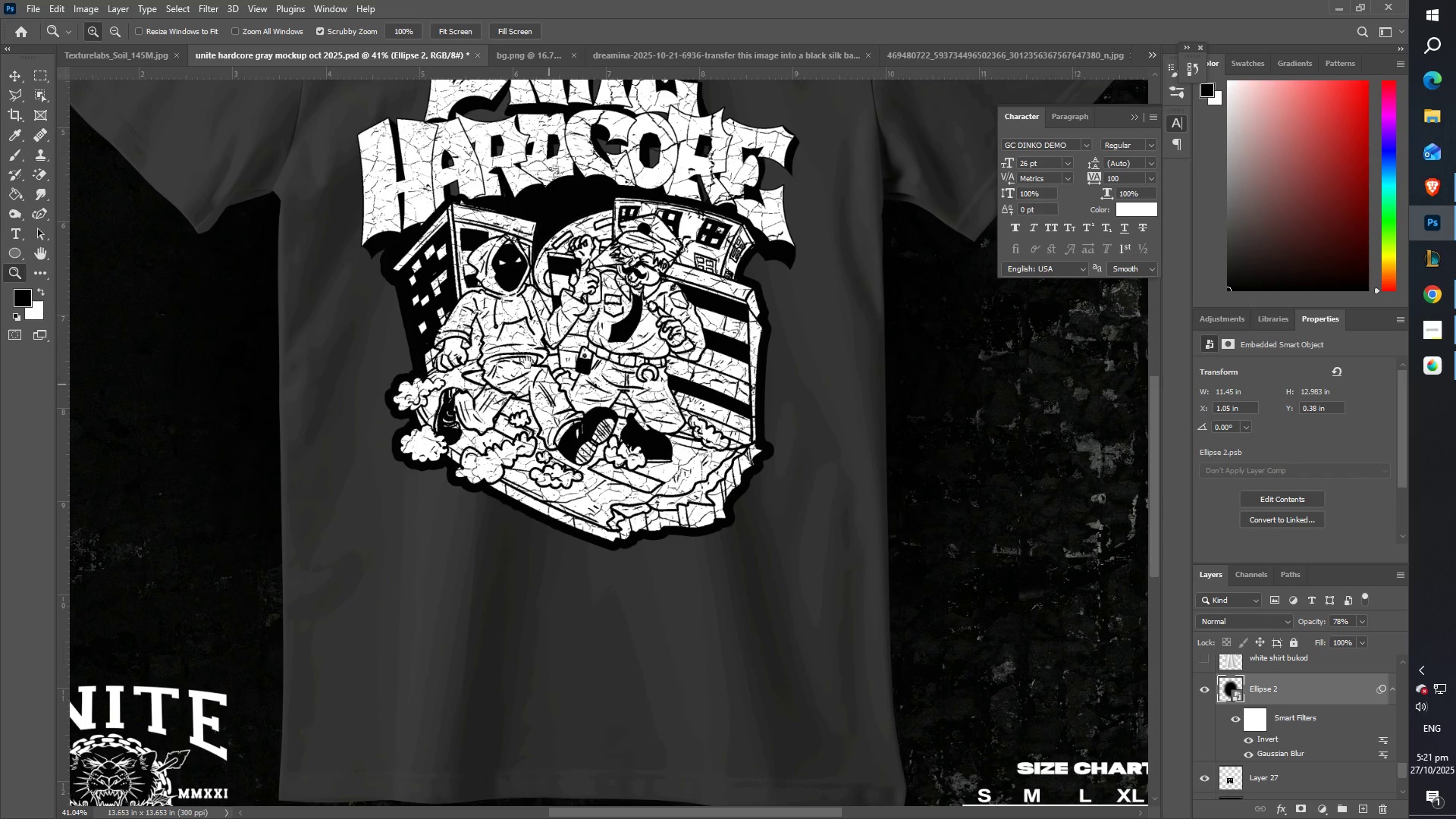 
left_click_drag(start_coordinate=[500, 343], to_coordinate=[520, 362])
 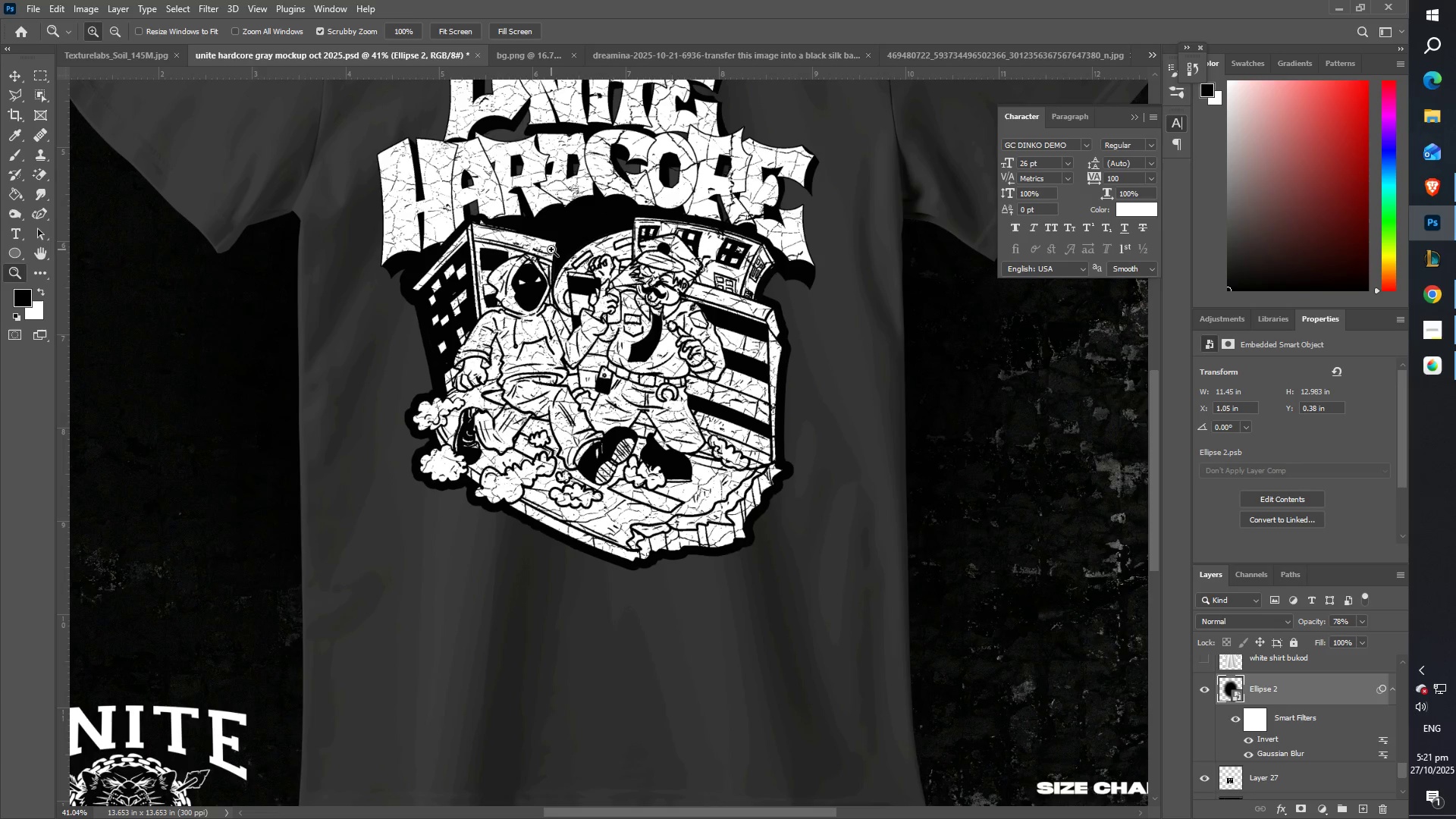 
left_click_drag(start_coordinate=[578, 220], to_coordinate=[585, 224])
 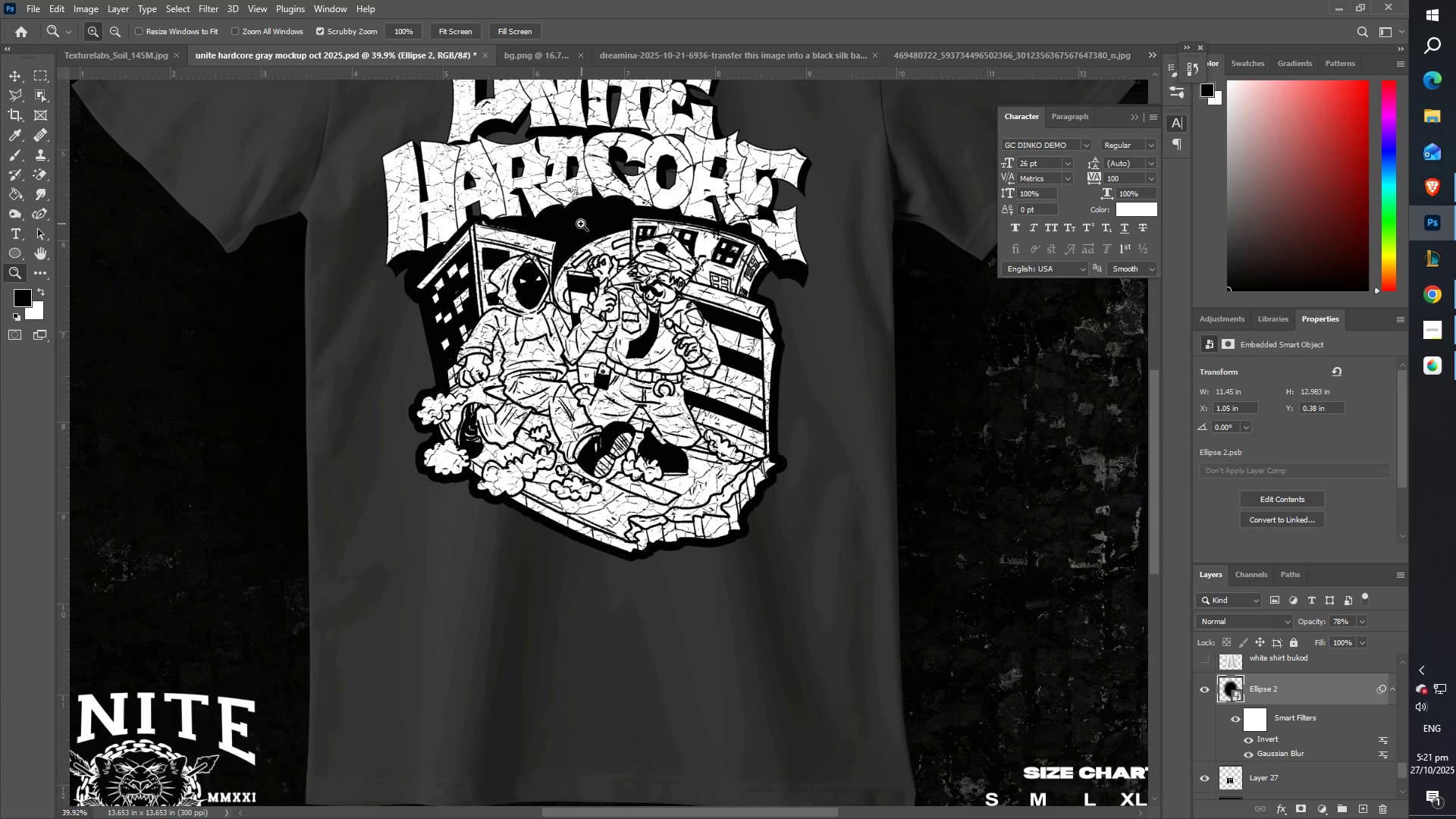 
left_click_drag(start_coordinate=[573, 224], to_coordinate=[653, 227])
 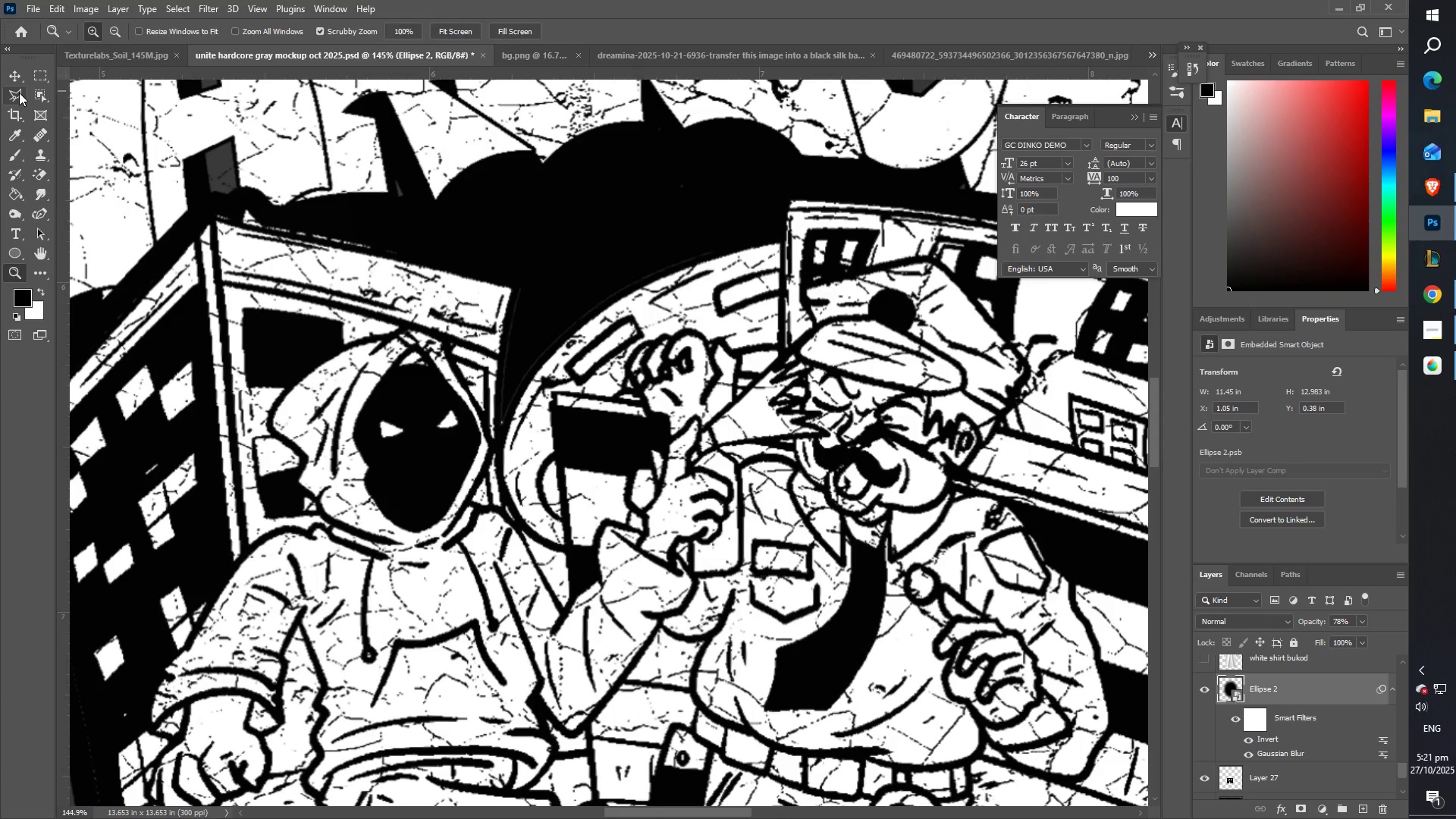 
left_click([19, 93])
 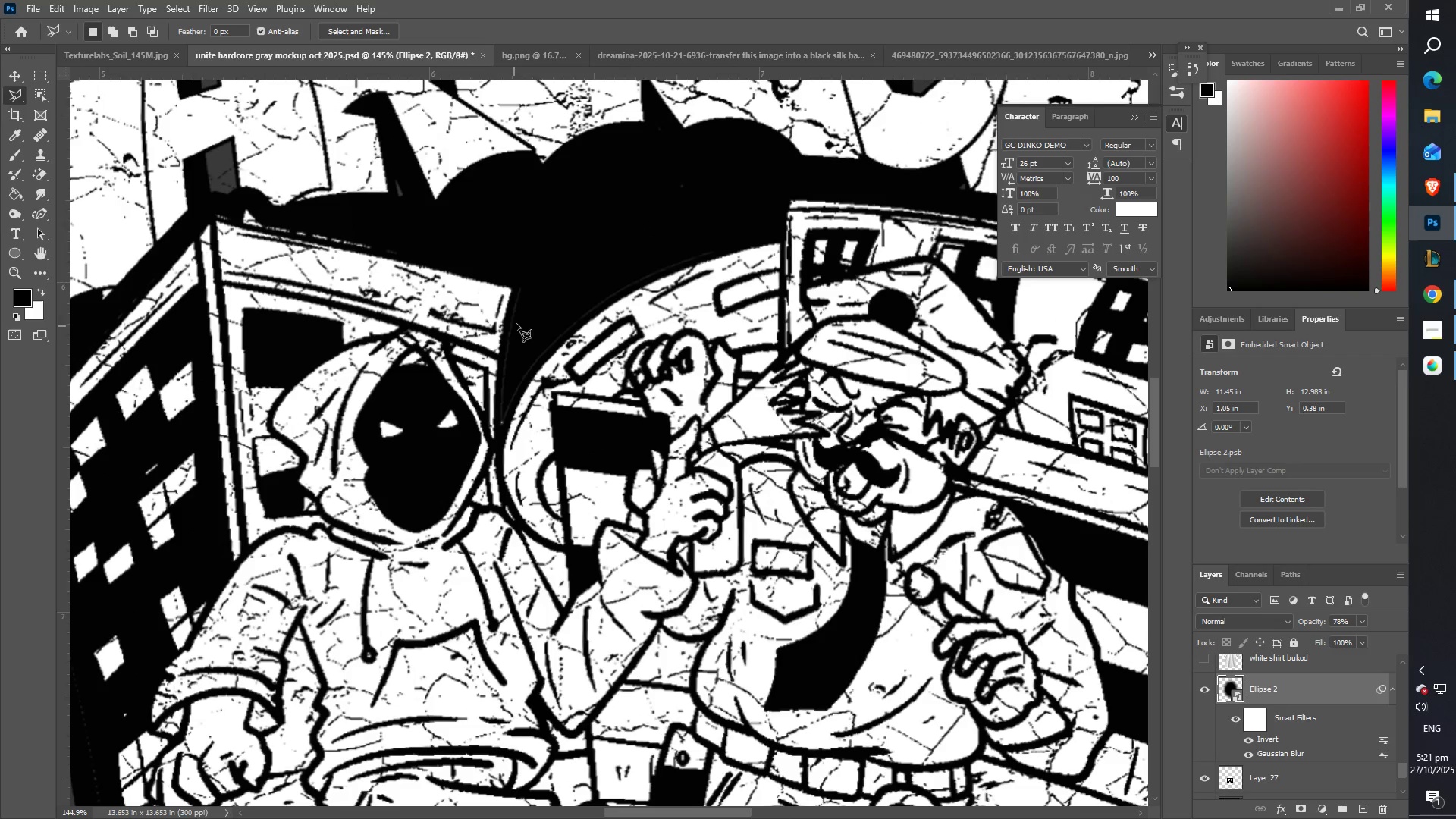 
left_click([530, 316])
 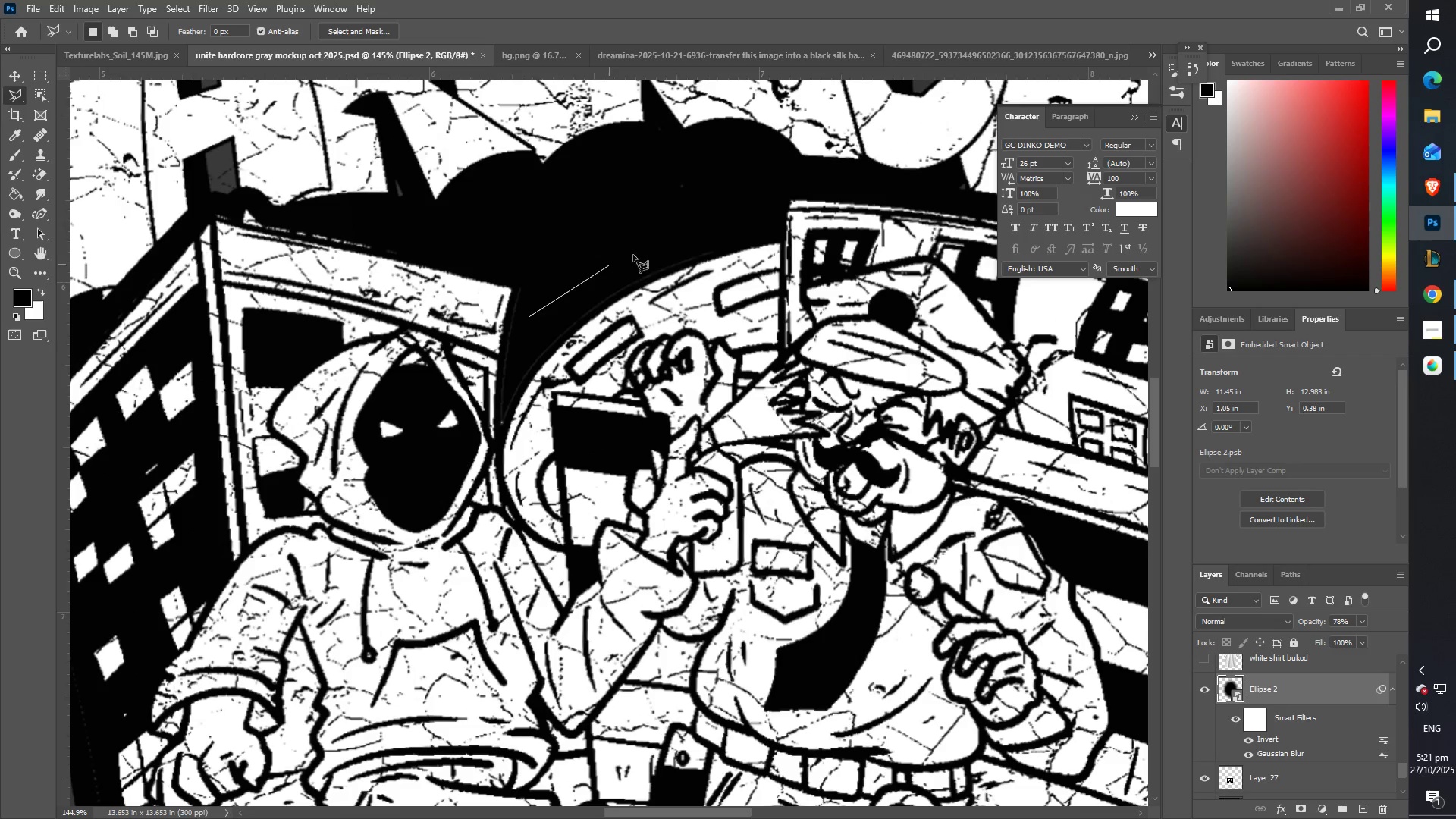 
left_click_drag(start_coordinate=[679, 232], to_coordinate=[610, 264])
 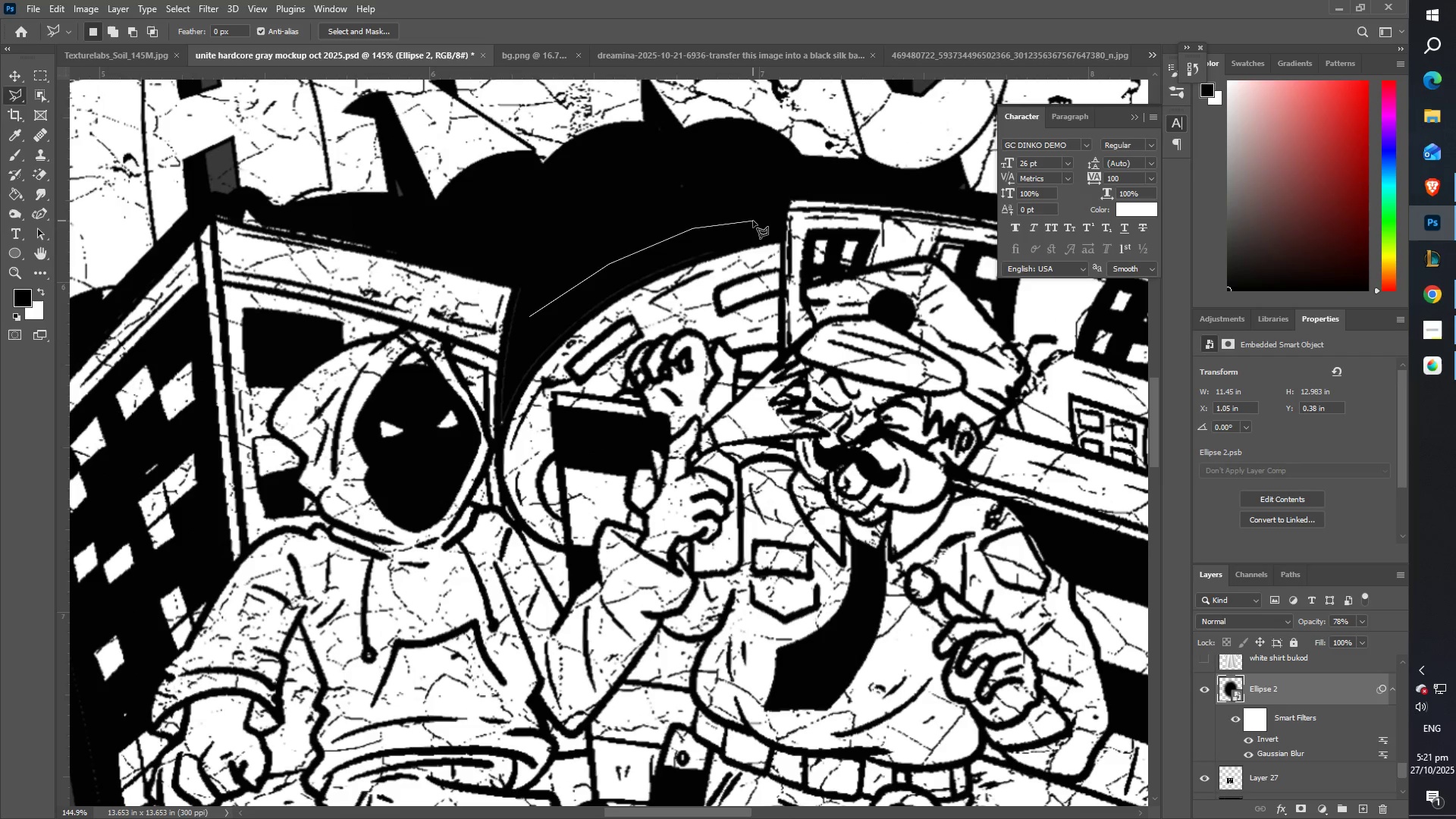 
double_click([764, 201])
 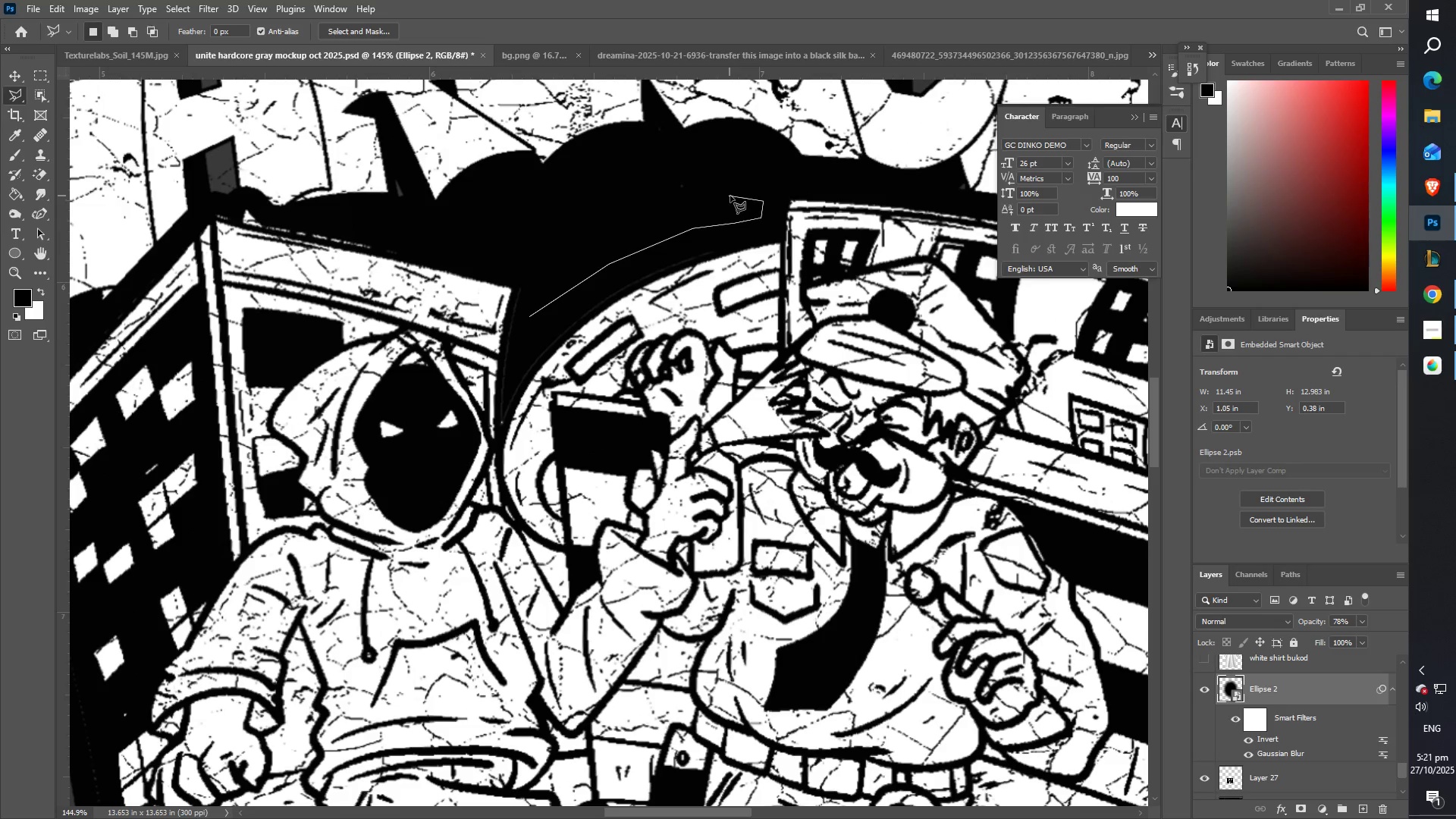 
left_click_drag(start_coordinate=[739, 191], to_coordinate=[736, 187])
 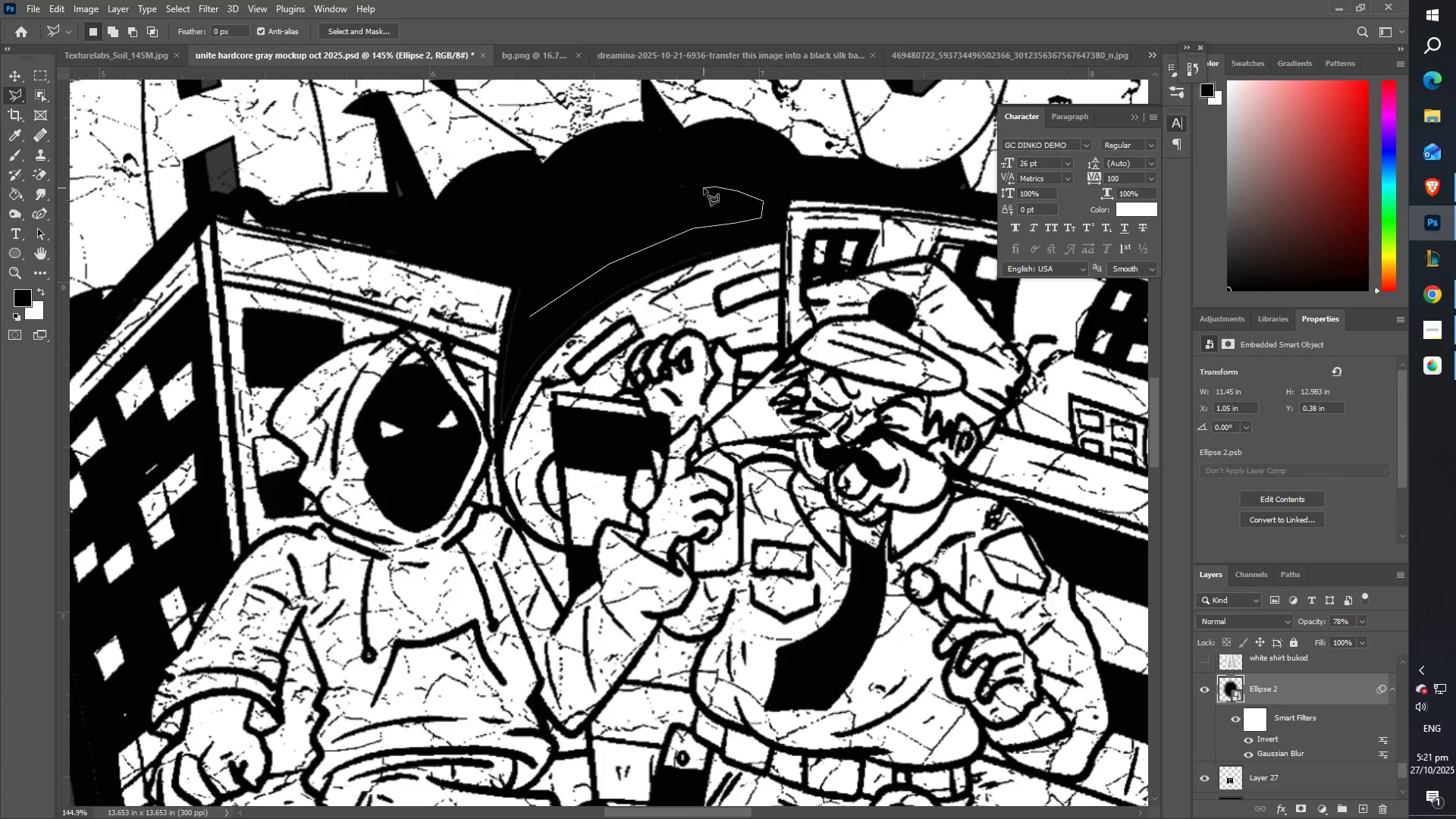 
left_click_drag(start_coordinate=[701, 188], to_coordinate=[696, 190])
 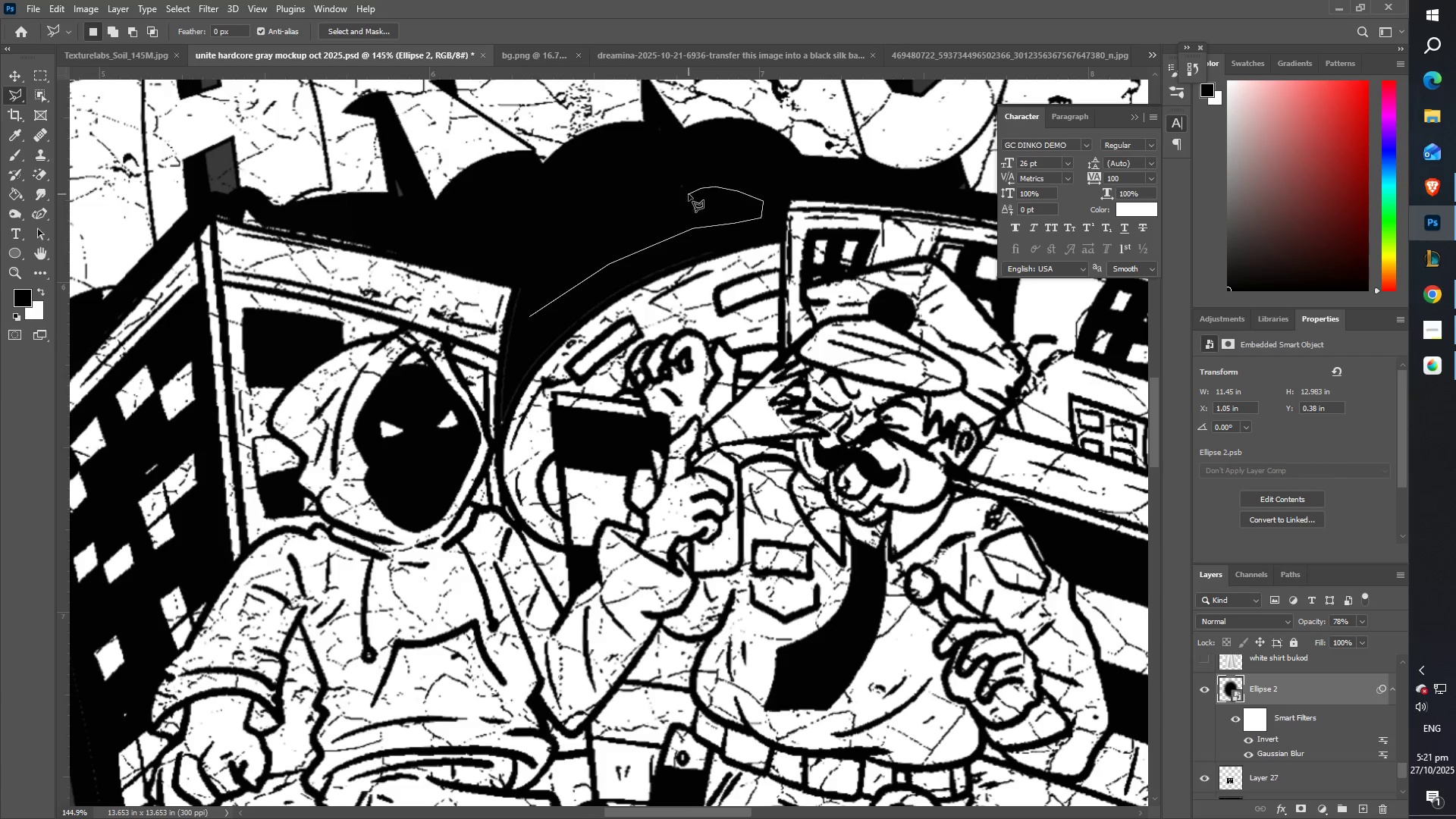 
double_click([689, 194])
 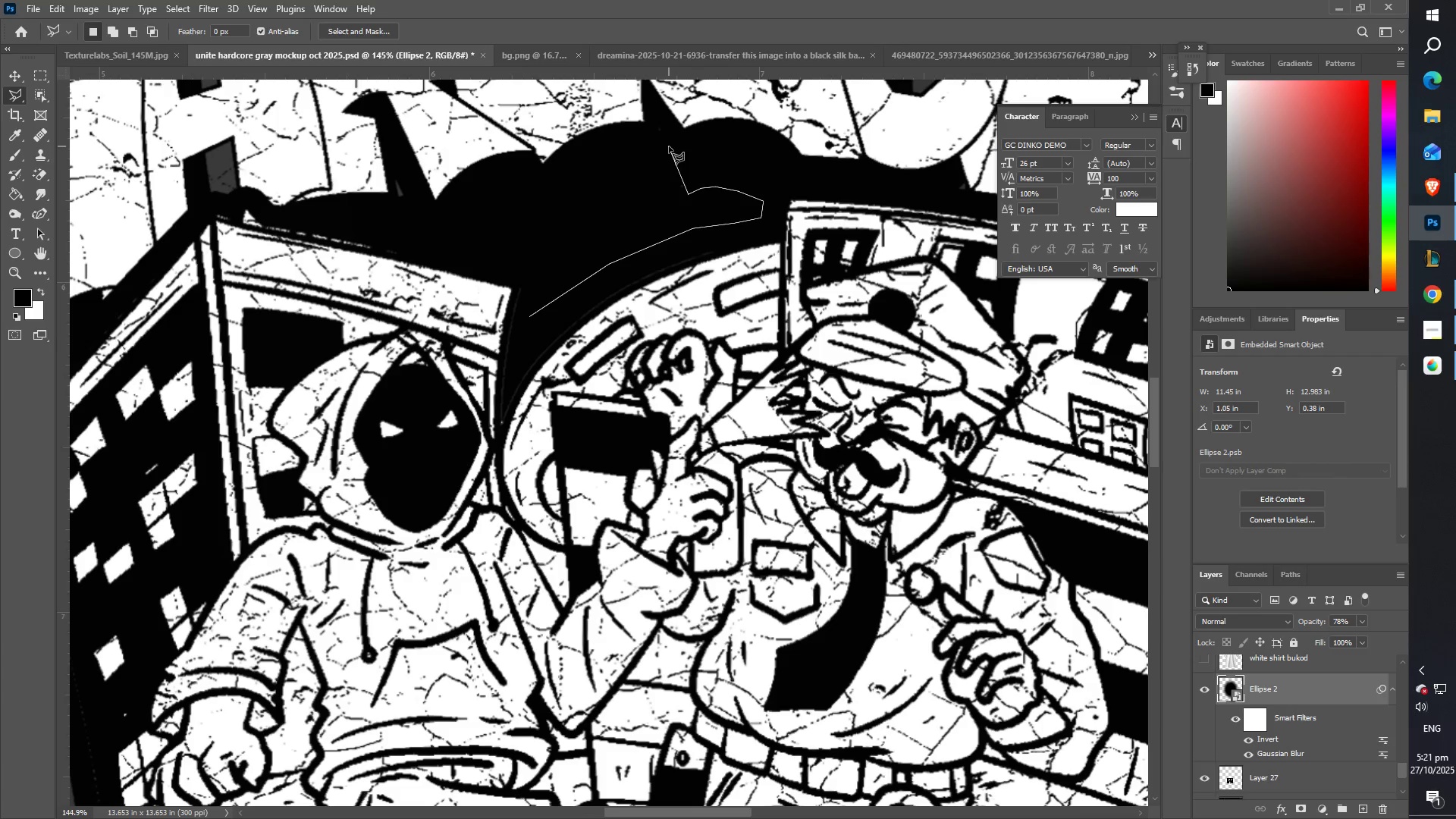 
left_click([669, 146])
 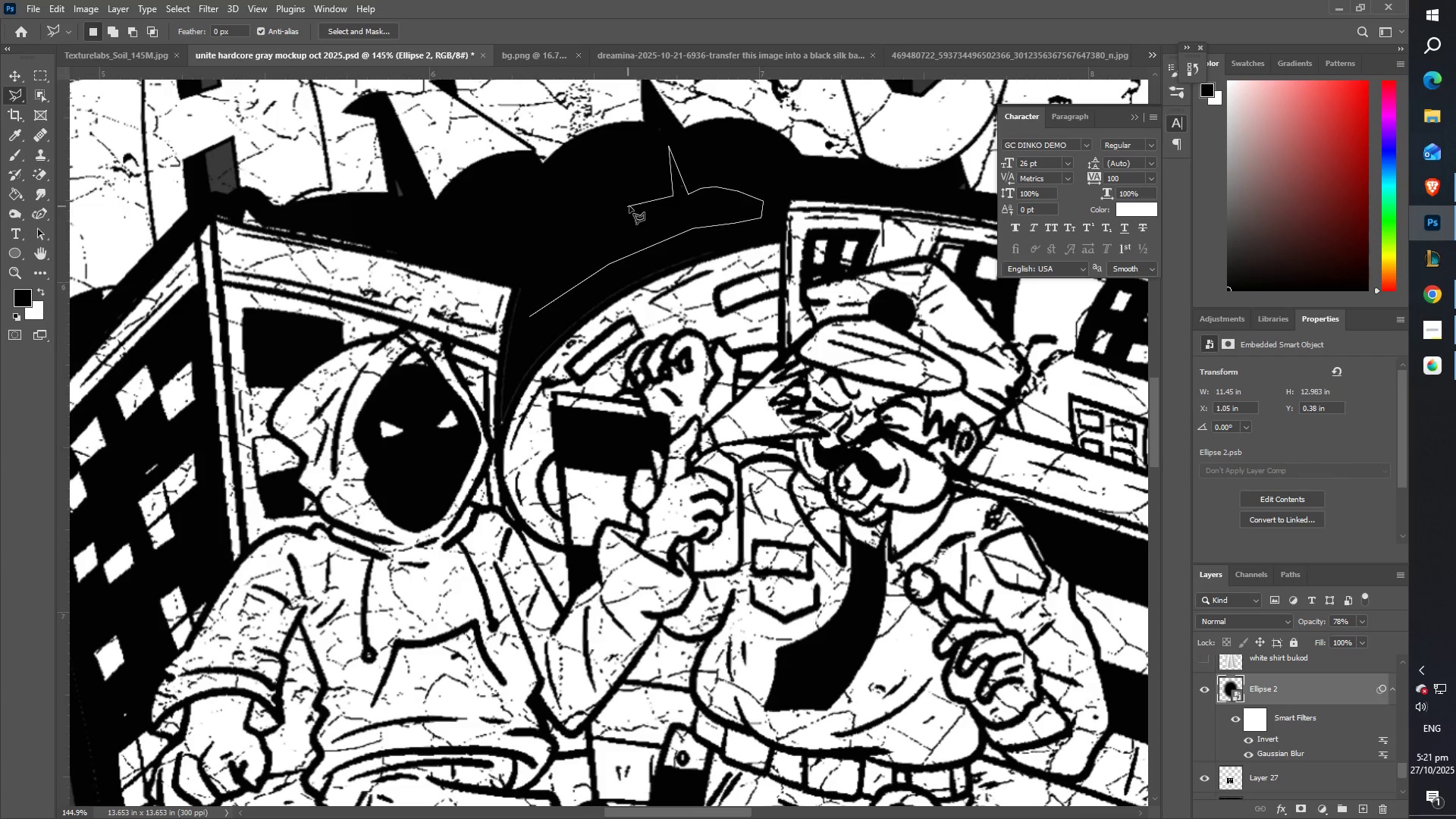 
left_click([632, 199])
 